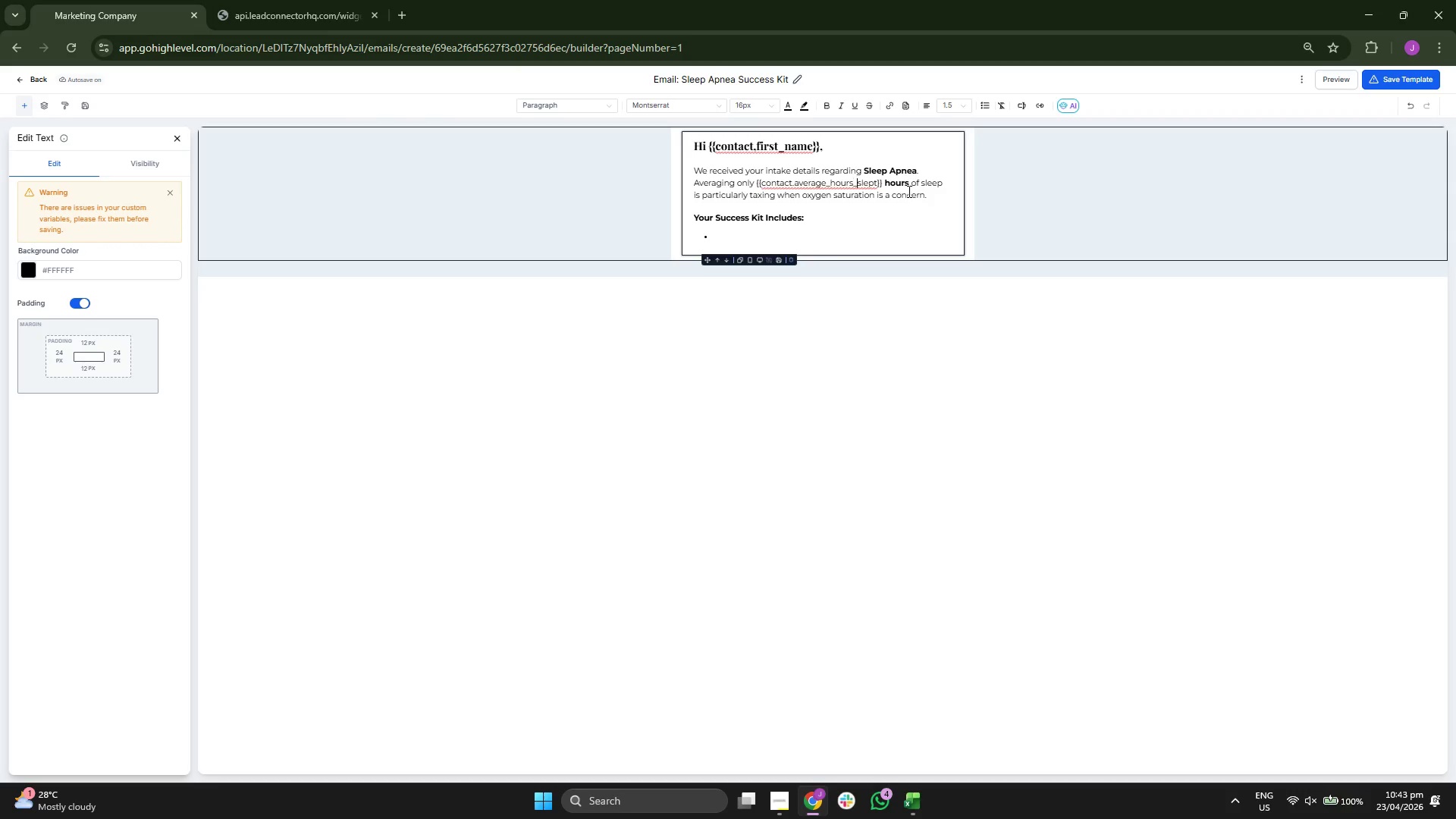 
key(ArrowRight)
 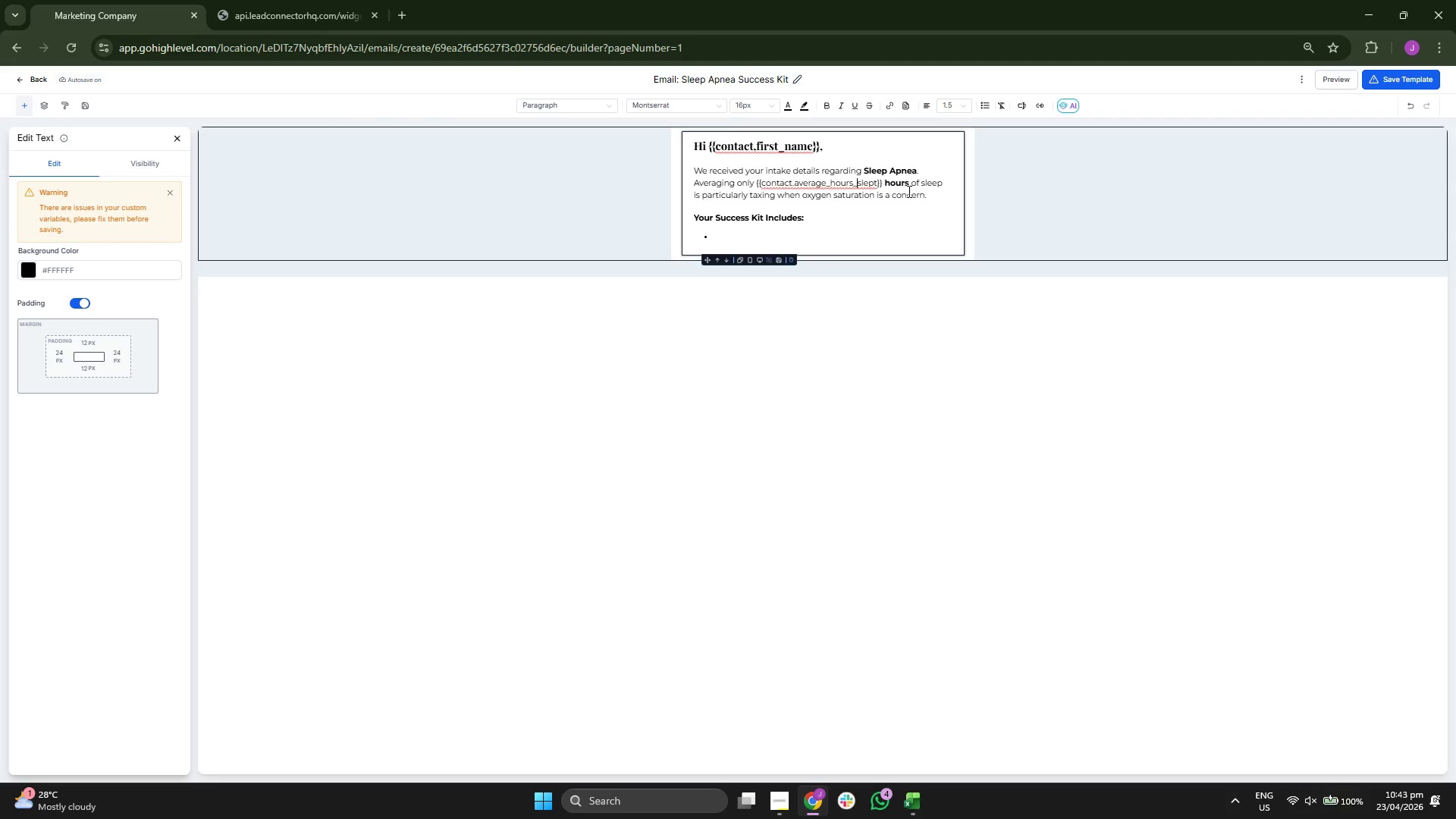 
key(ArrowRight)
 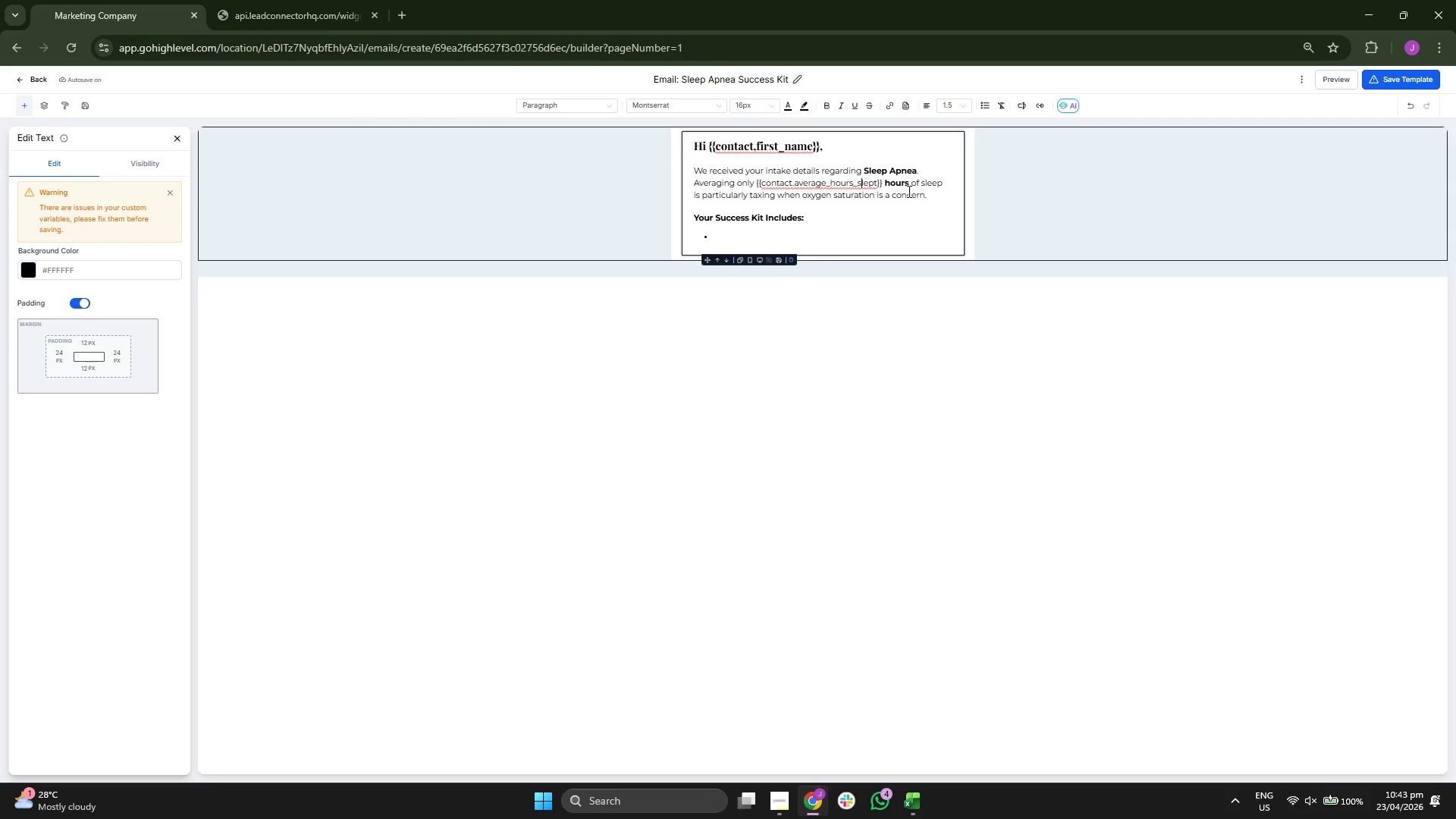 
key(ArrowRight)
 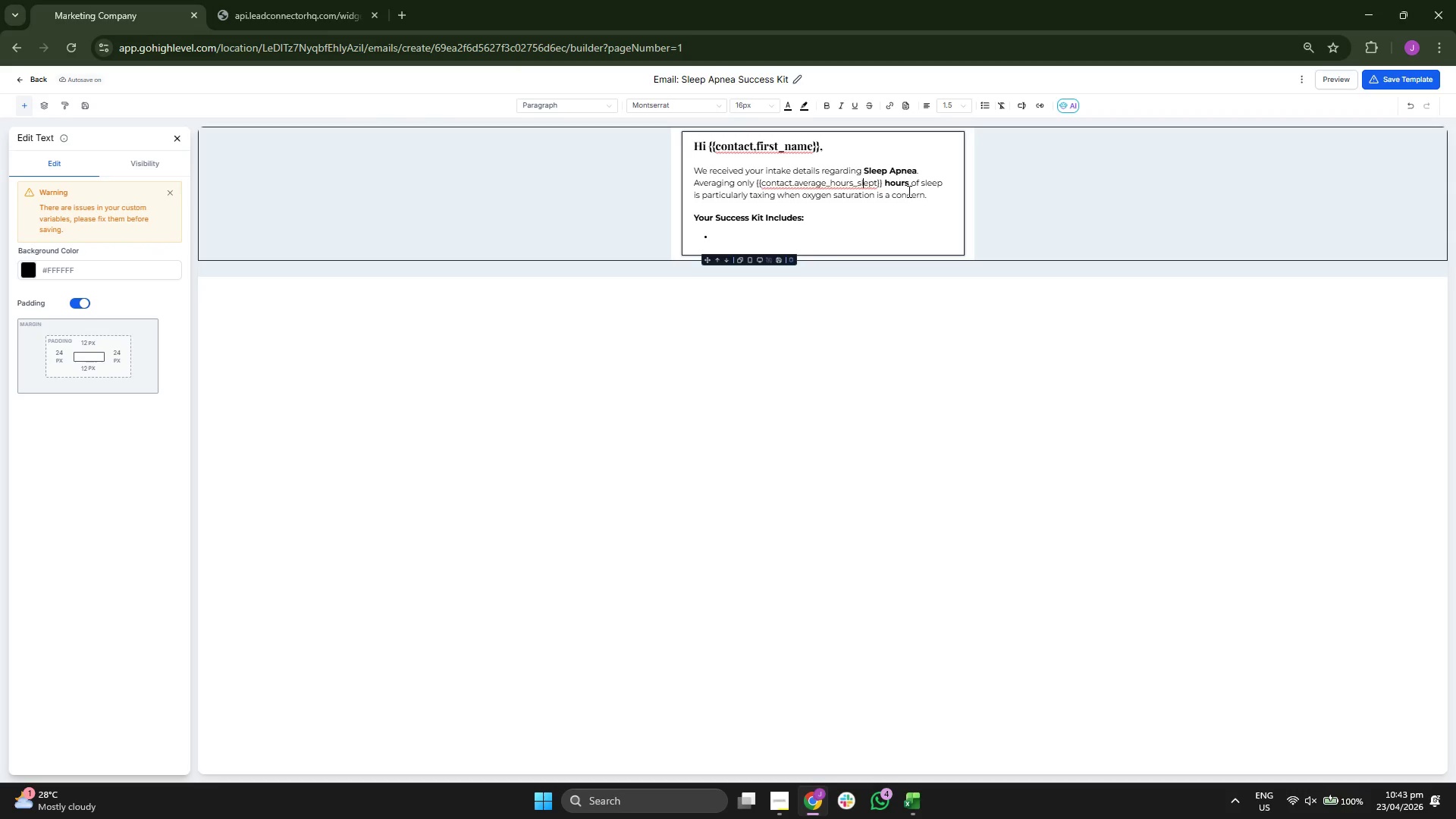 
key(ArrowRight)
 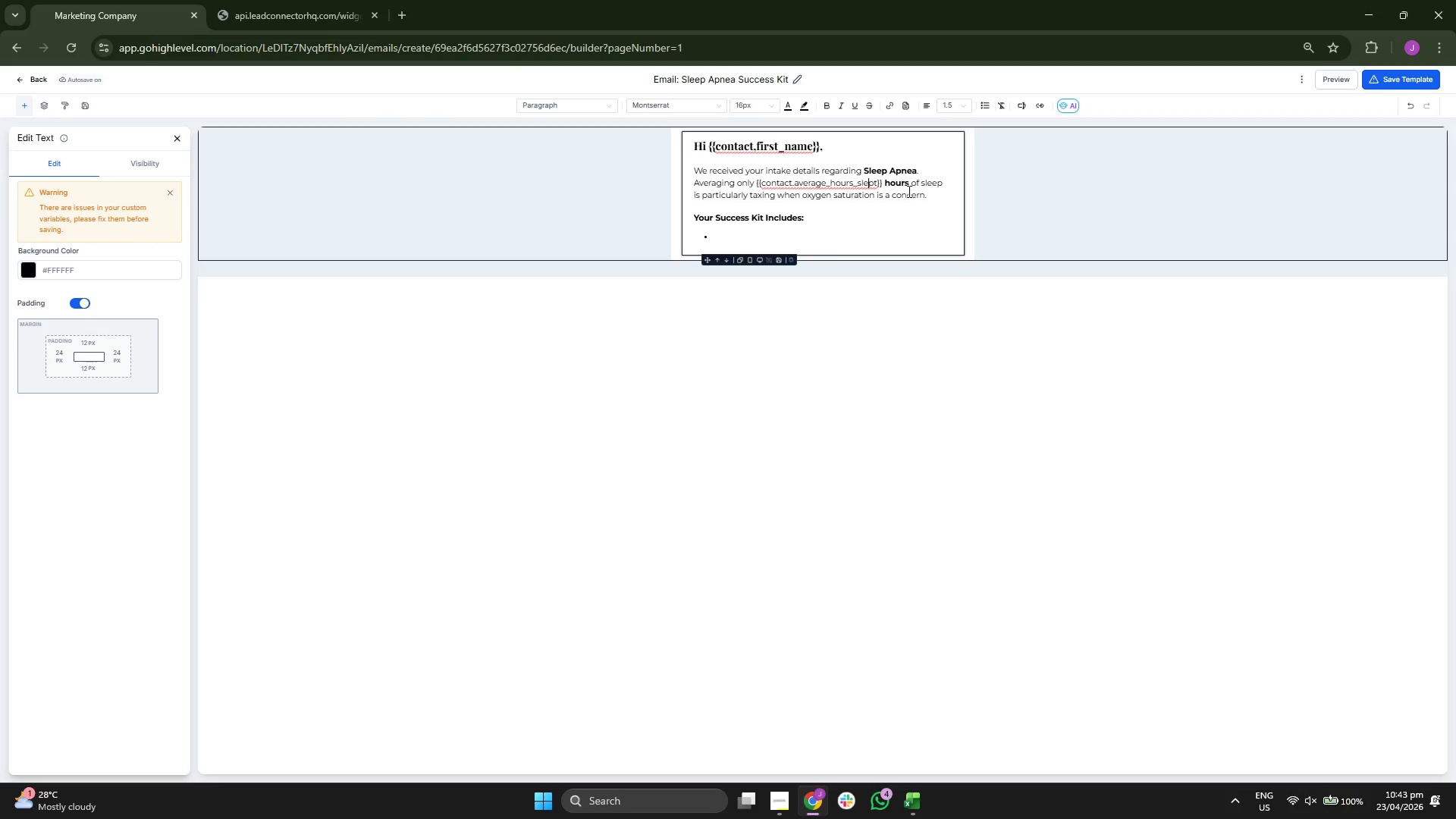 
key(ArrowRight)
 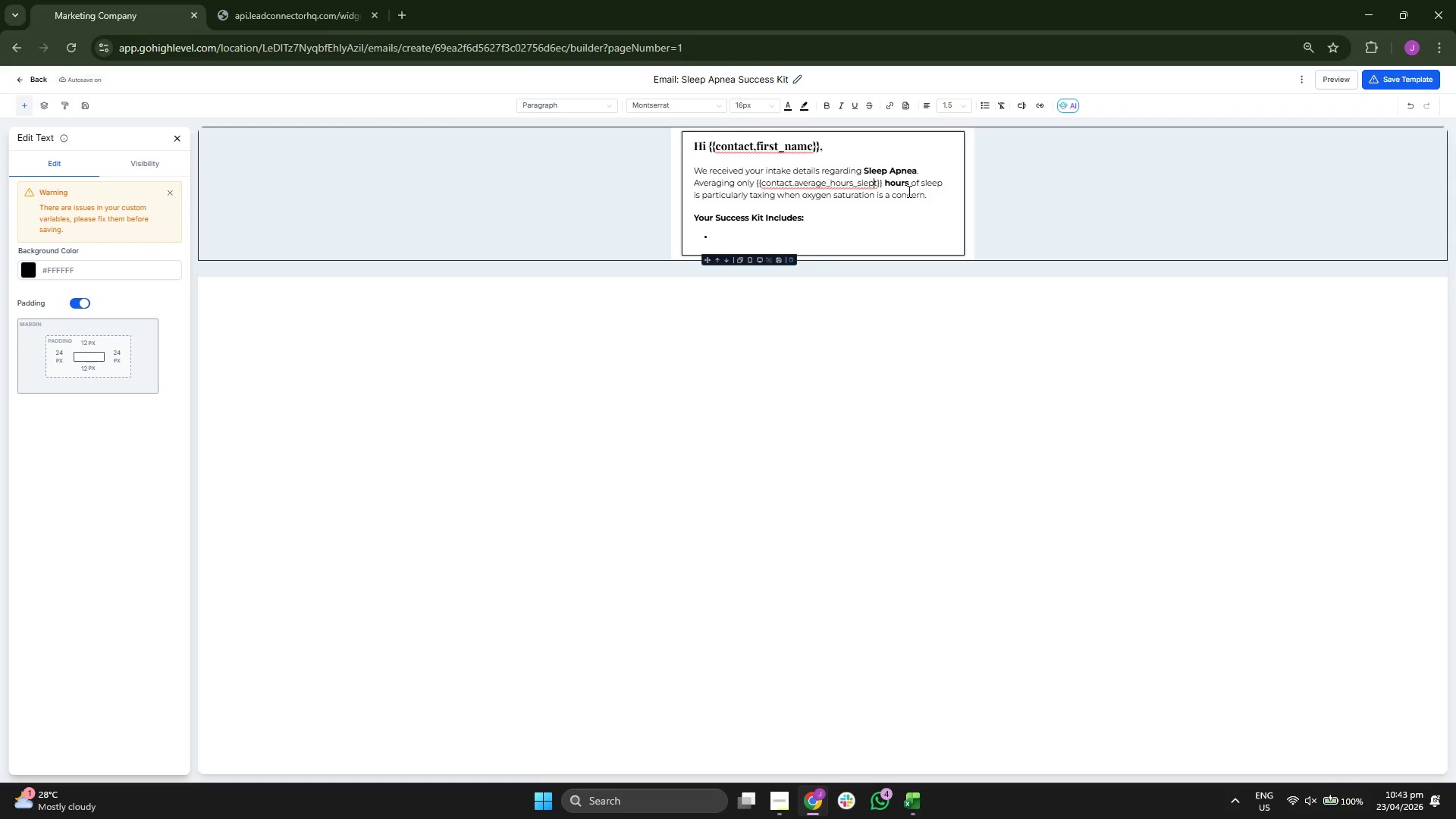 
key(ArrowRight)
 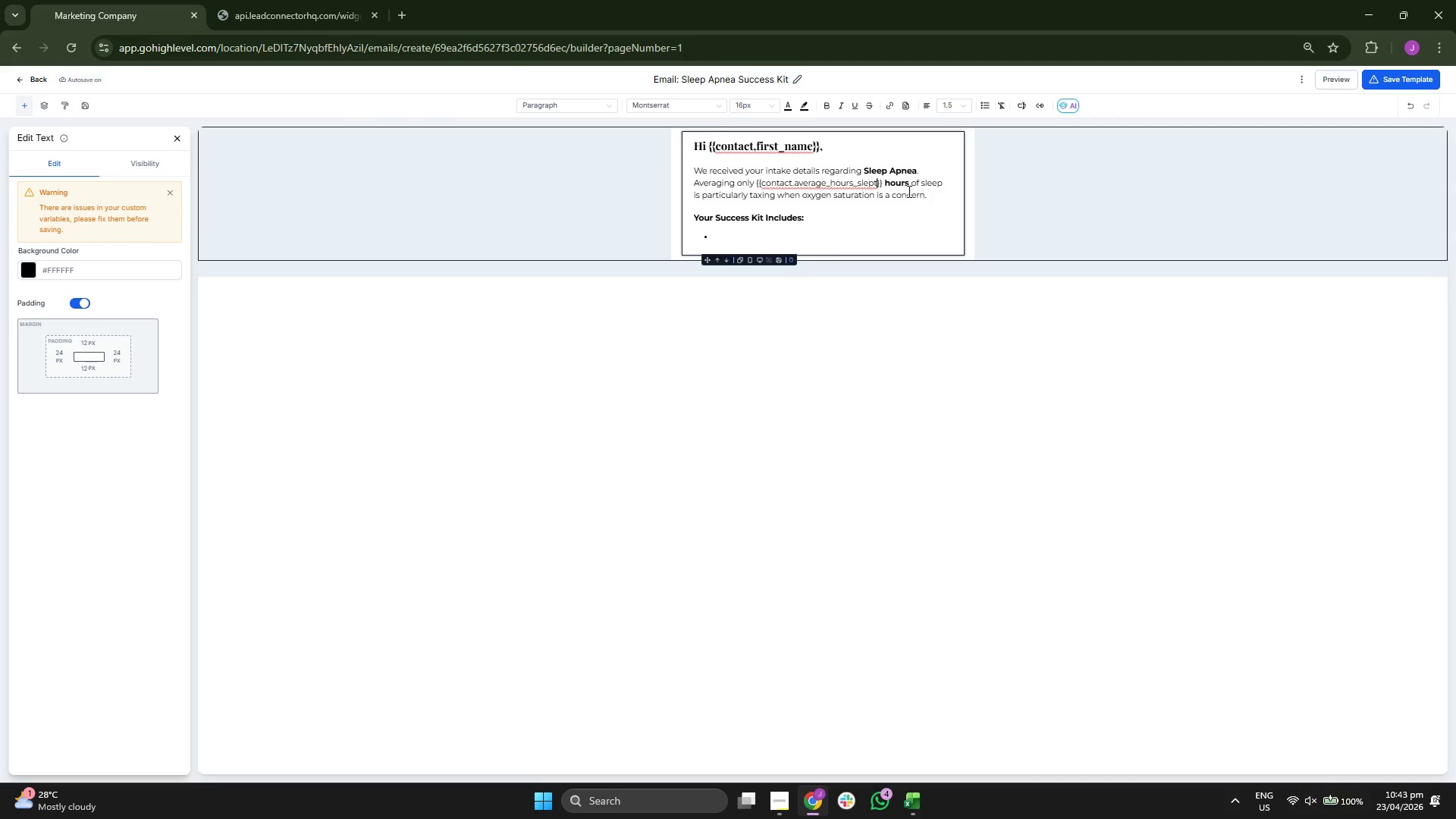 
key(ArrowRight)
 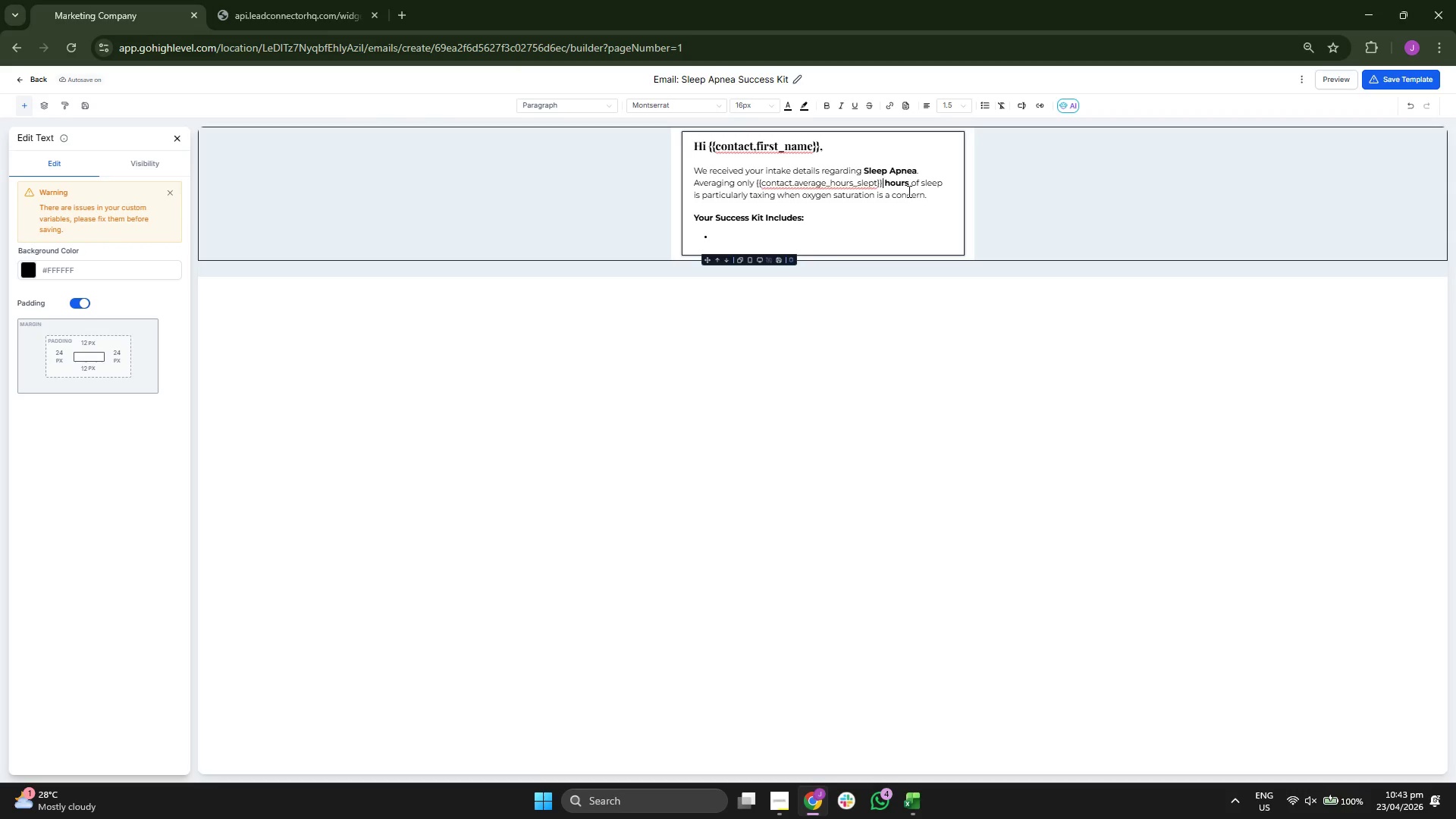 
key(ArrowRight)
 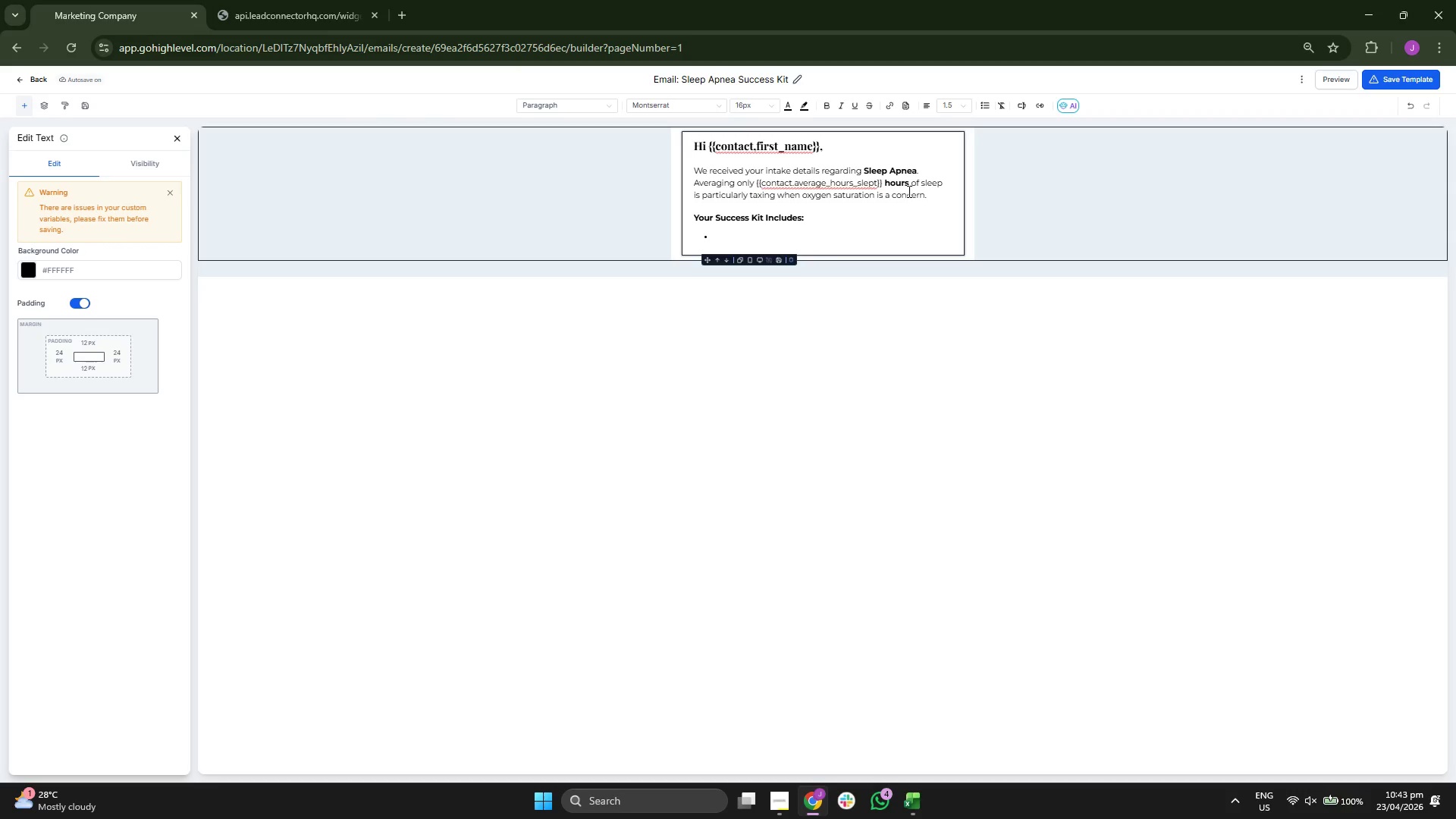 
key(ArrowRight)
 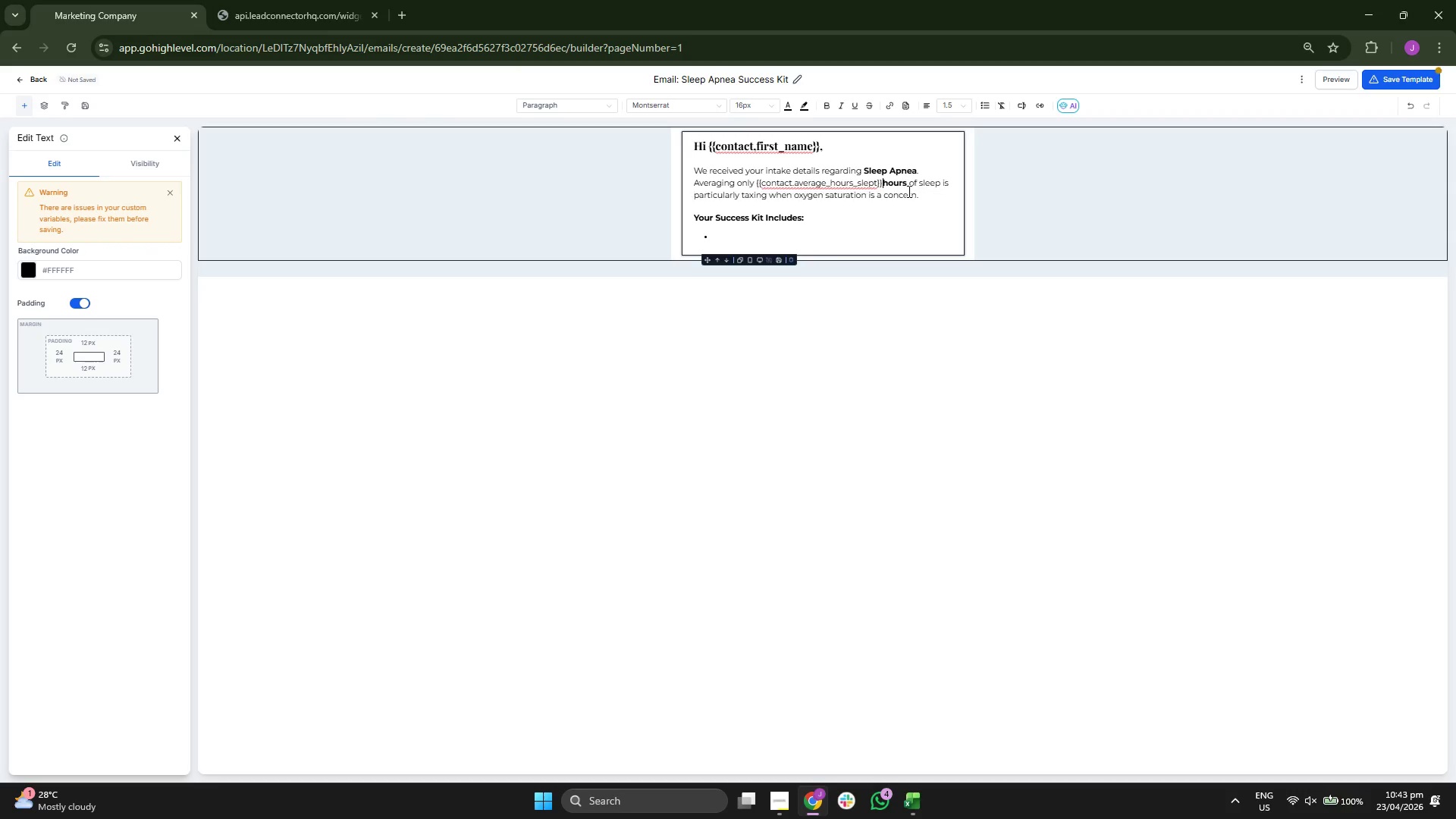 
key(Backspace)
 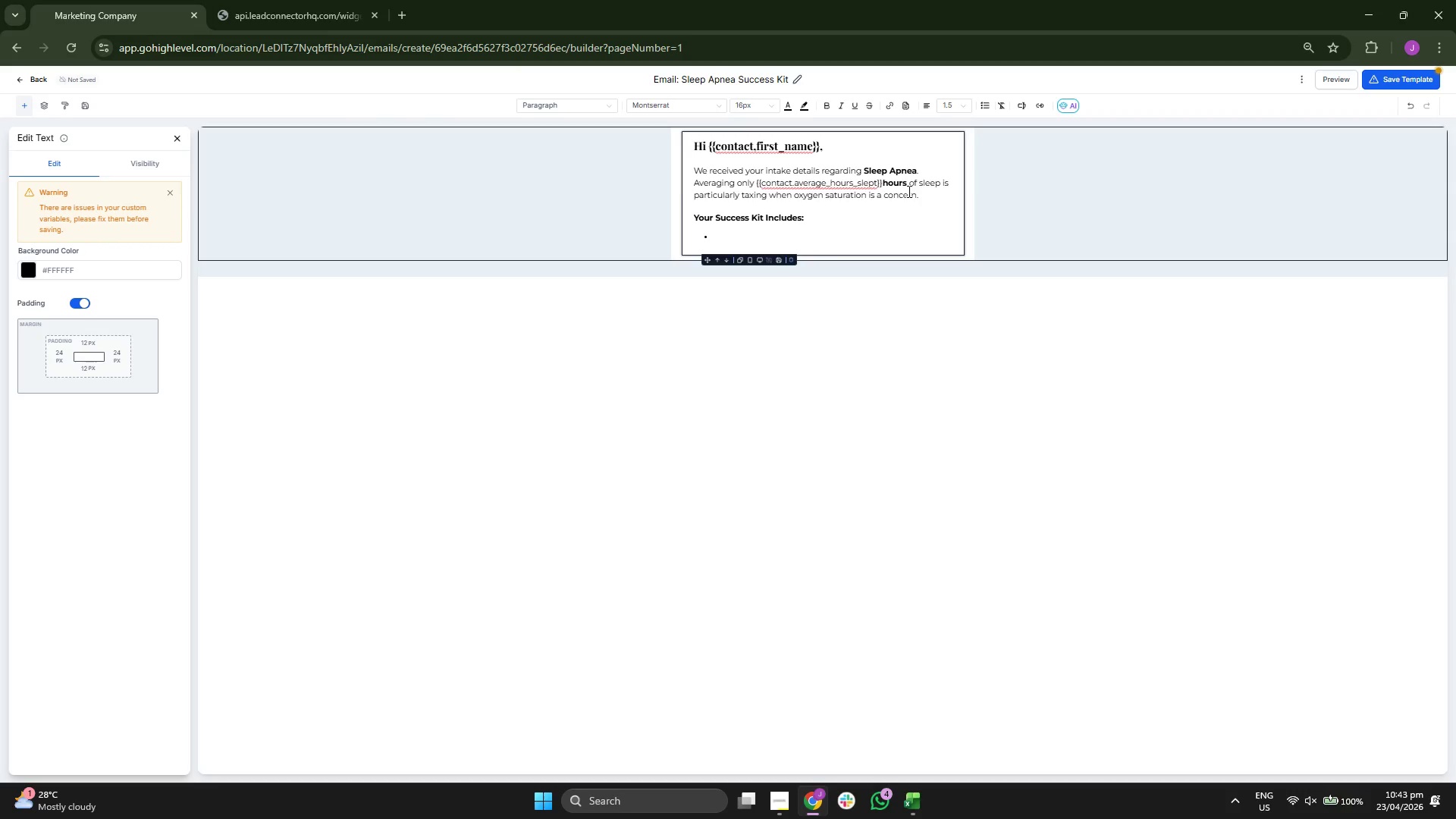 
key(Space)
 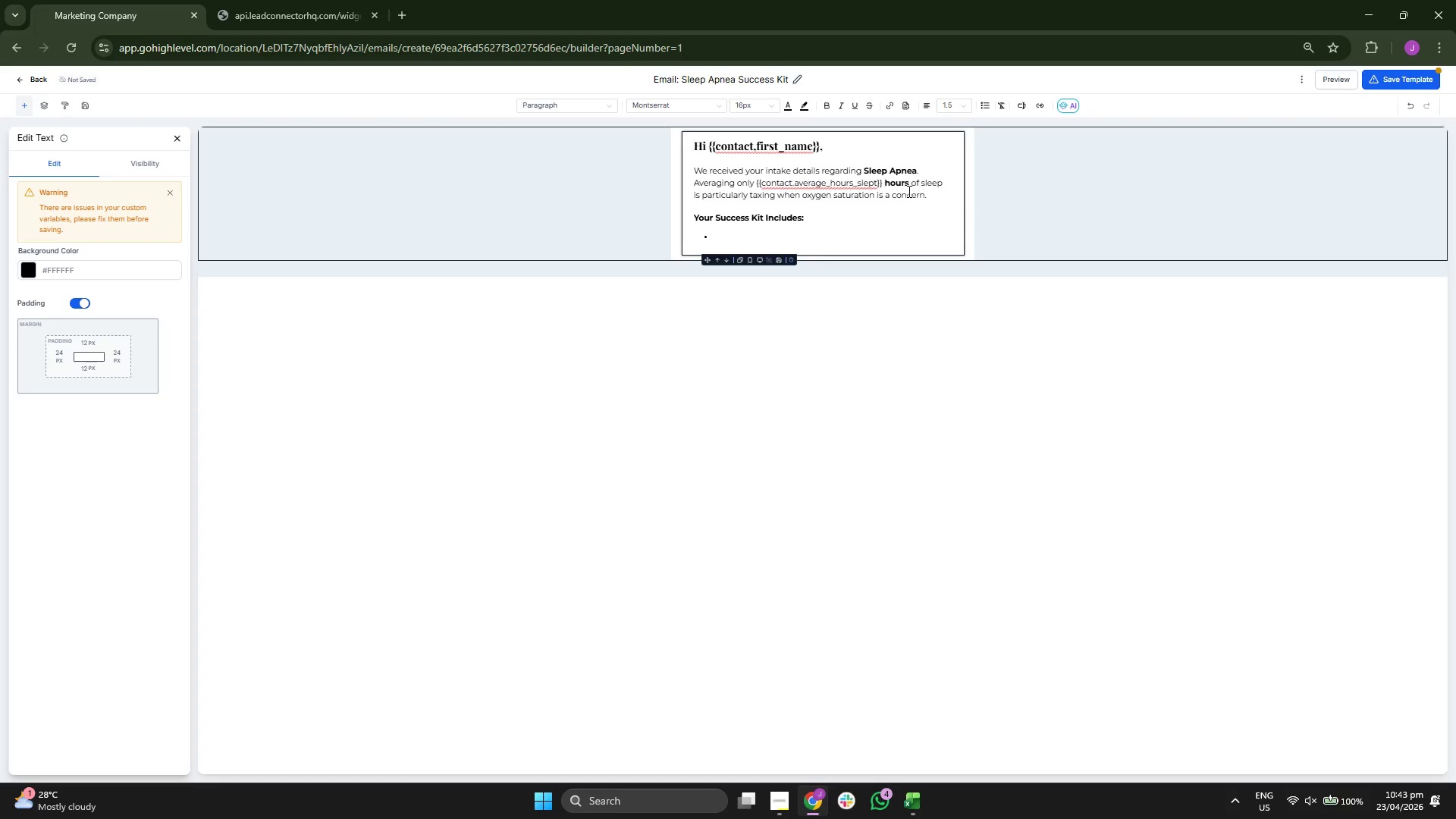 
key(ArrowLeft)
 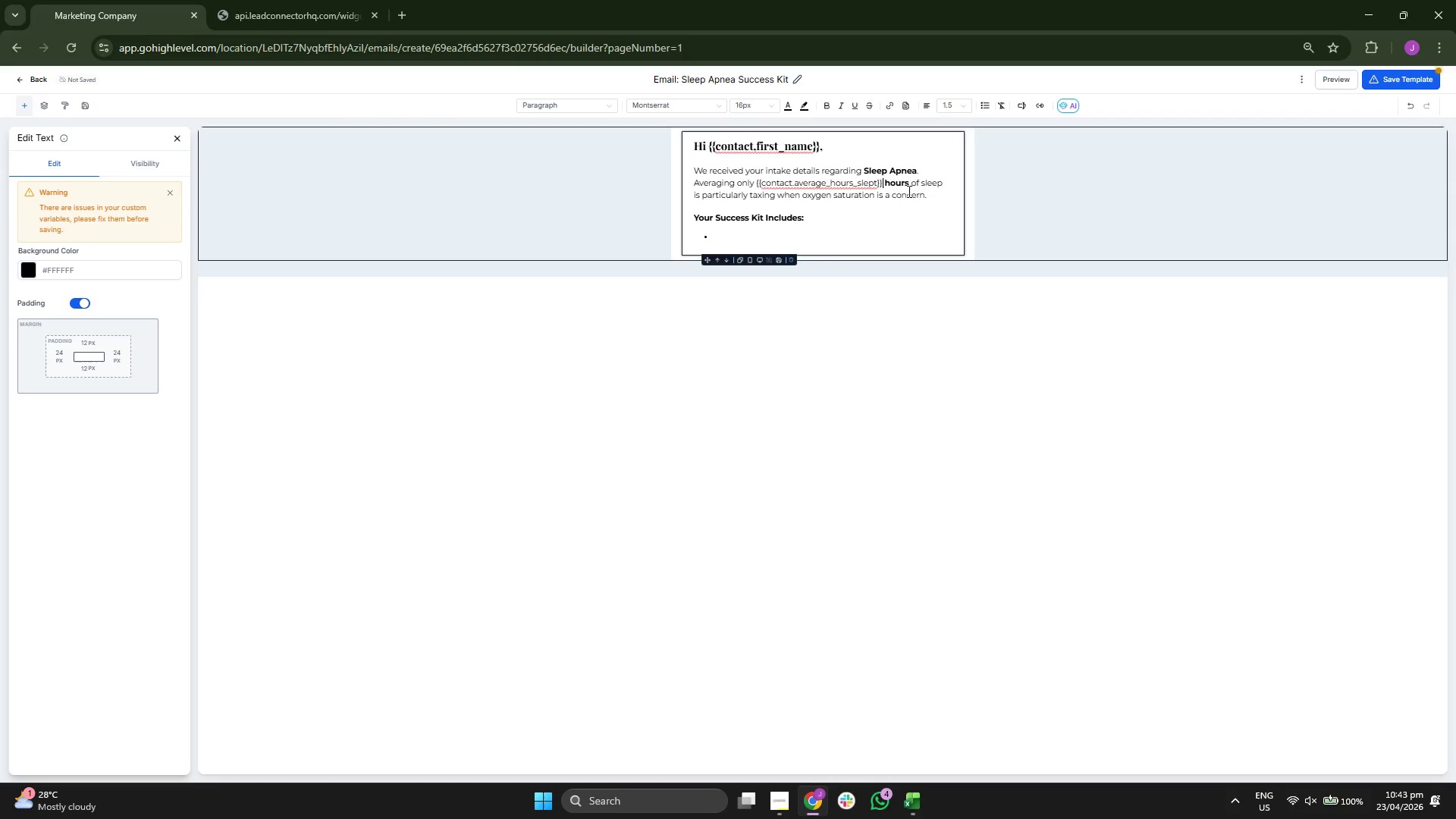 
hold_key(key=Backspace, duration=1.31)
 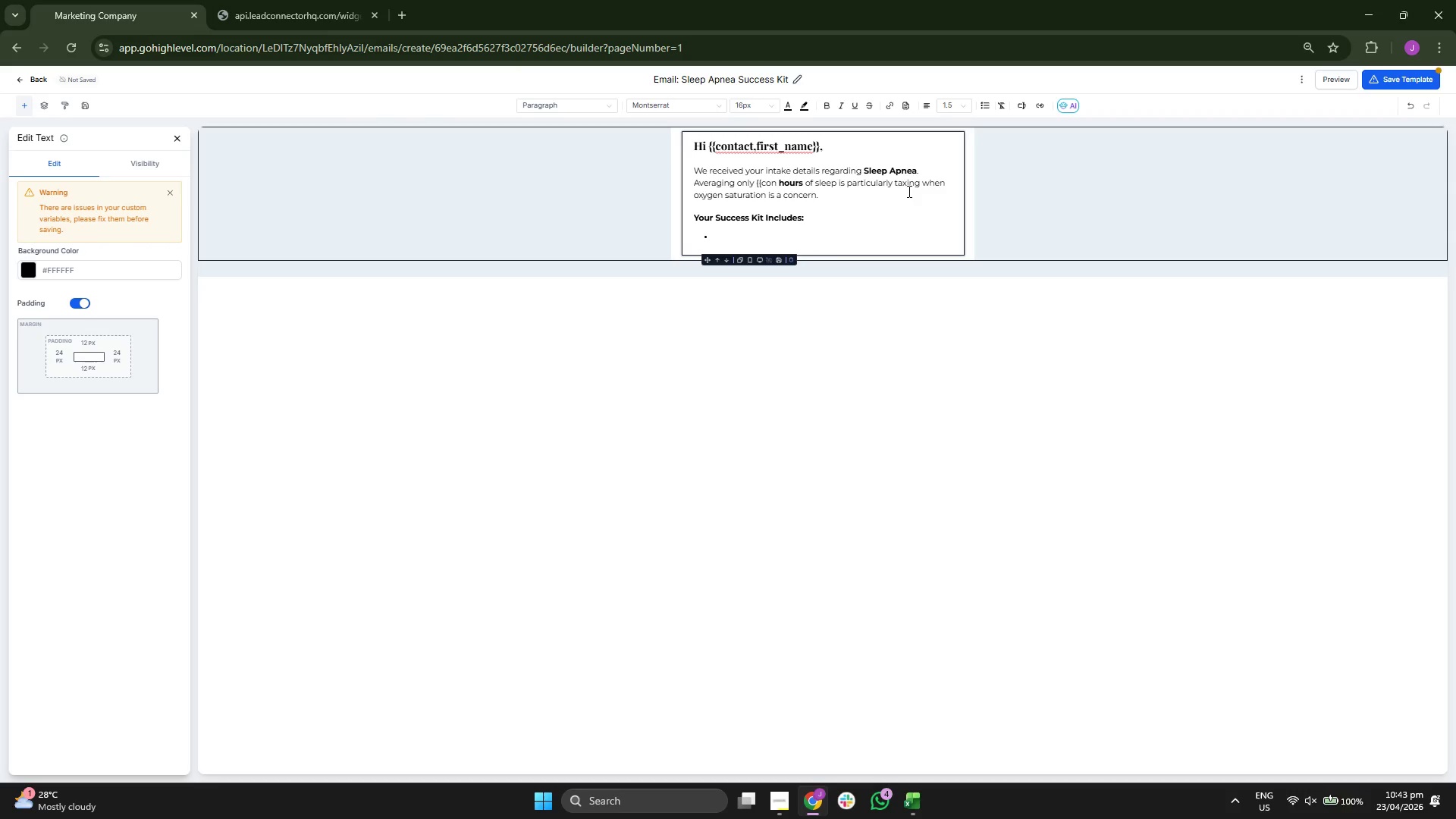 
key(Backspace)
key(Backspace)
key(Backspace)
key(Backspace)
key(Backspace)
type({{contact.average_houers)
key(Backspace)
key(Backspace)
key(Backspace)
type(rs_slept}})
 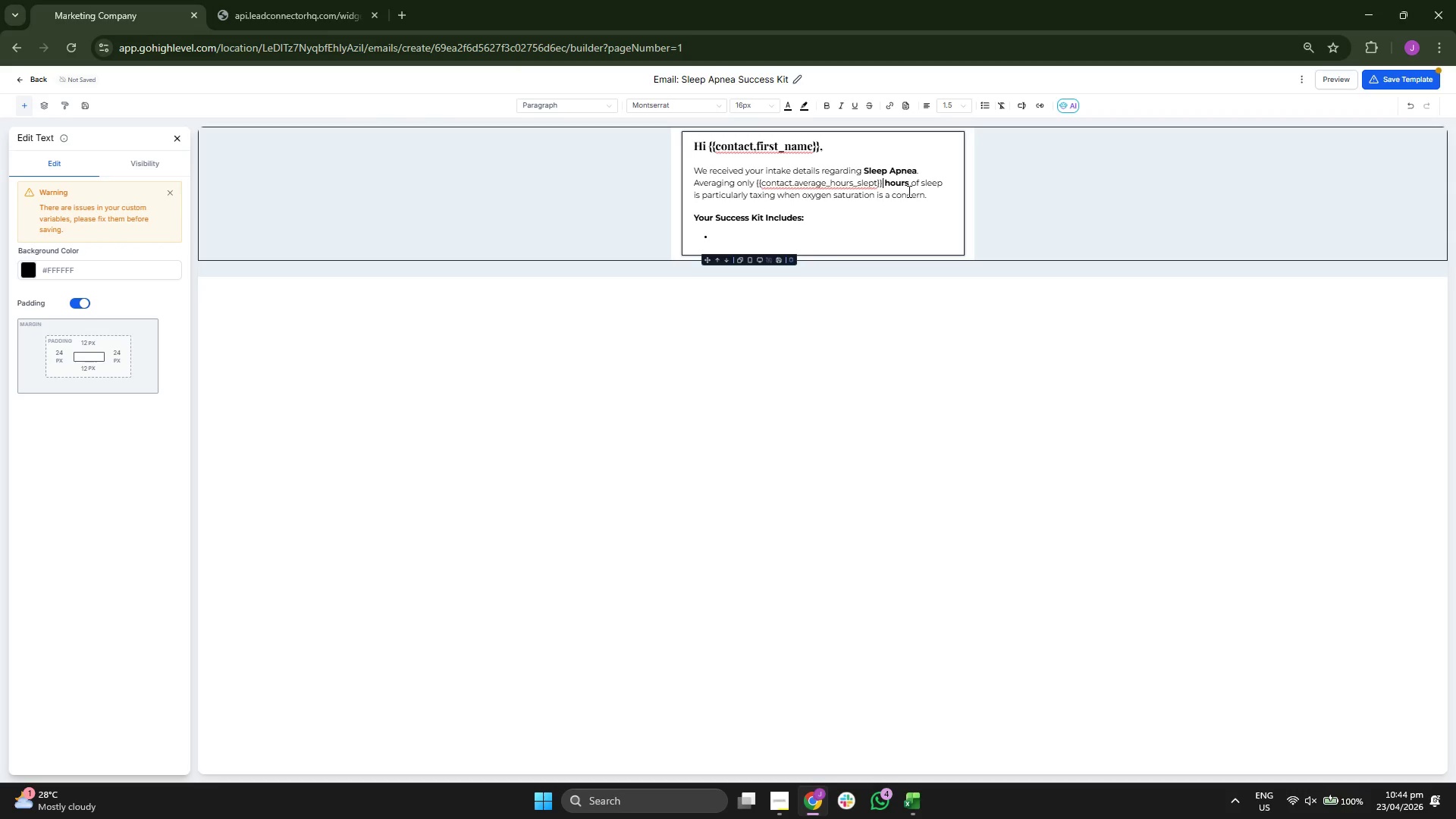 
left_click([1397, 80])
 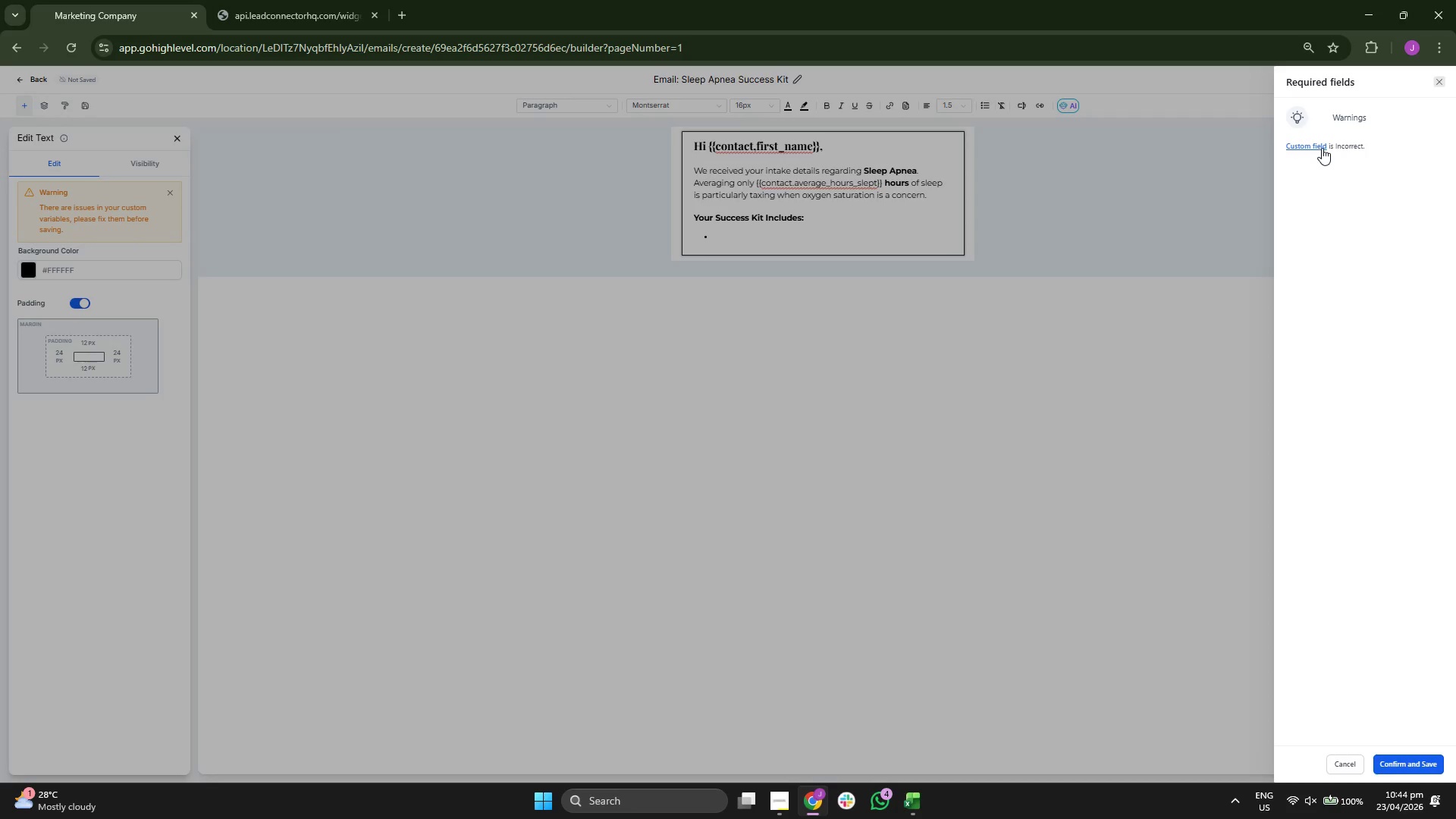 
left_click([1435, 84])
 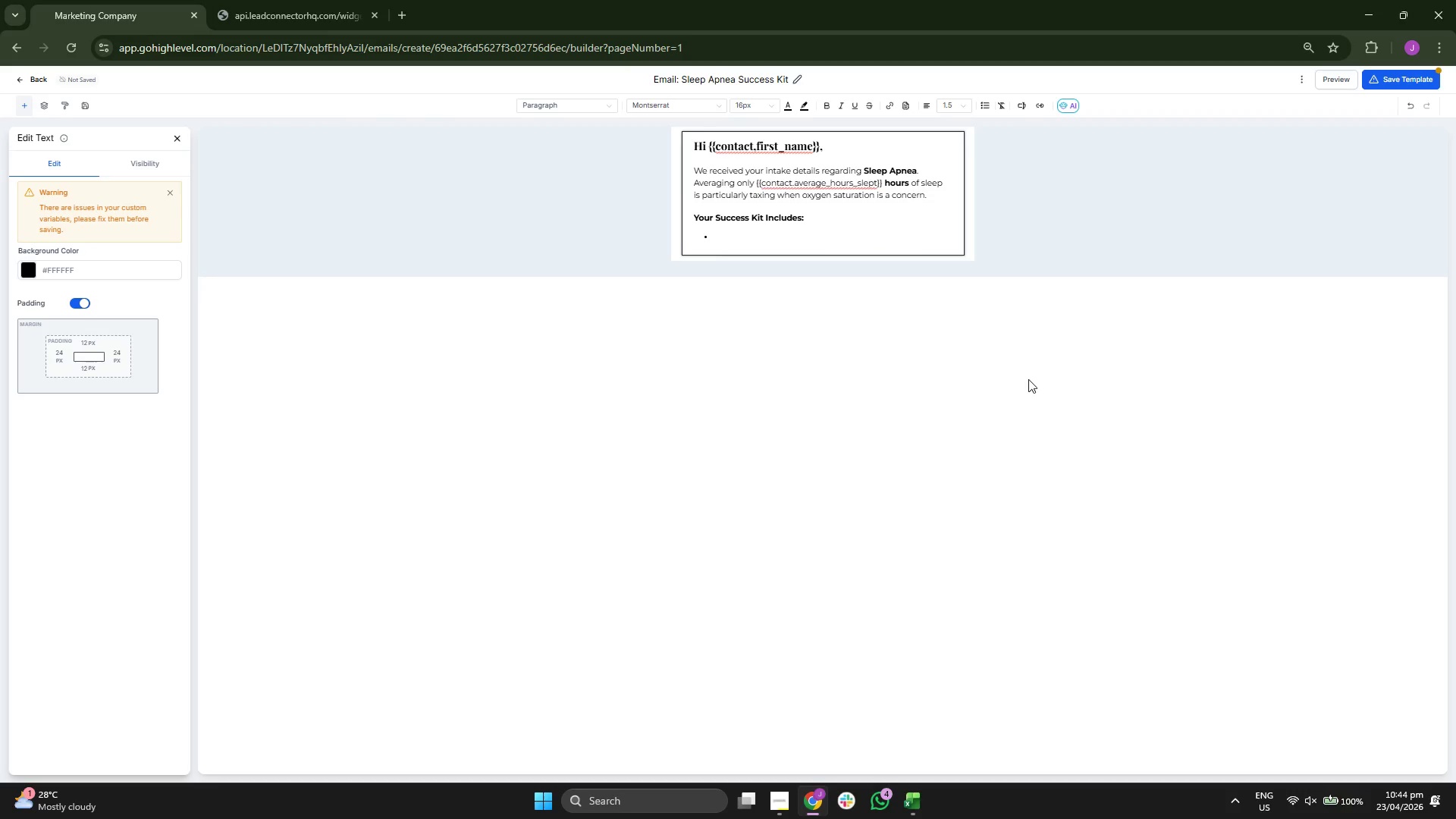 
wait(8.8)
 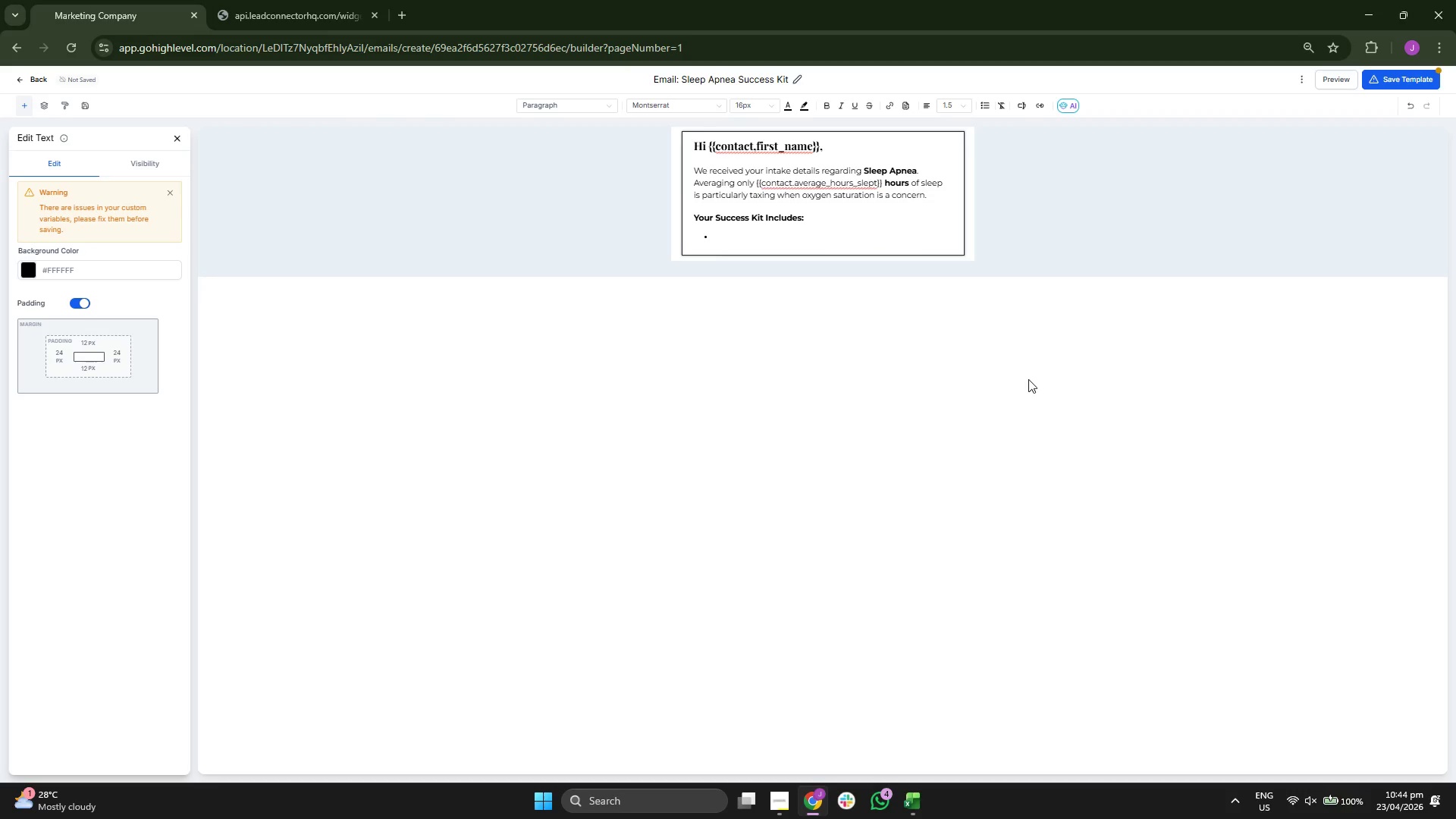 
left_click([39, 76])
 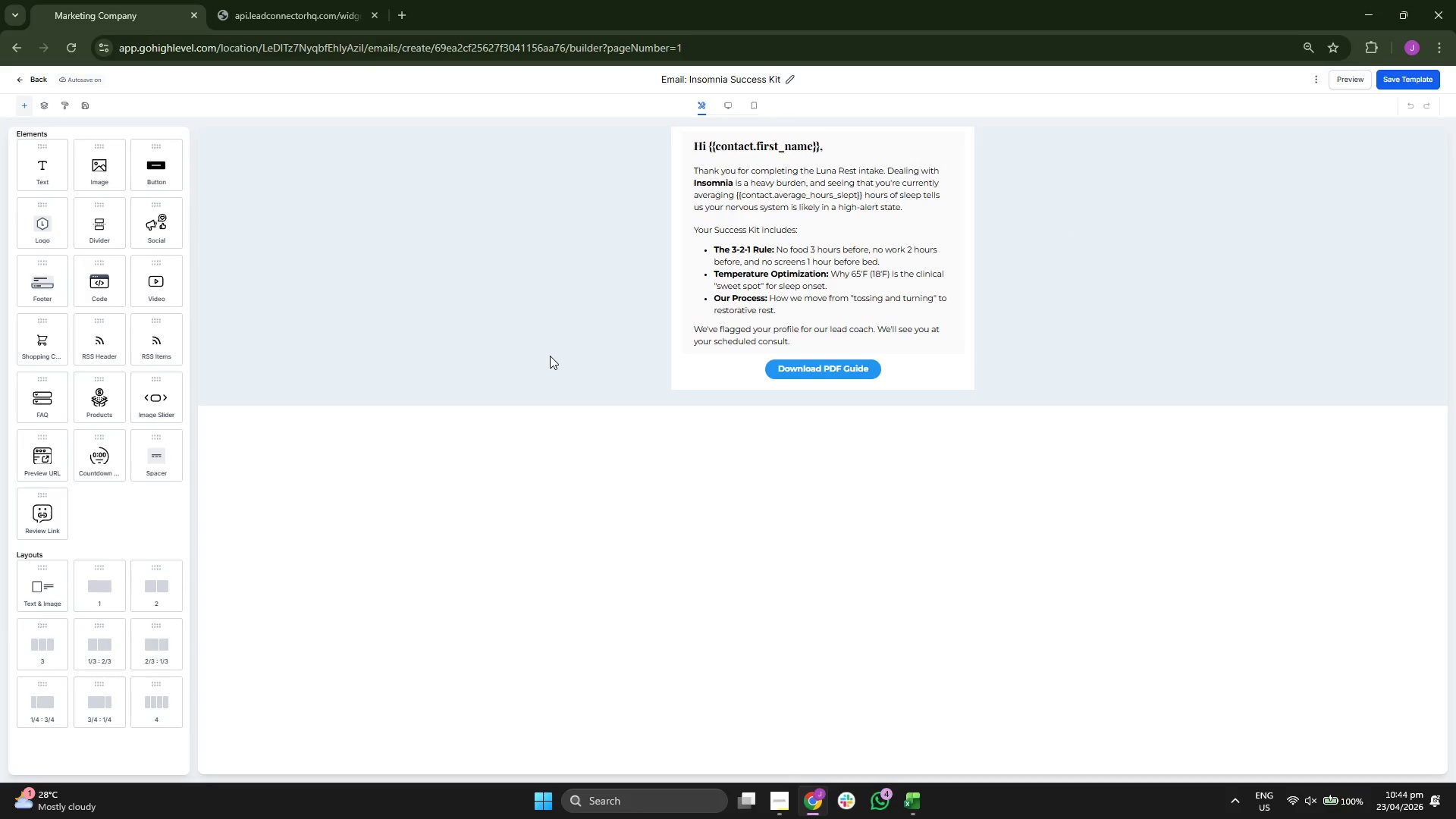 
wait(19.75)
 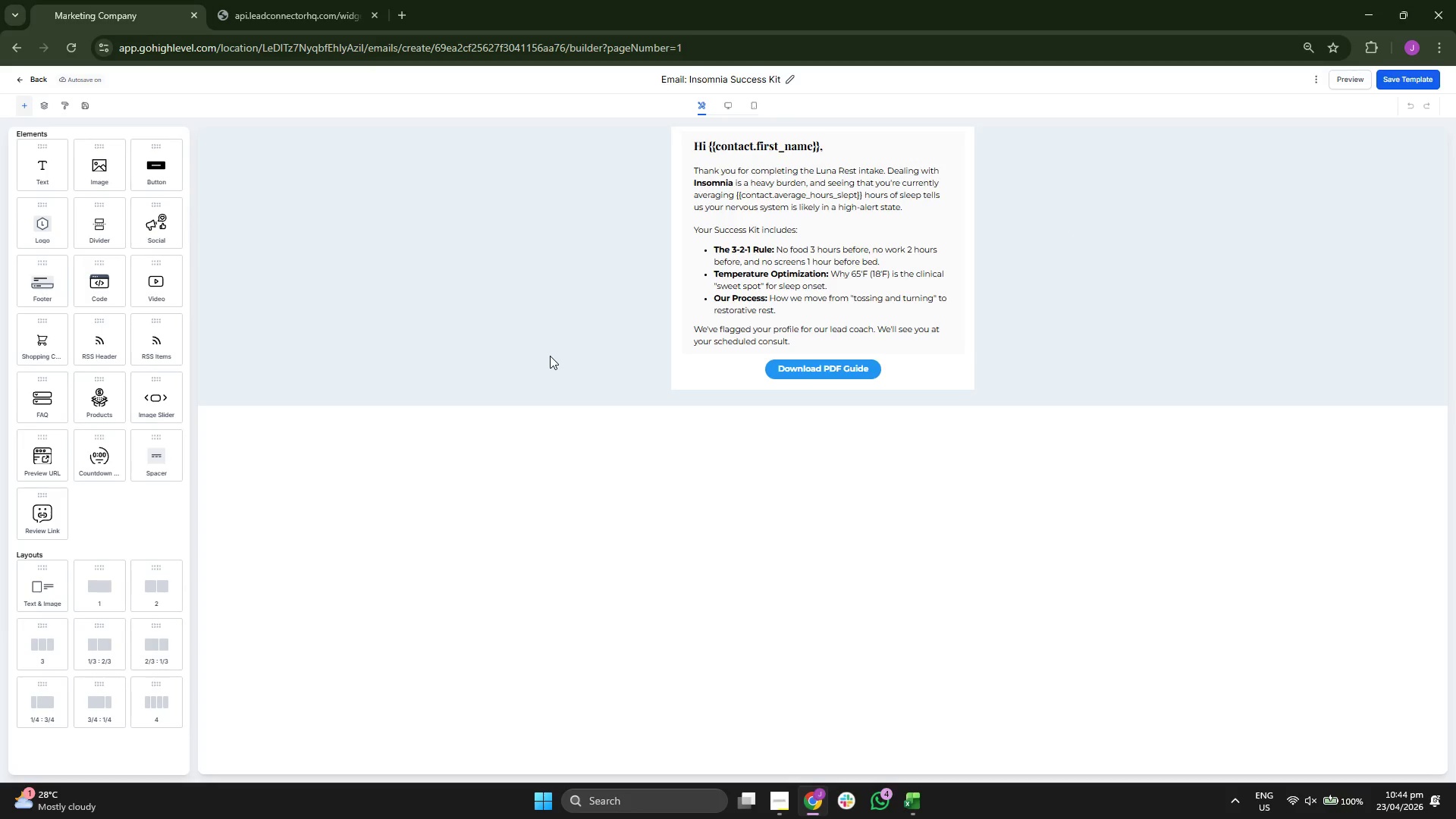 
left_click_drag(start_coordinate=[865, 193], to_coordinate=[888, 195])
 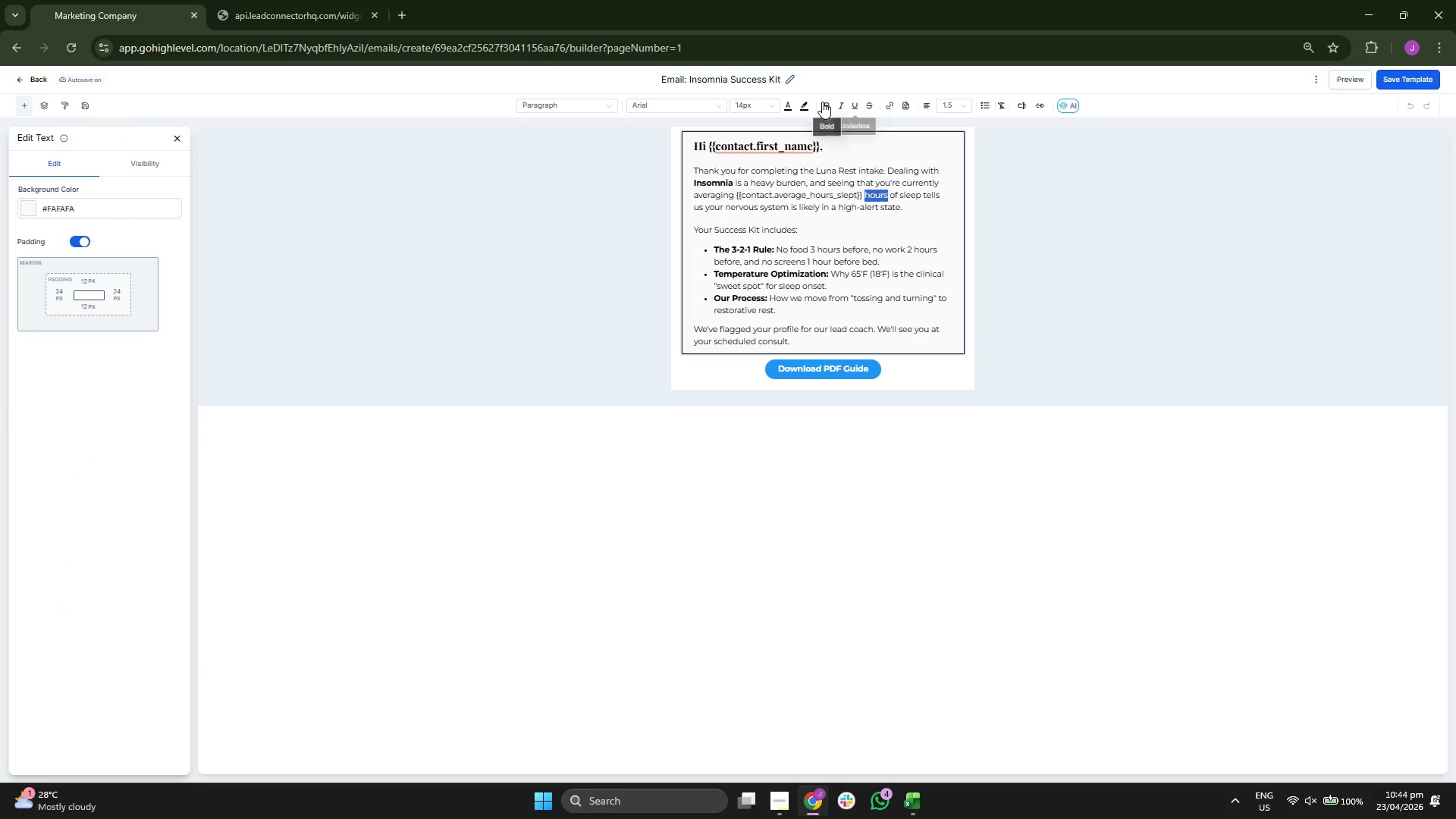 
double_click([1034, 557])
 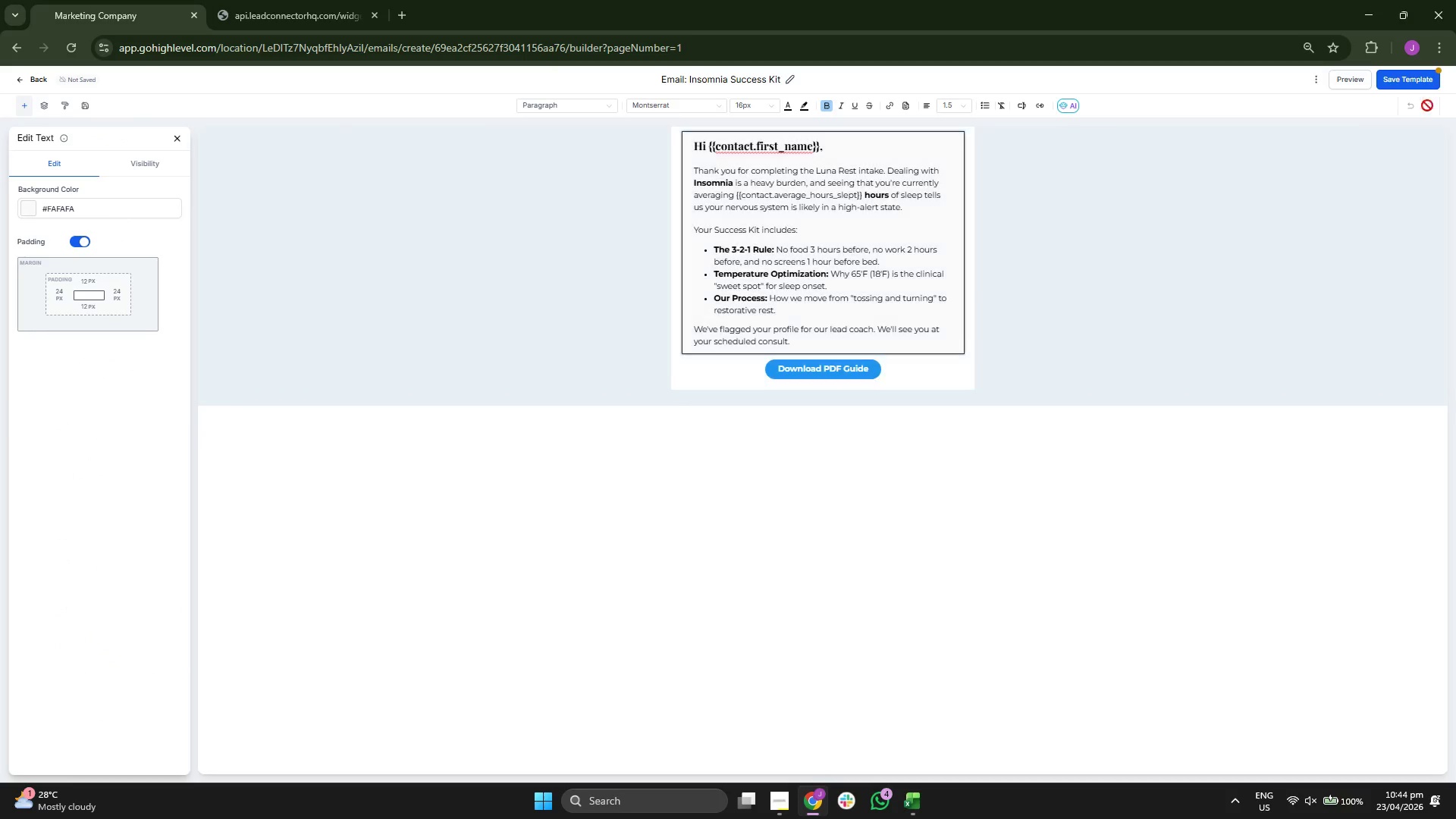 
left_click([1424, 84])
 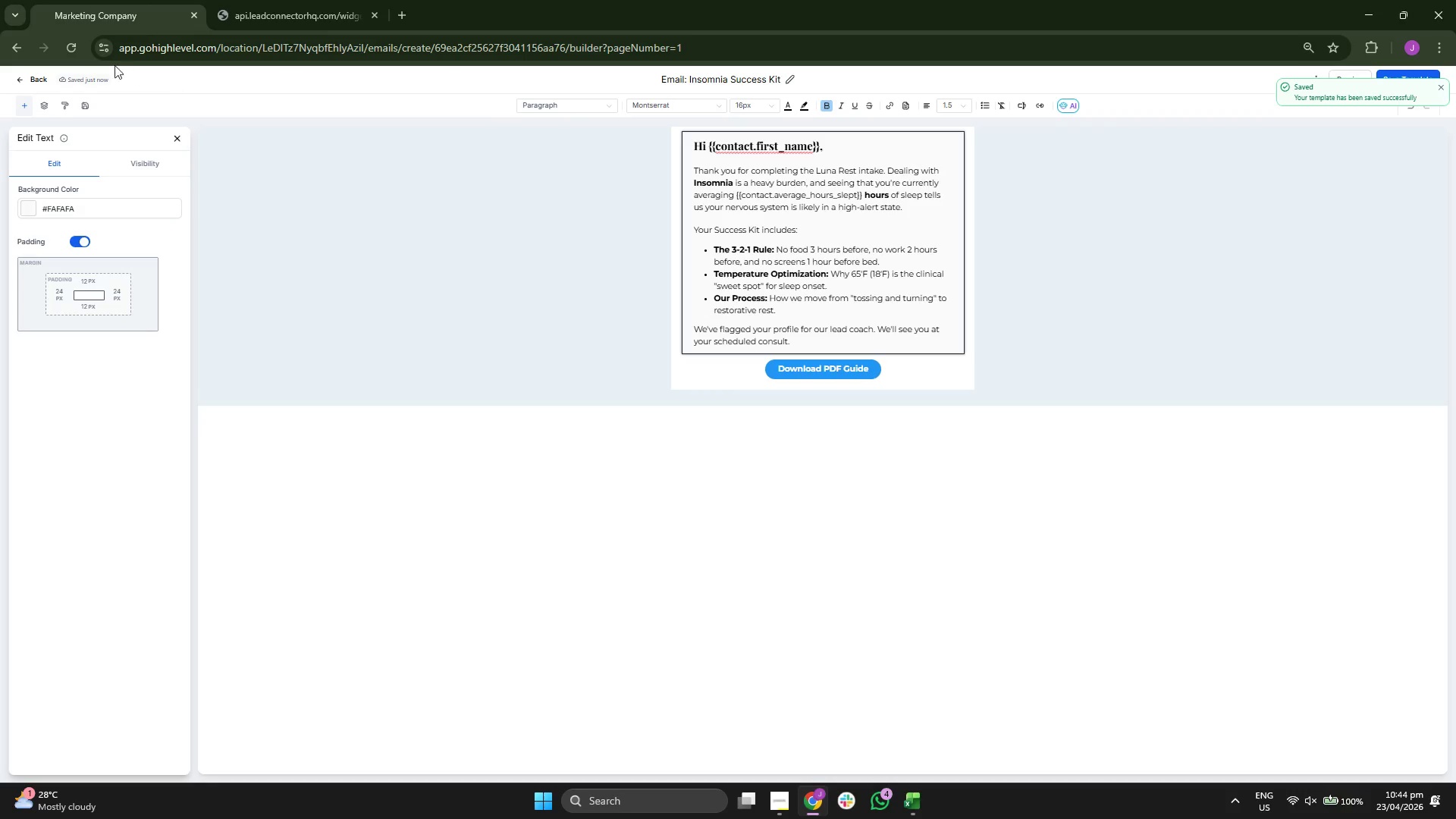 
left_click([36, 74])
 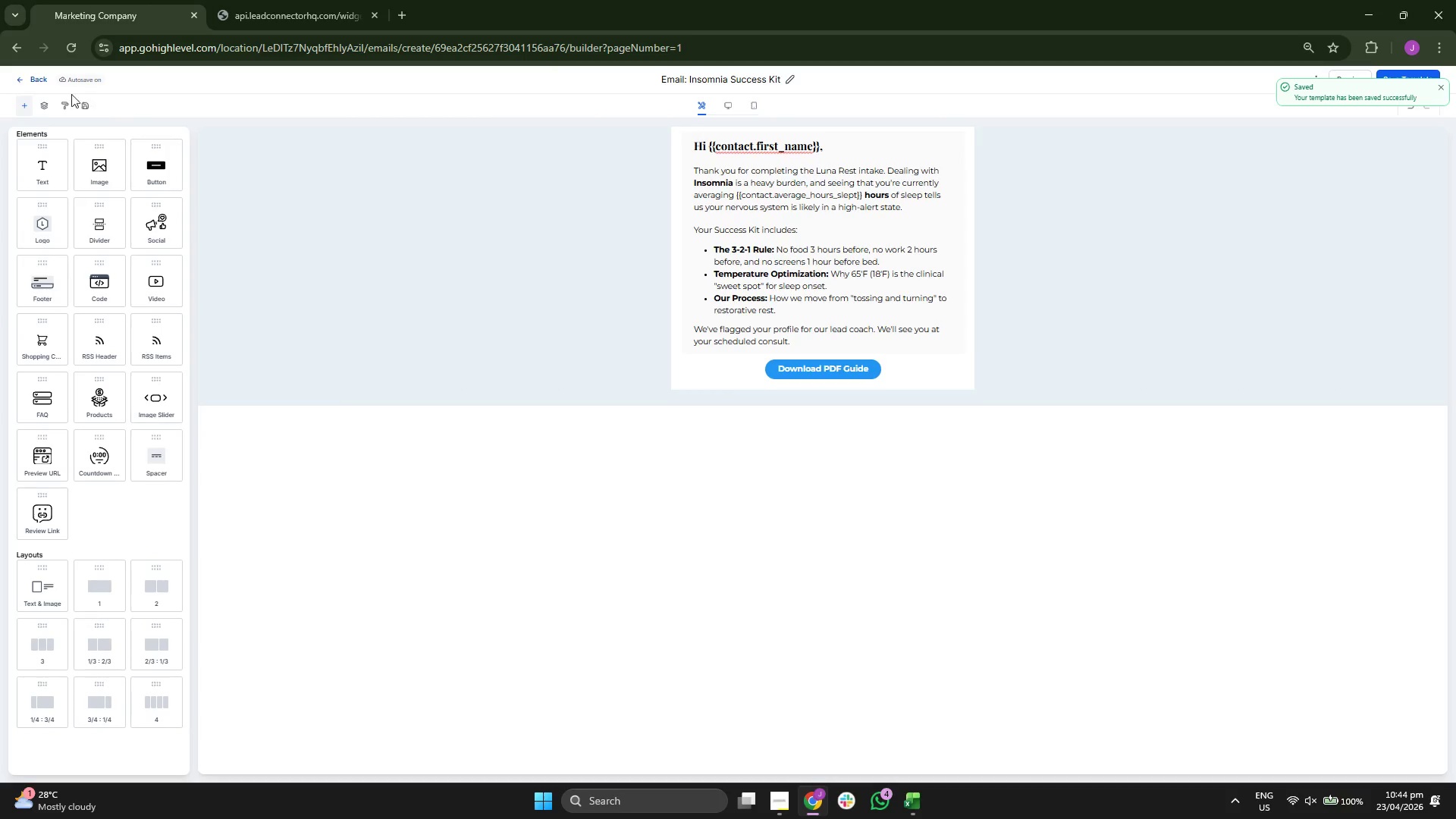 
left_click([38, 73])
 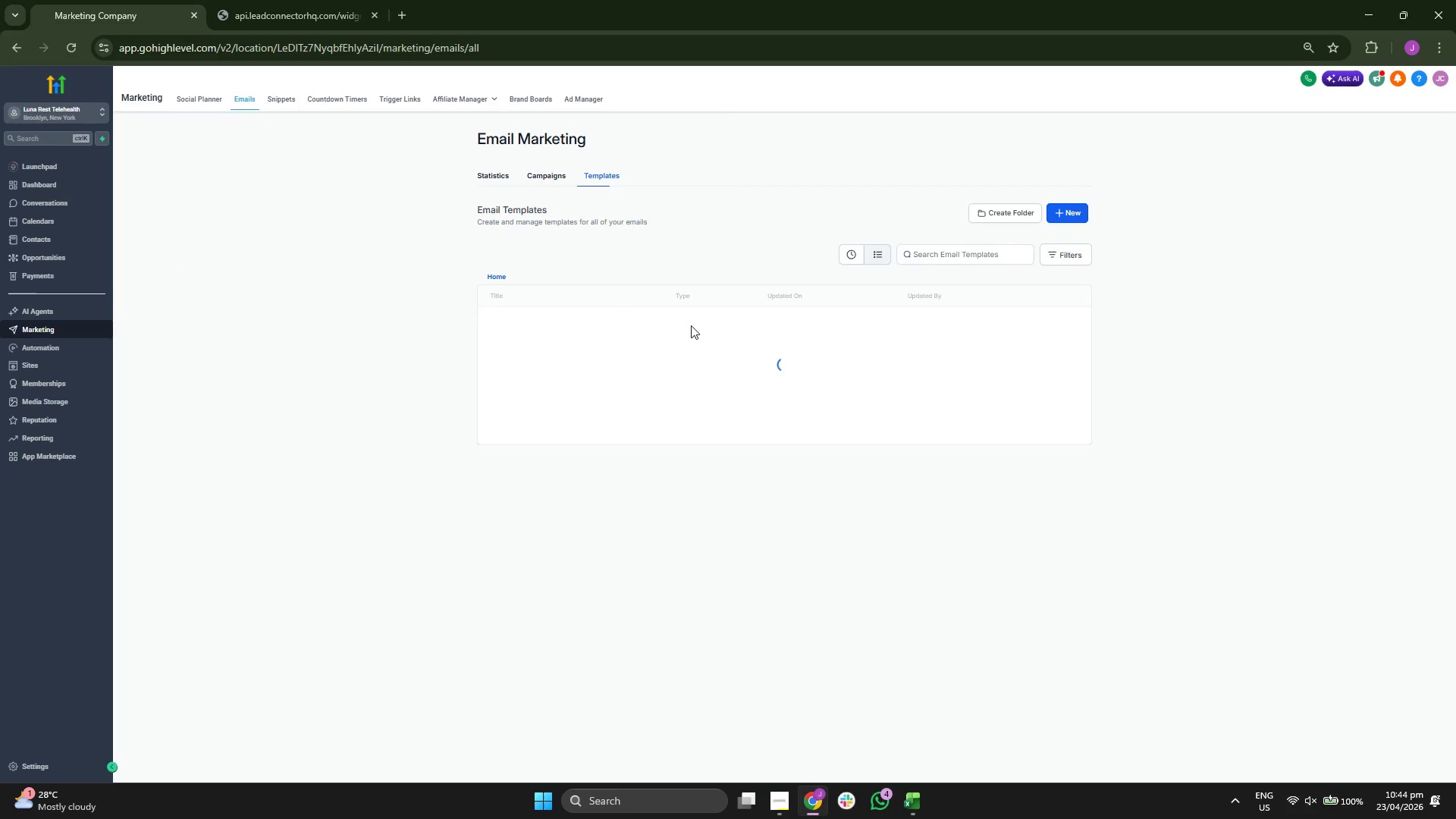 
left_click([575, 327])
 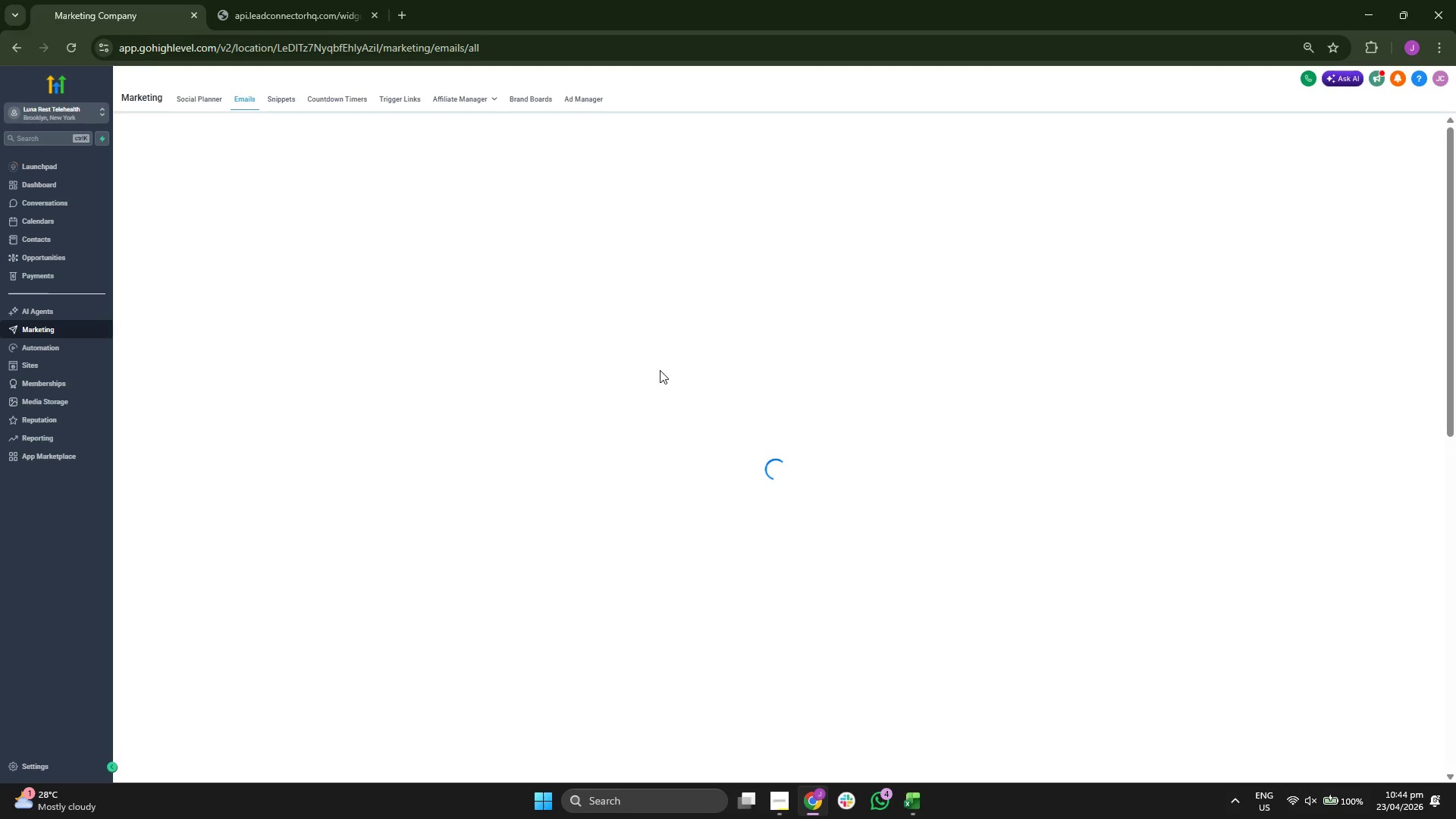 
wait(5.8)
 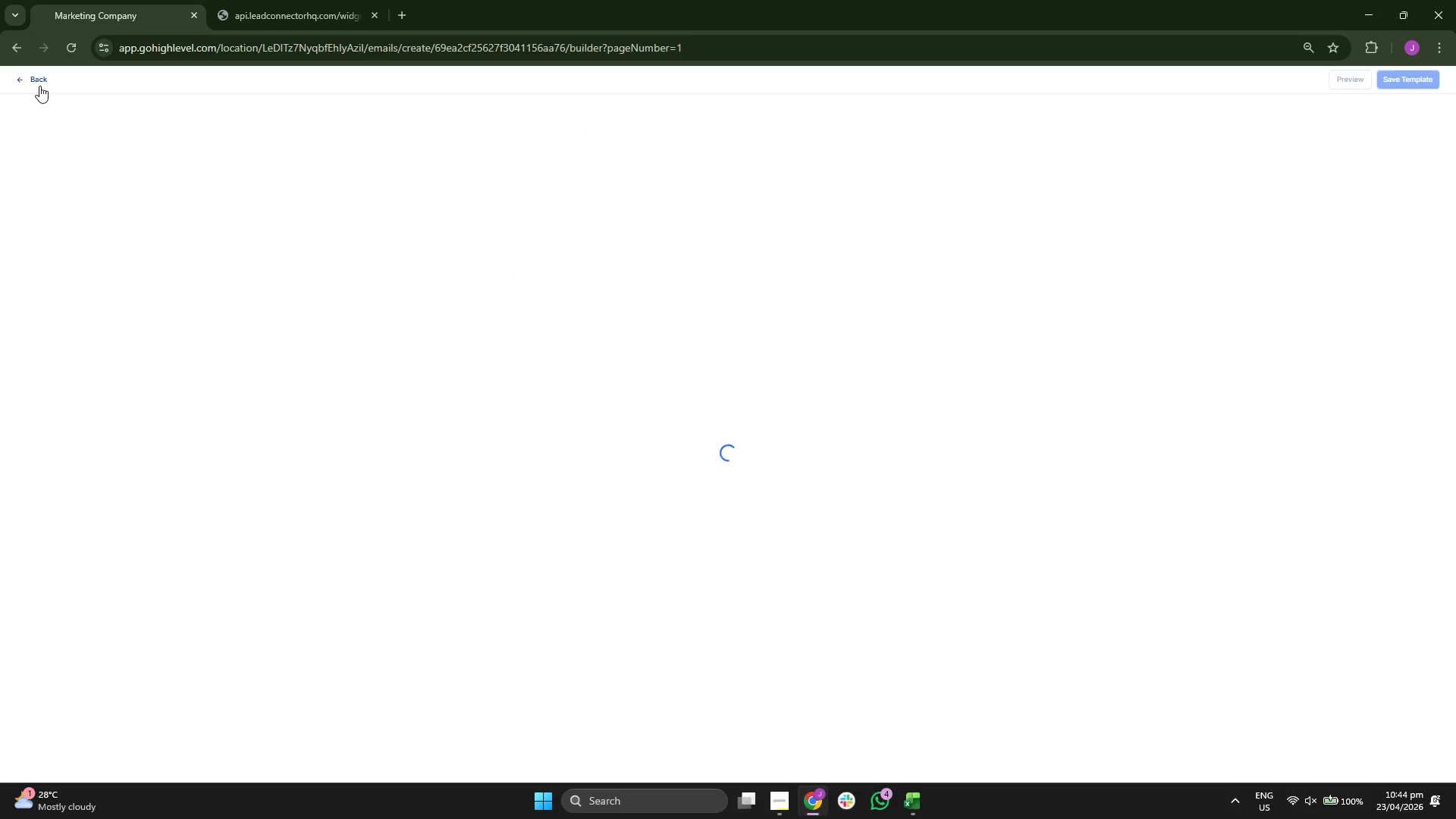 
left_click([560, 359])
 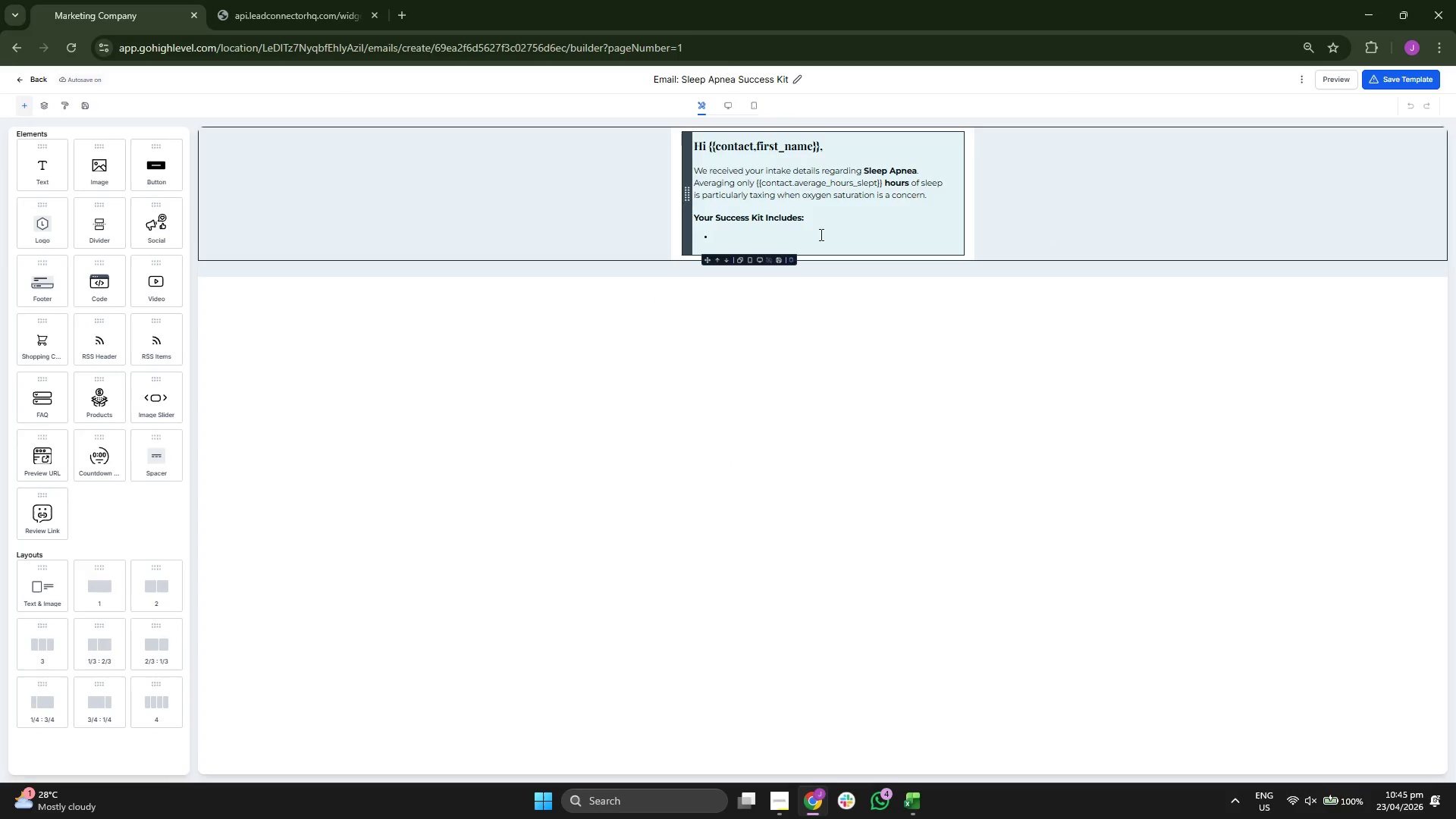 
wait(7.11)
 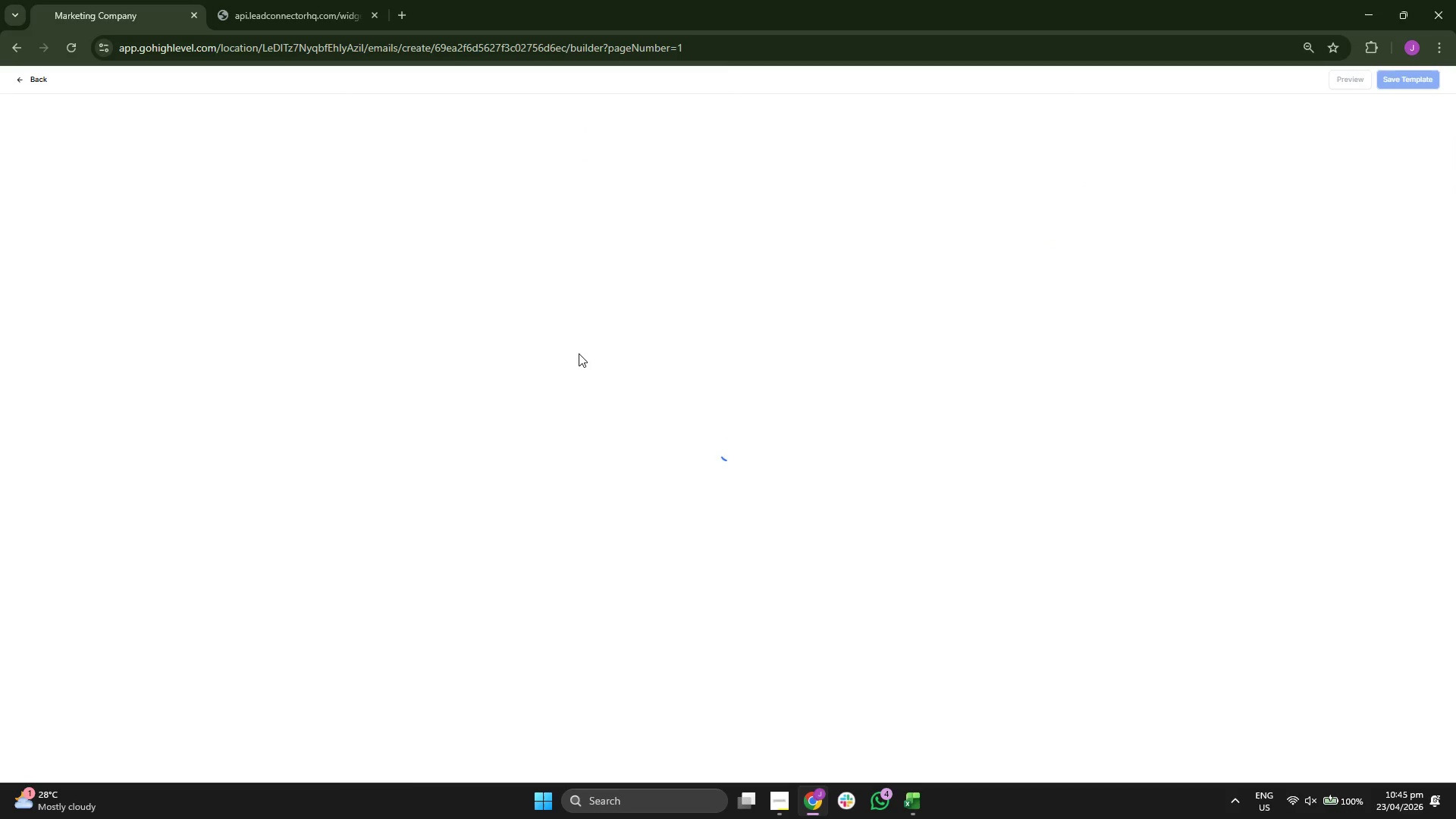 
left_click([820, 146])
 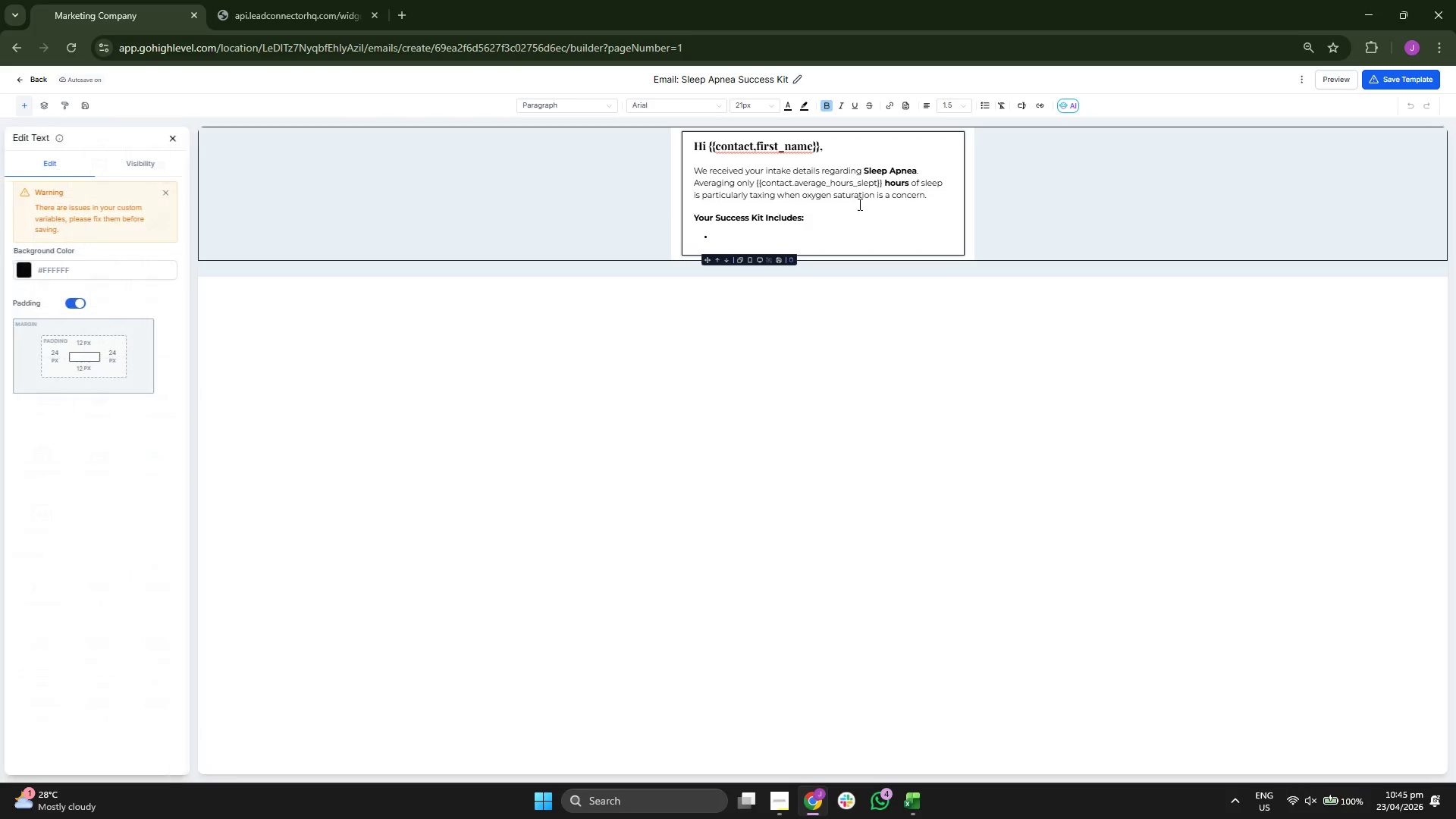 
left_click([856, 196])
 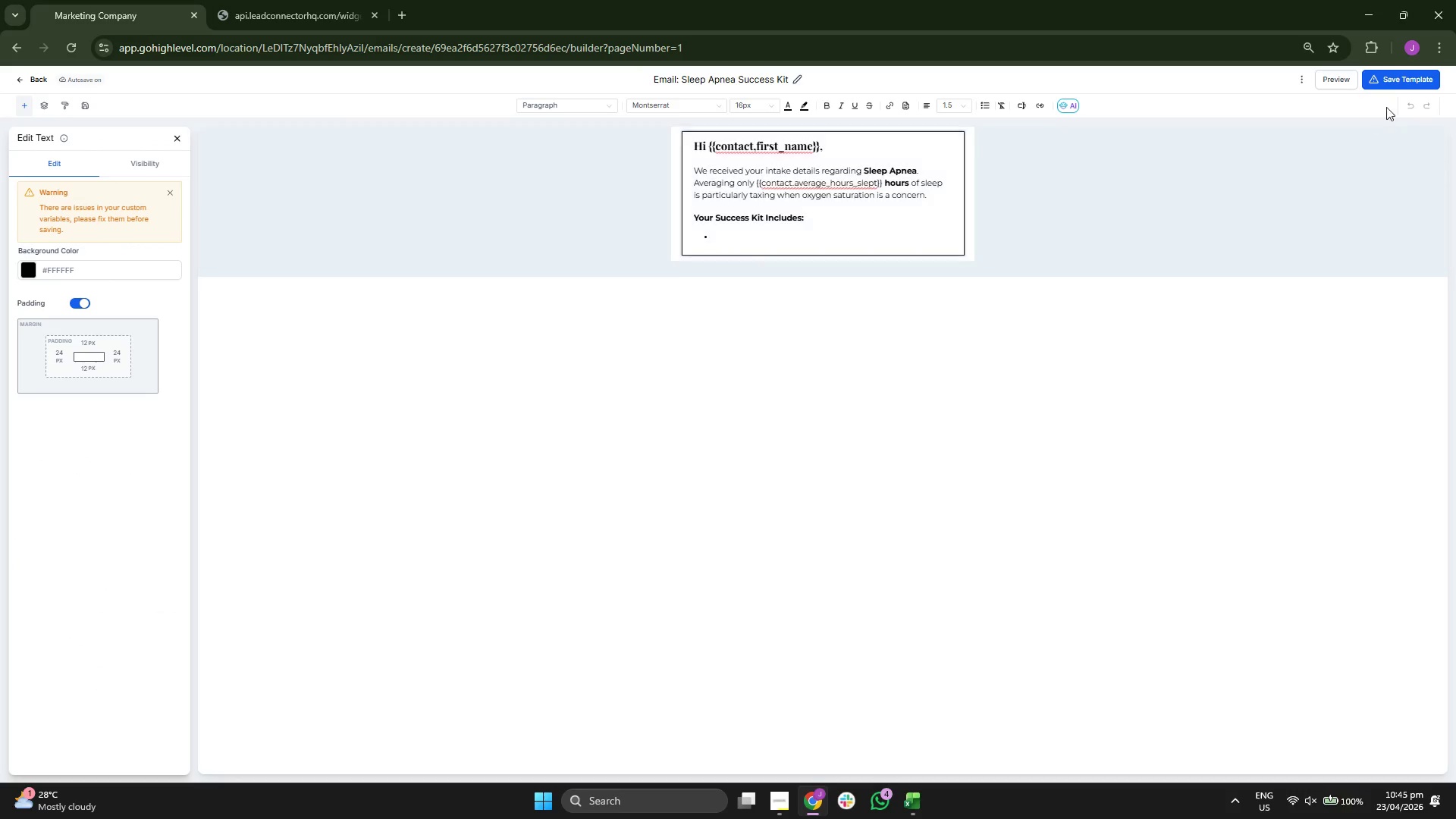 
left_click([1401, 75])
 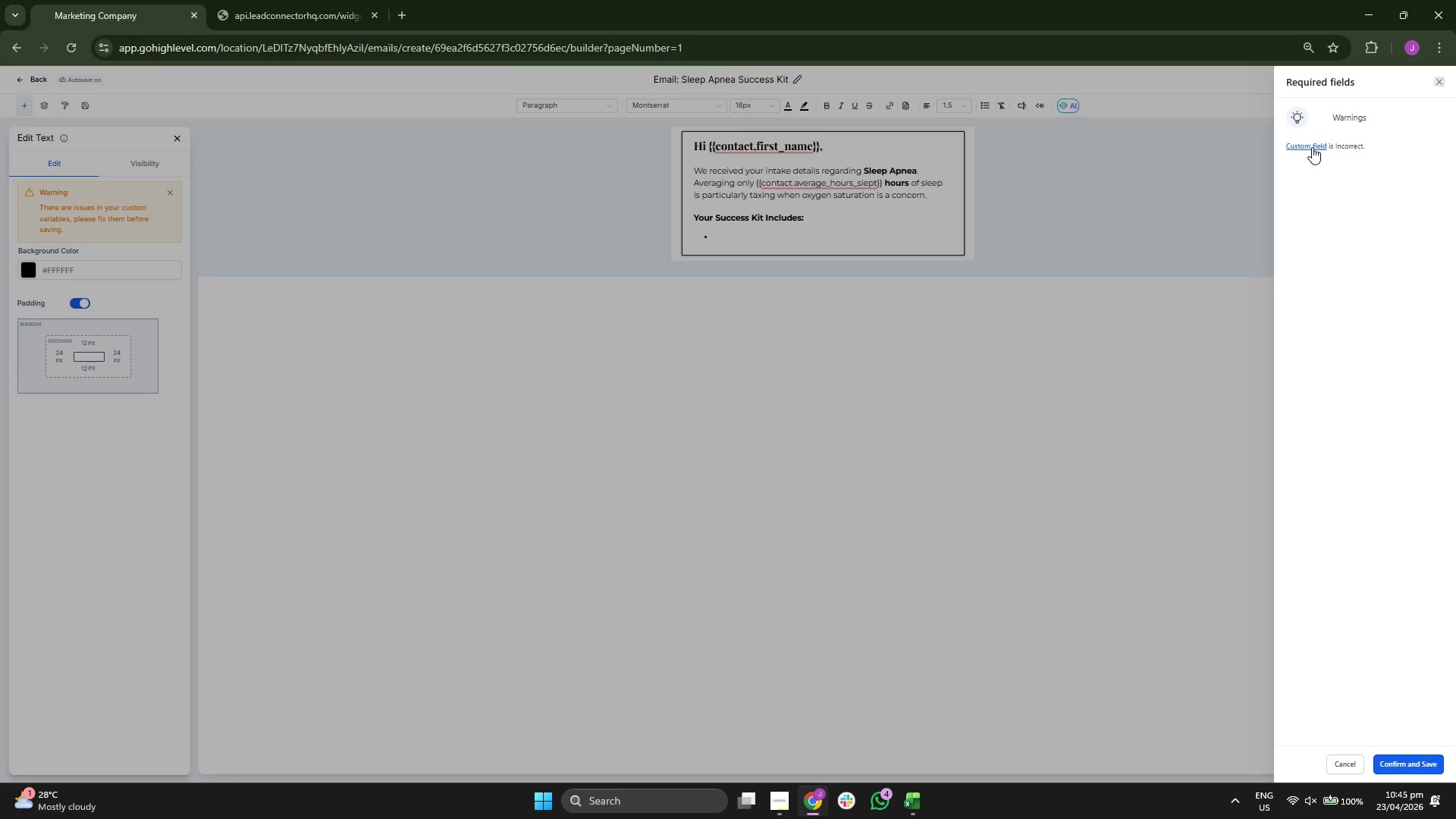 
left_click([1442, 82])
 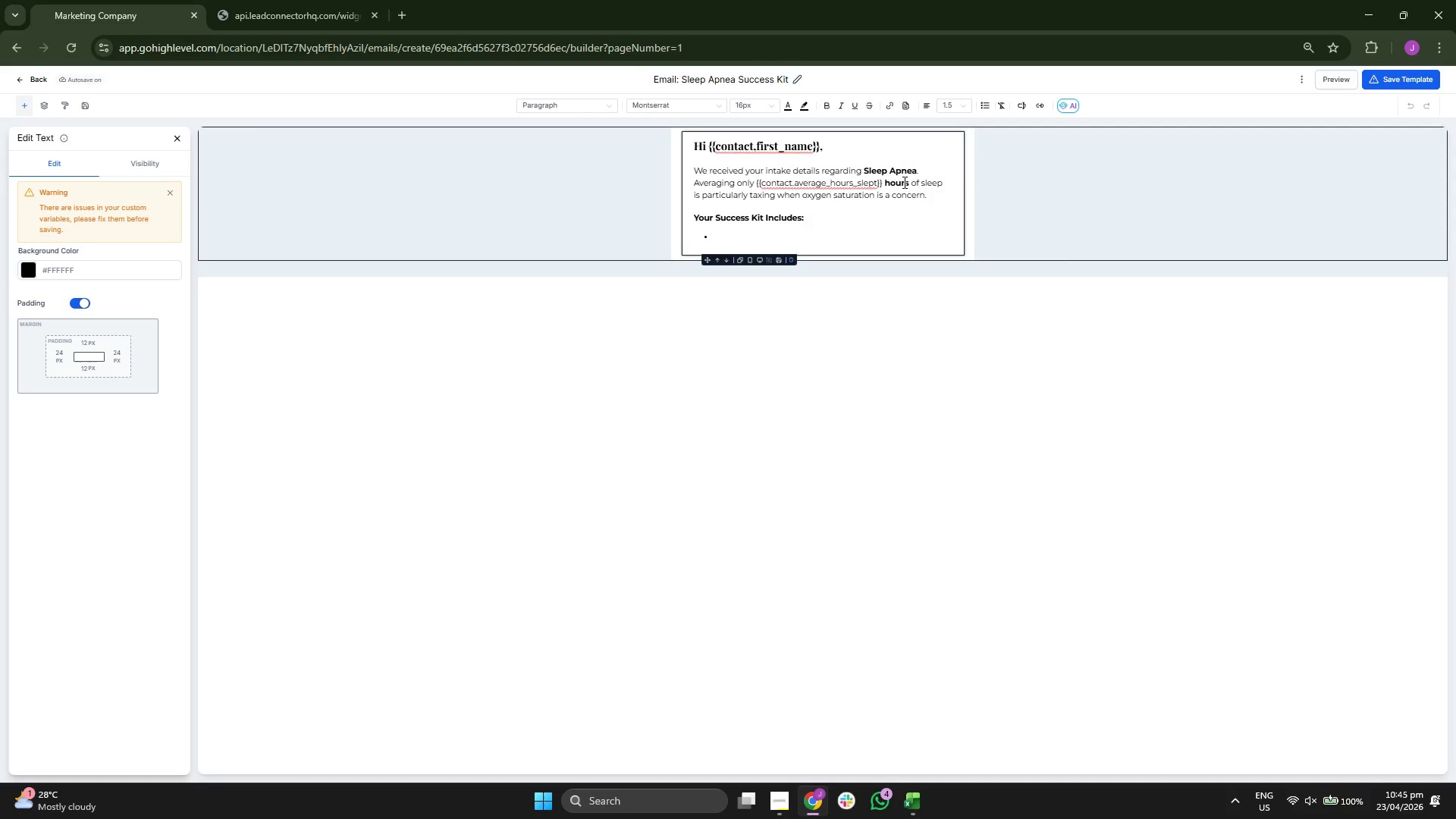 
left_click([881, 184])
 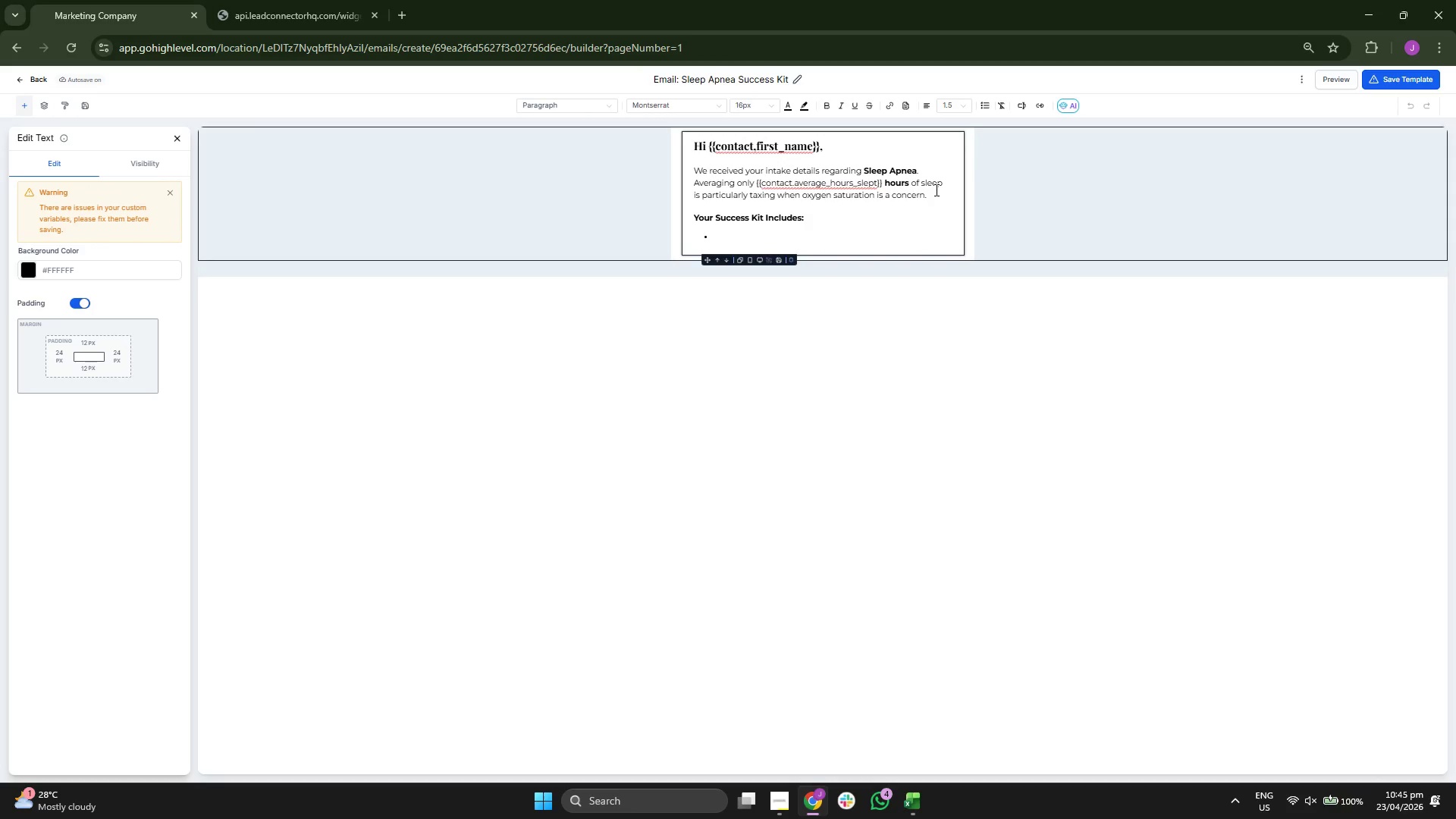 
key(ArrowLeft)
 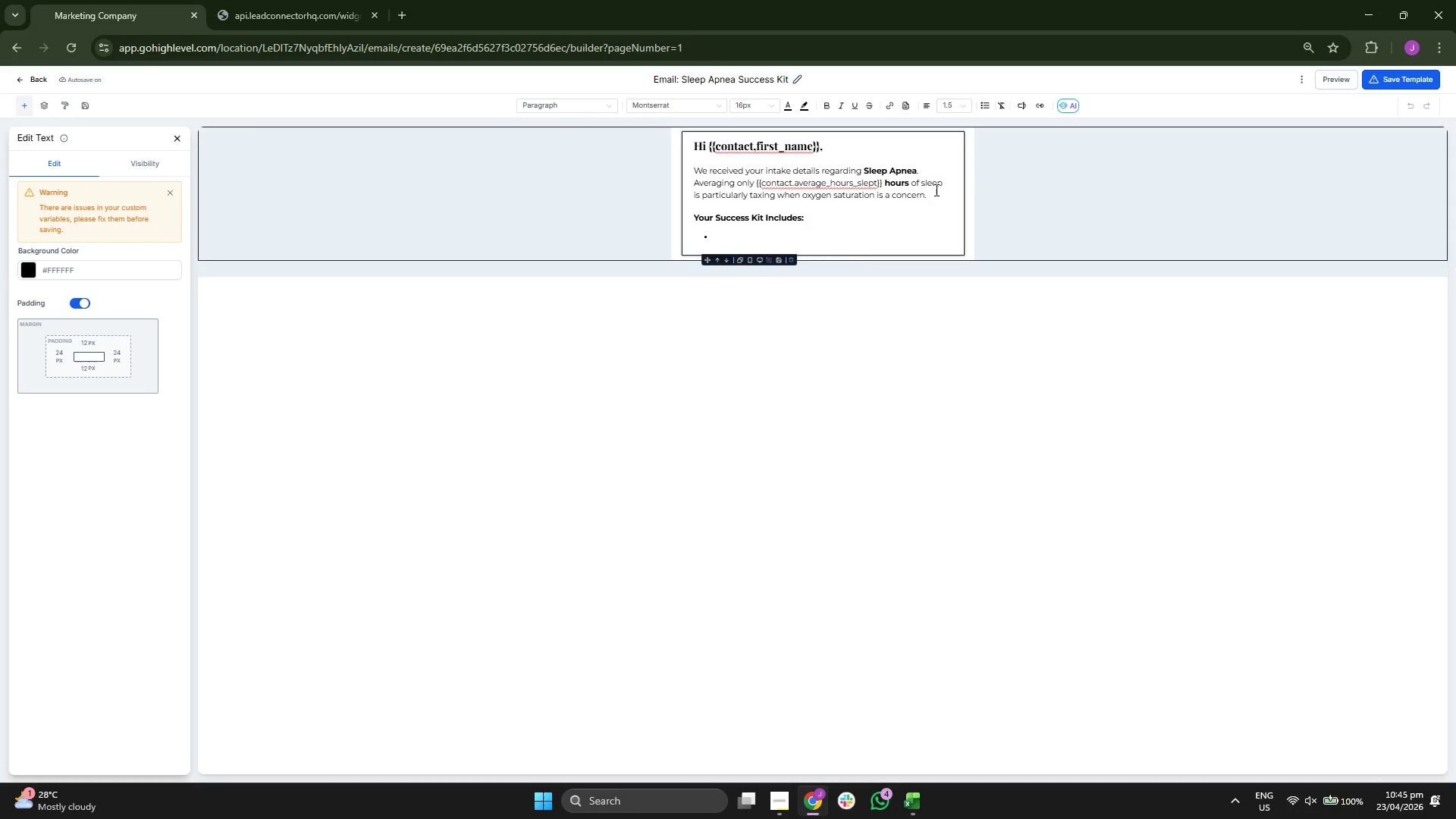 
key(ArrowRight)
 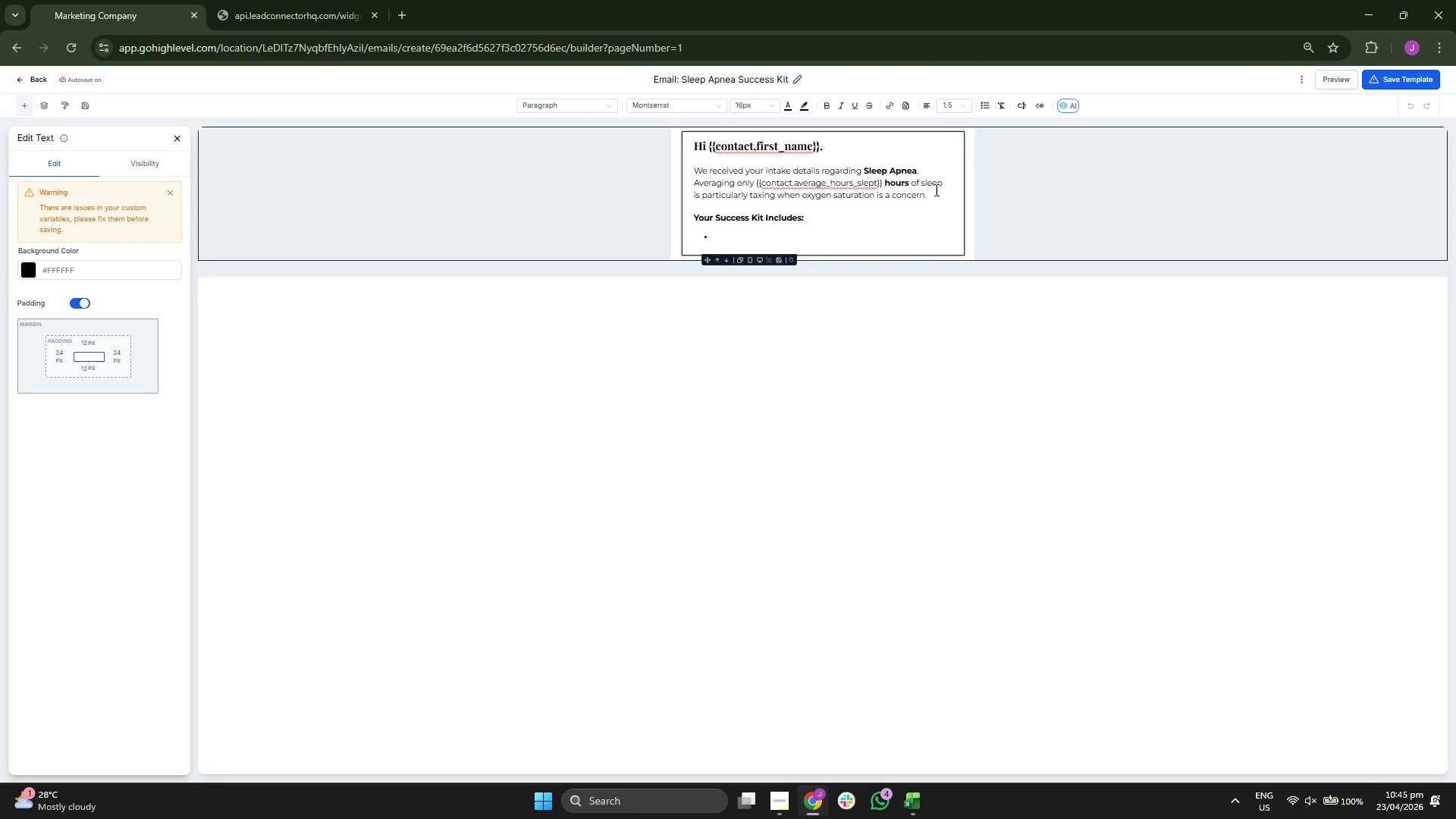 
key(Backspace)
key(Backspace)
key(Backspace)
key(Backspace)
key(Backspace)
key(Backspace)
key(Backspace)
key(Backspace)
key(Backspace)
key(Backspace)
key(Backspace)
key(Backspace)
key(Backspace)
key(Backspace)
key(Backspace)
key(Backspace)
key(Backspace)
key(Backspace)
key(Backspace)
key(Backspace)
key(Backspace)
key(Backspace)
key(Backspace)
key(Backspace)
key(Backspace)
key(Backspace)
key(Backspace)
key(Backspace)
key(Backspace)
key(Backspace)
key(Backspace)
type({{contact.average_houer)
key(Backspace)
key(Backspace)
type(rs_s;e[)
key(Backspace)
key(Backspace)
key(Backspace)
type(lept}})
 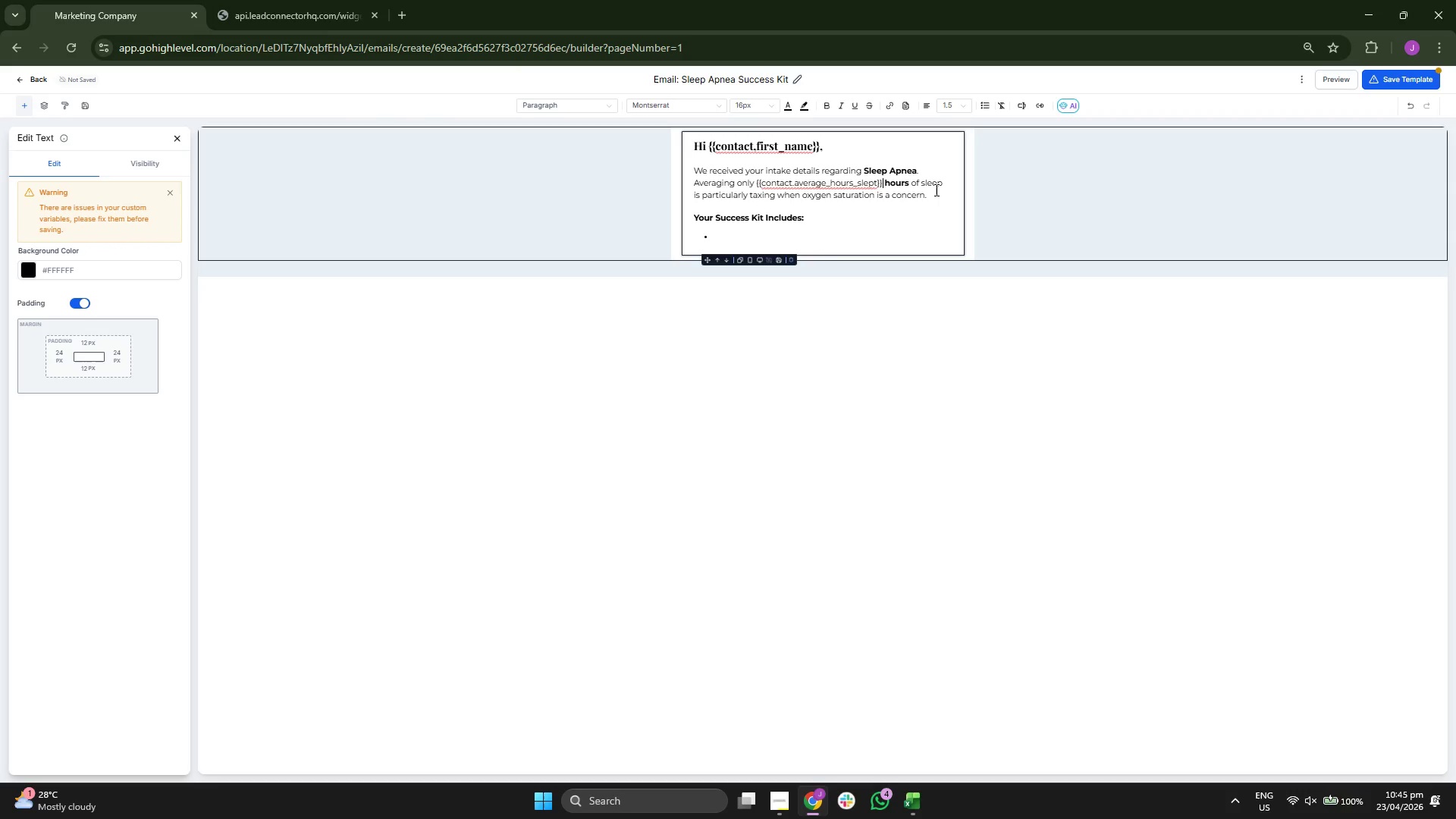 
left_click([760, 146])
 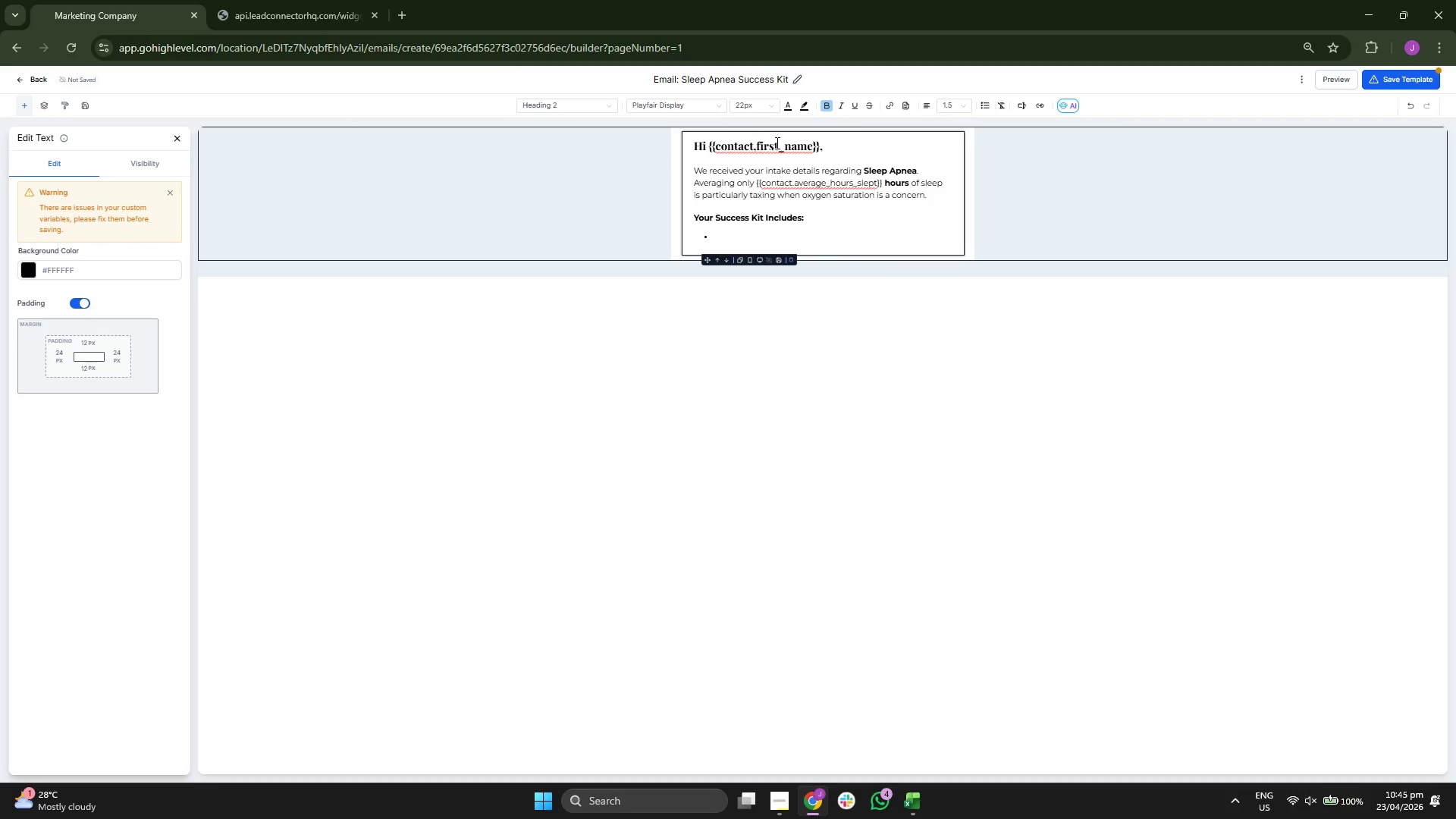 
key(ArrowLeft)
 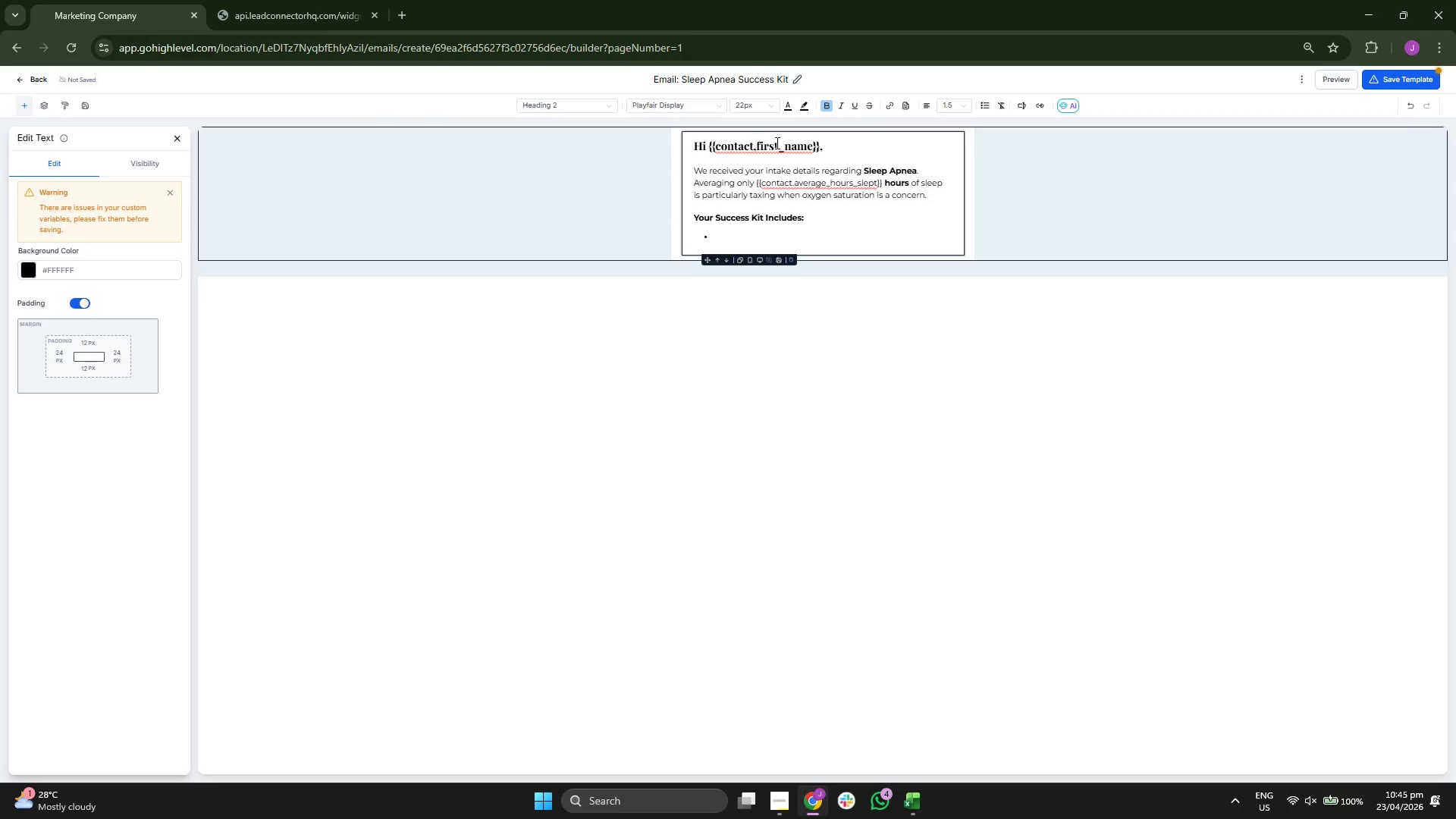 
key(Backspace)
 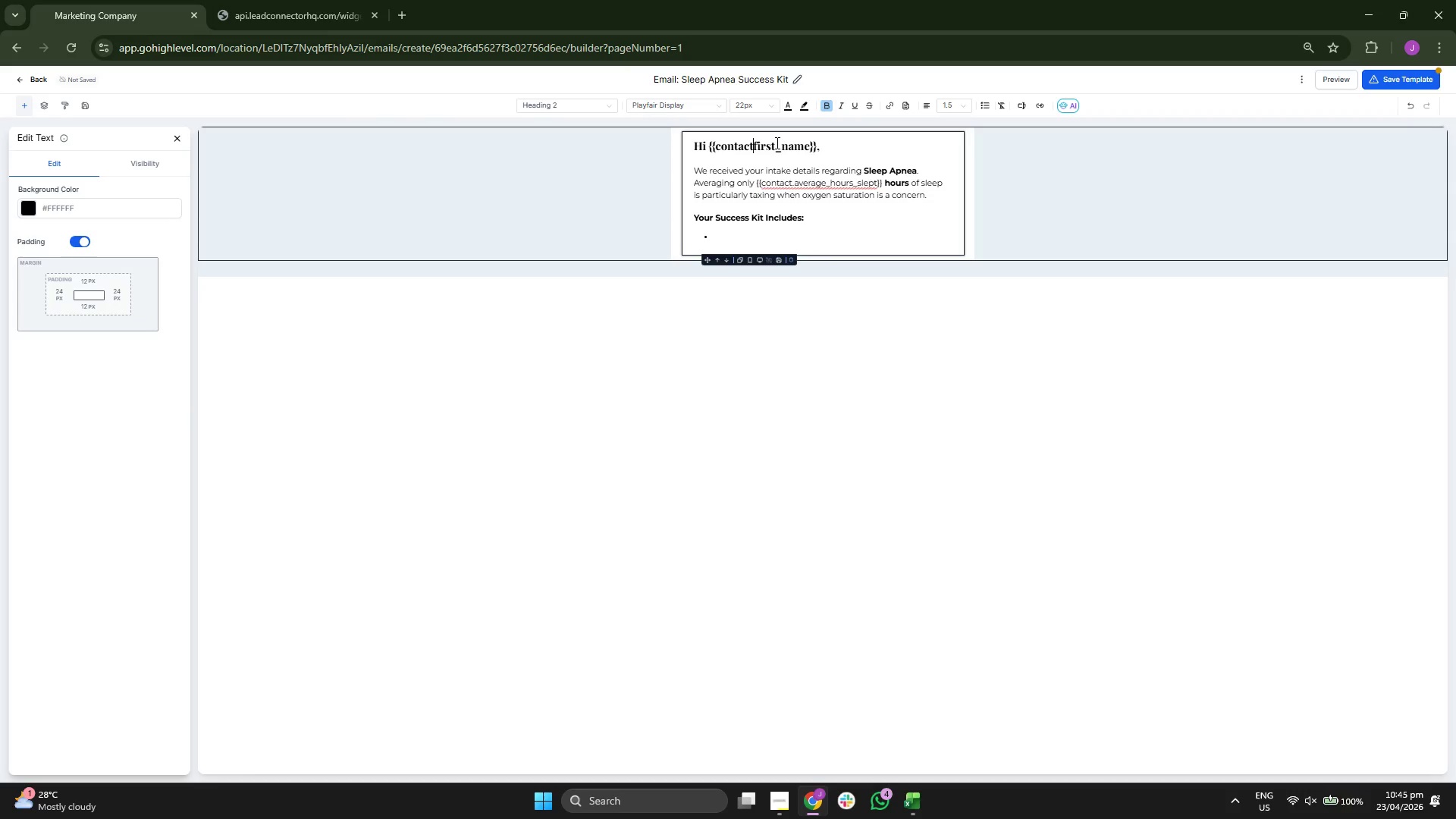 
key(Period)
 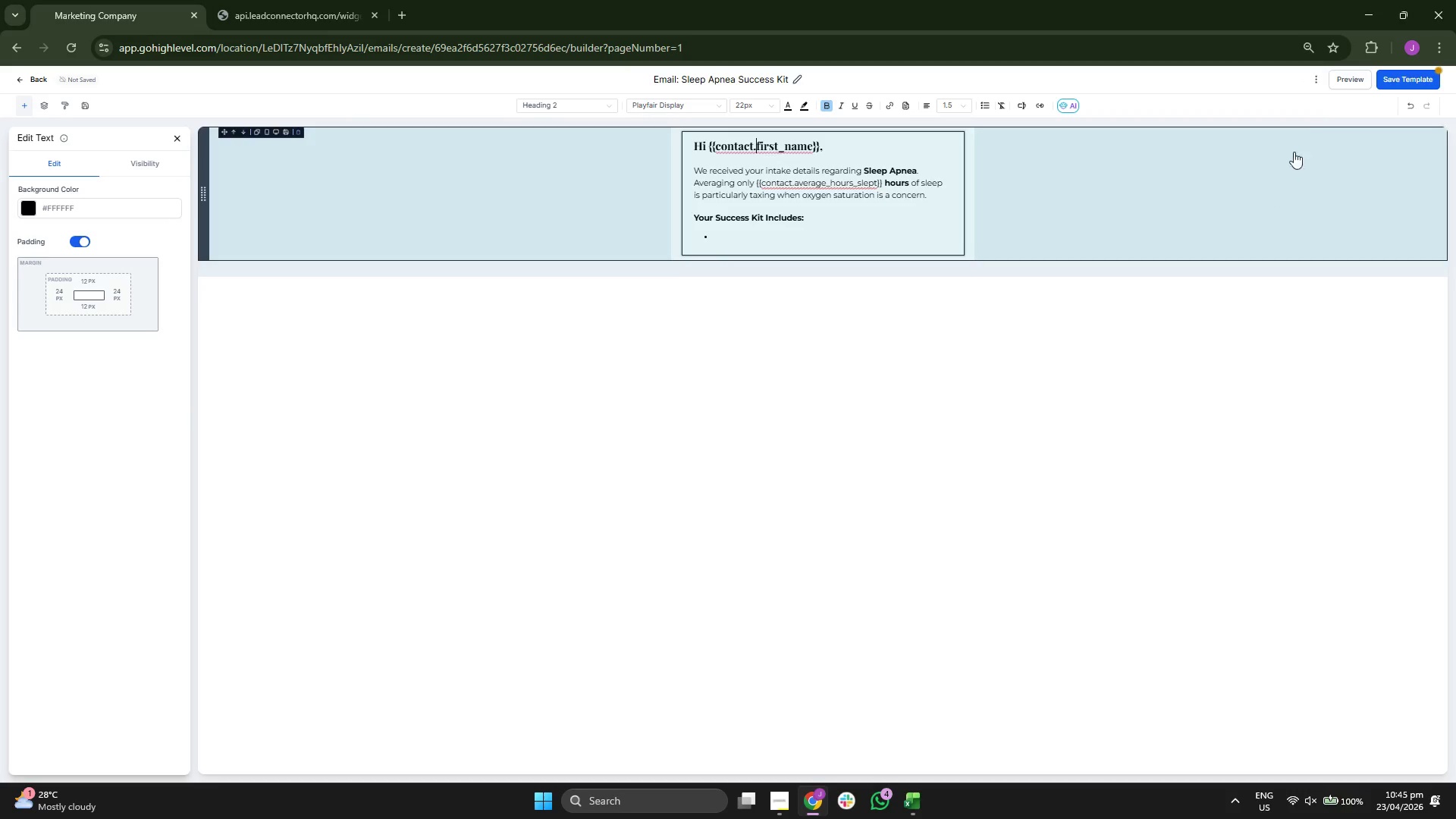 
left_click([1401, 77])
 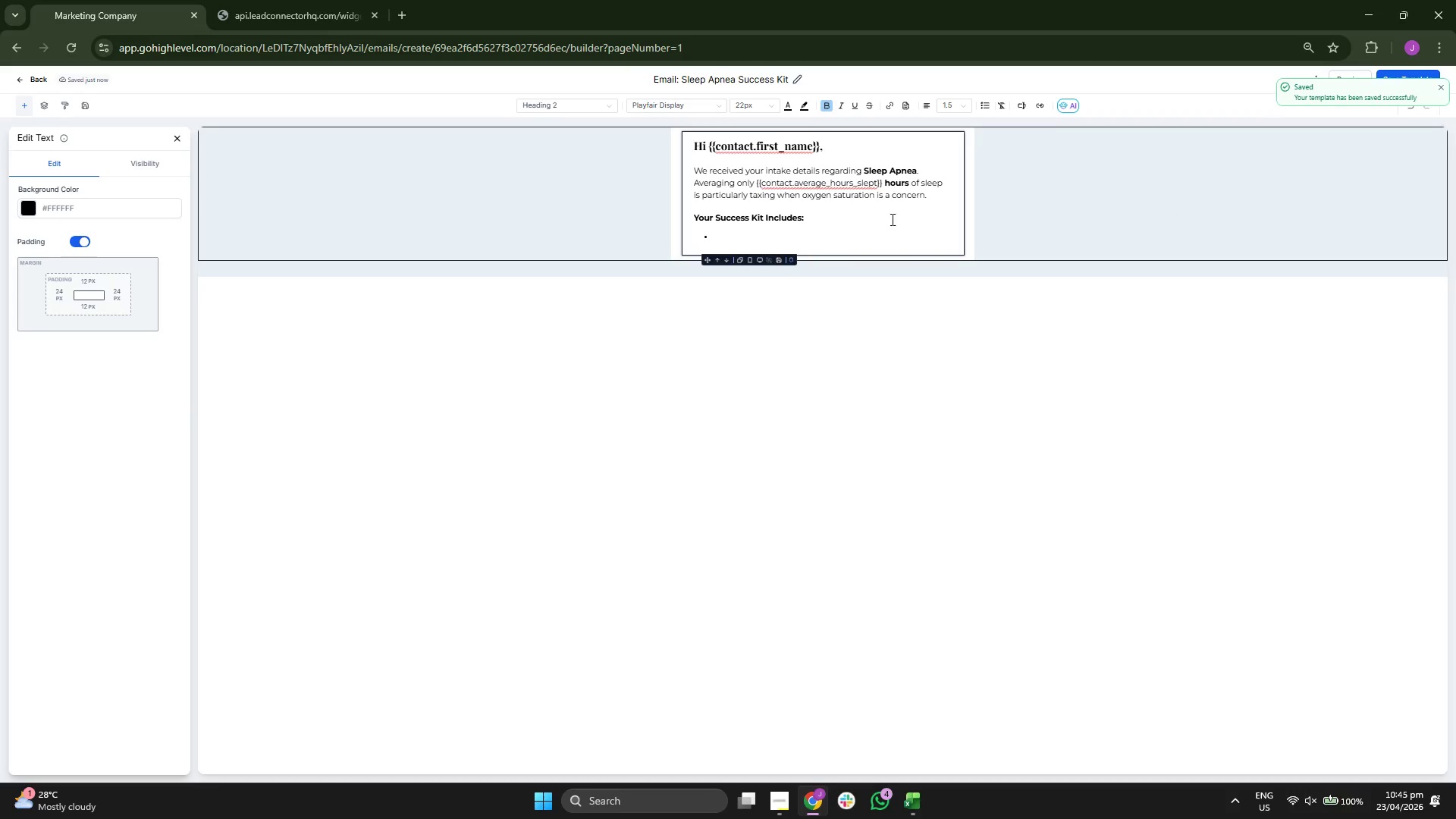 
left_click([853, 237])
 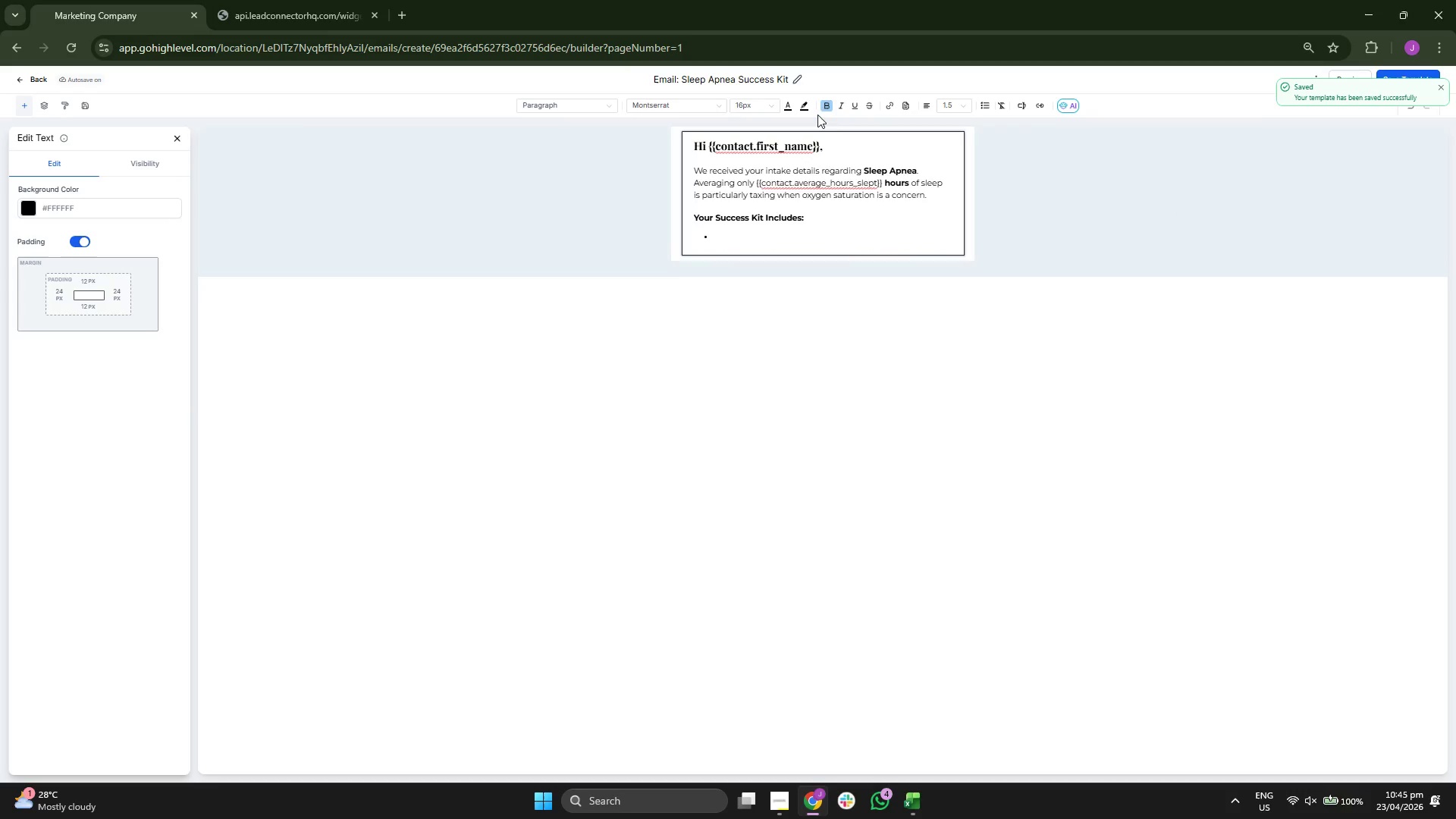 
type(The Airflow )
key(Backspace)
type( Audirt)
key(Backspace)
key(Backspace)
type(t: )
 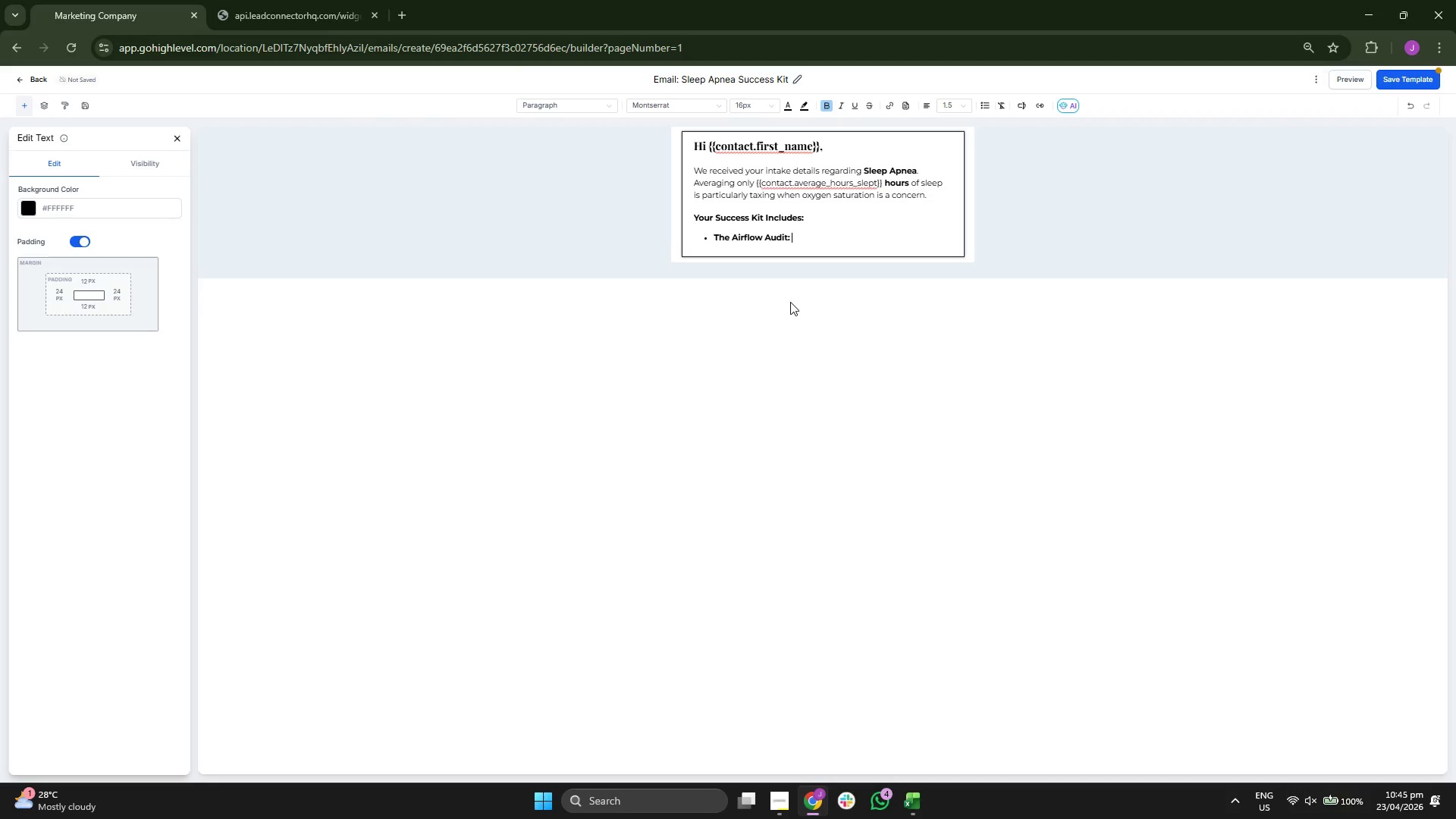 
left_click([827, 110])
 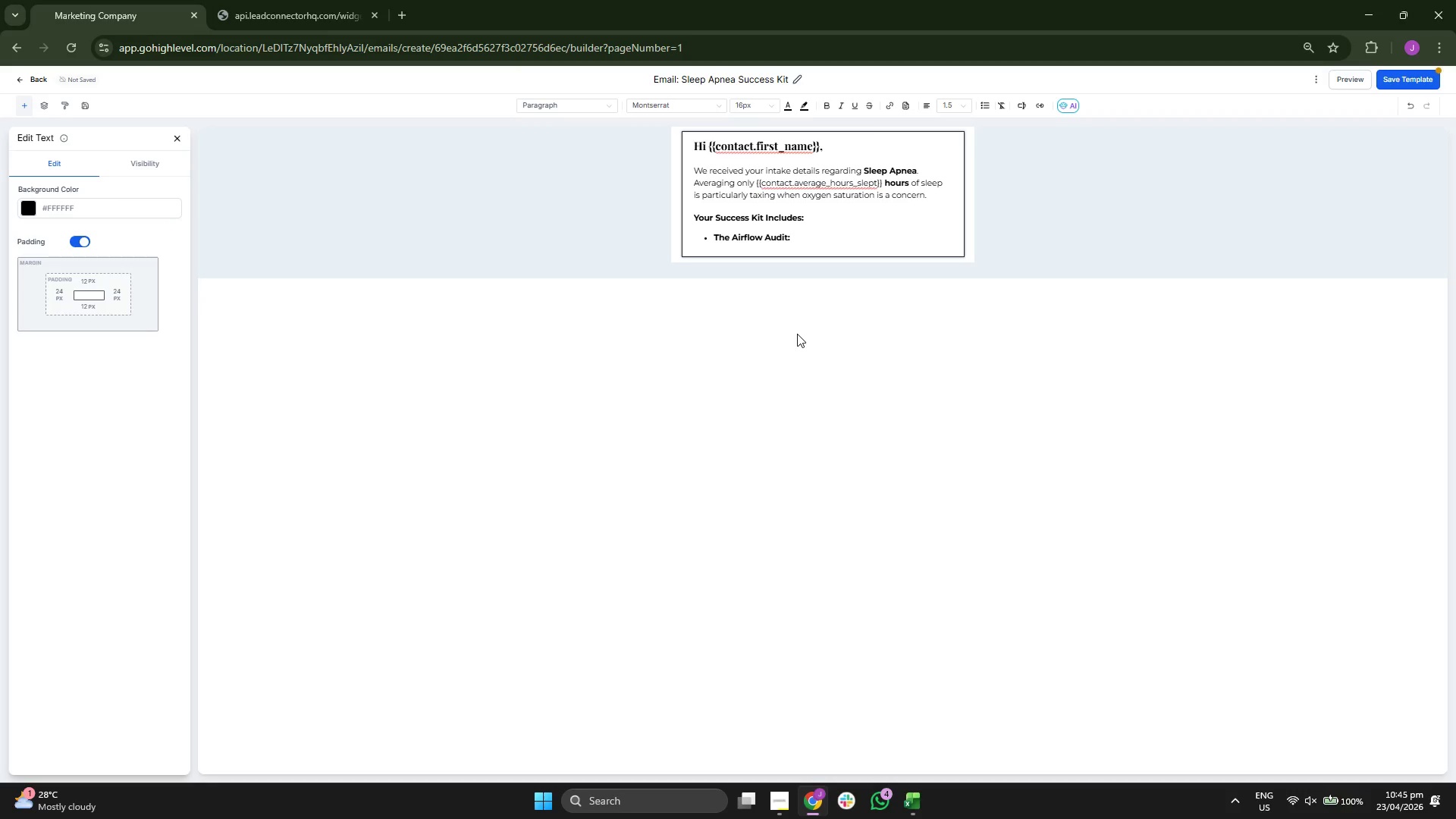 
type(A checklist for your current sleeping s)
key(Backspace)
type(environment.)
 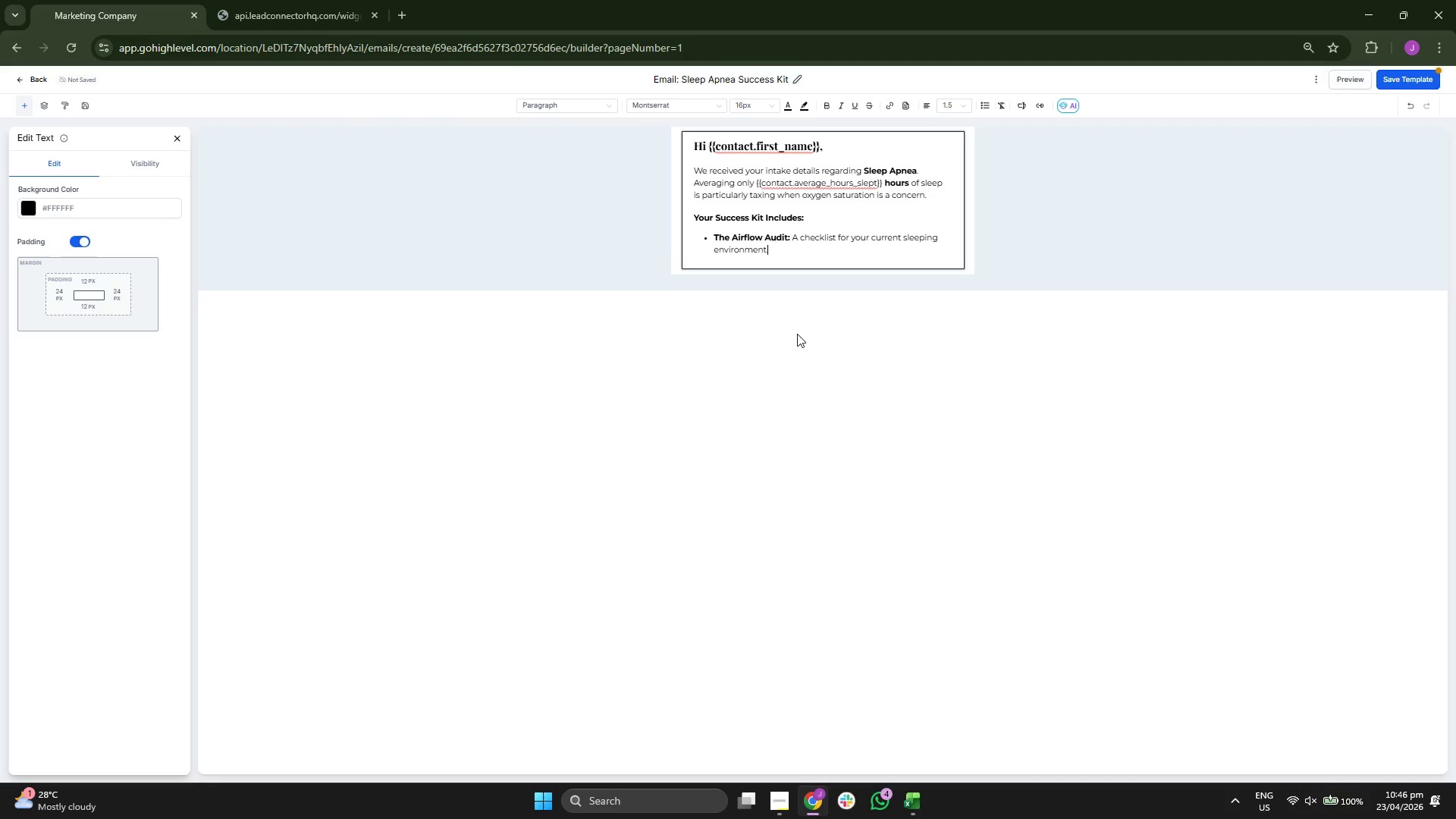 
key(Enter)
 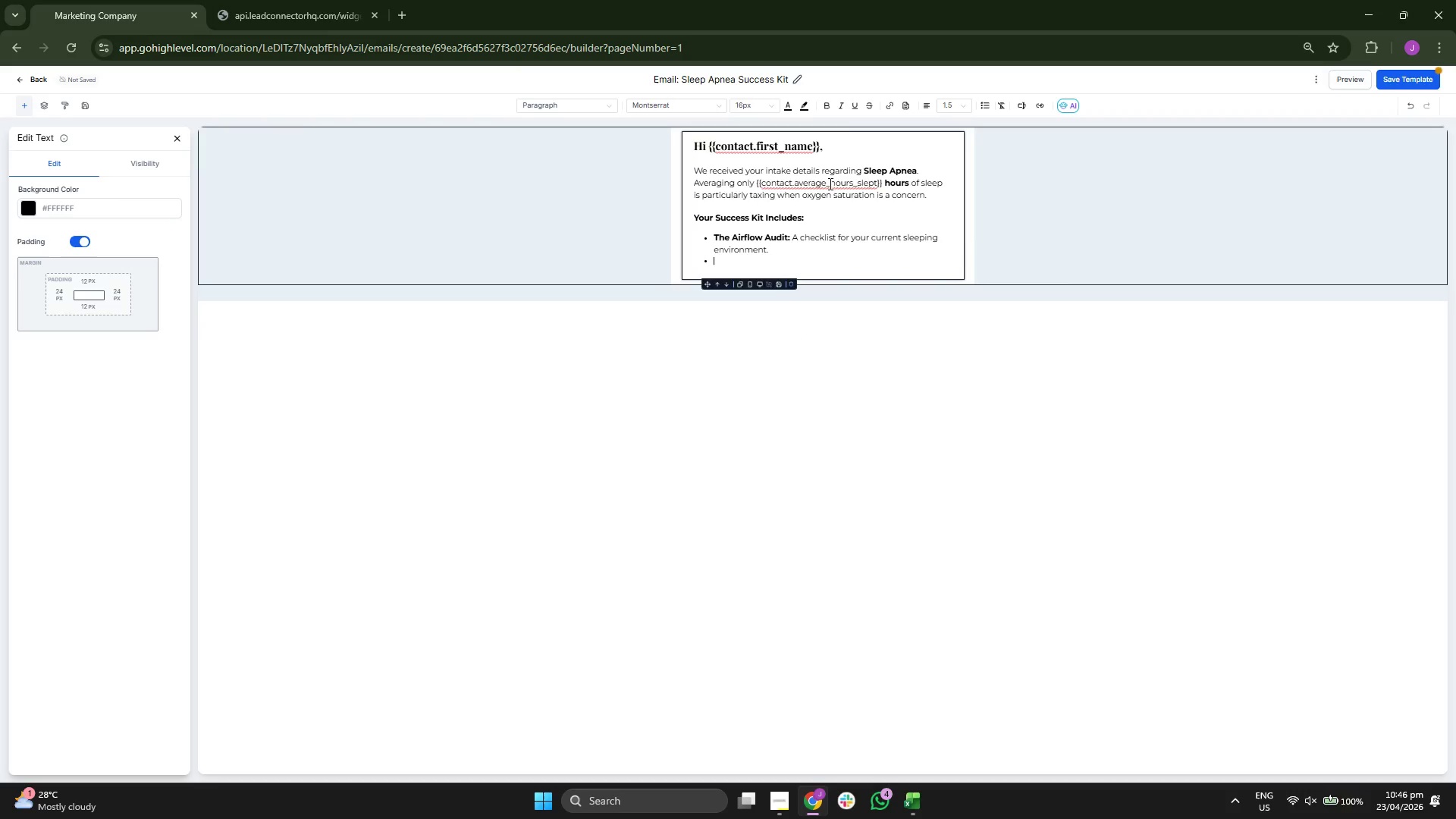 
left_click([830, 108])
 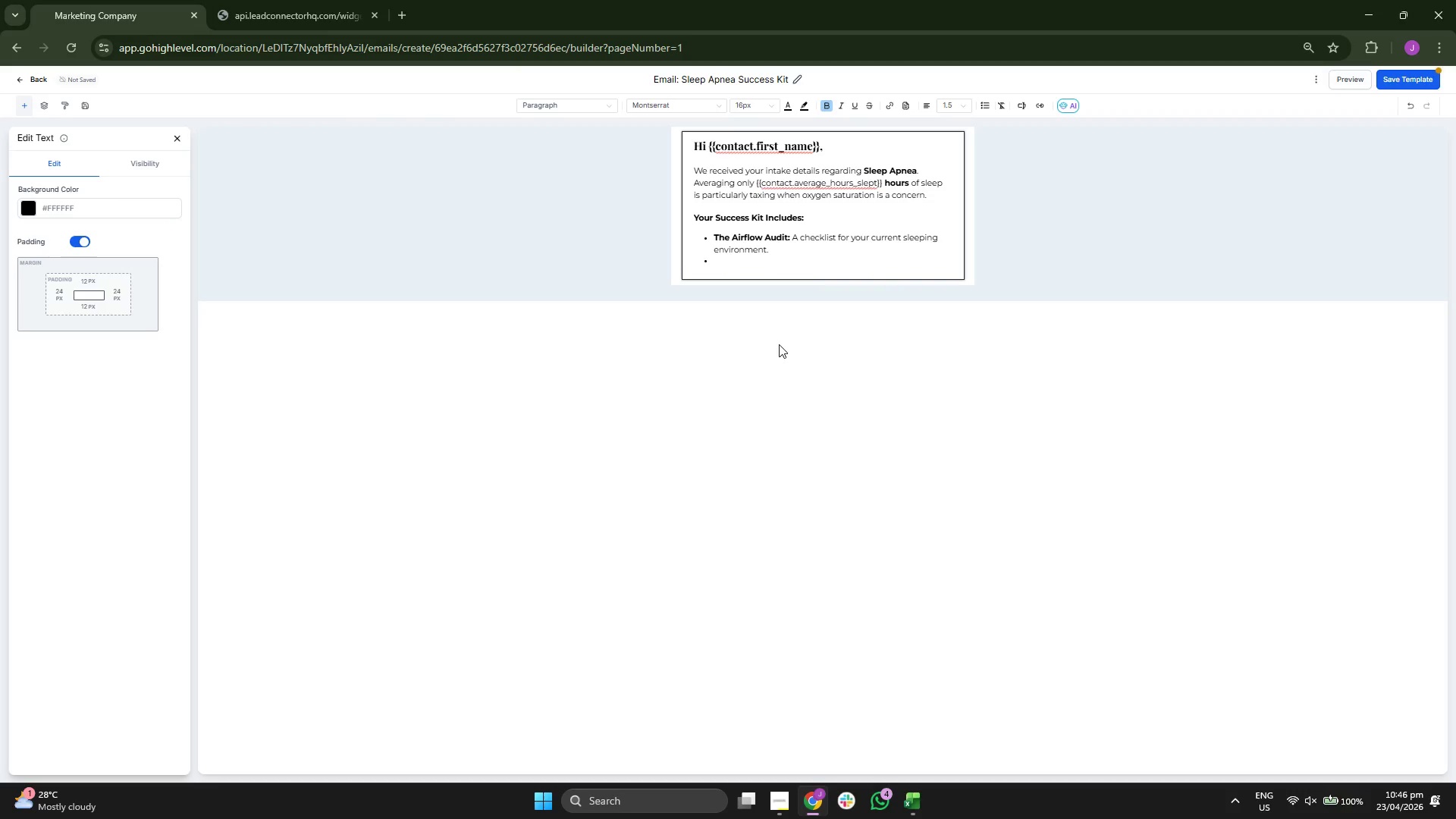 
type(Poist)
key(Backspace)
key(Backspace)
key(Backspace)
type(sio)
key(Backspace)
key(Backspace)
type(itional TT)
key(Backspace)
type(herapy: )
 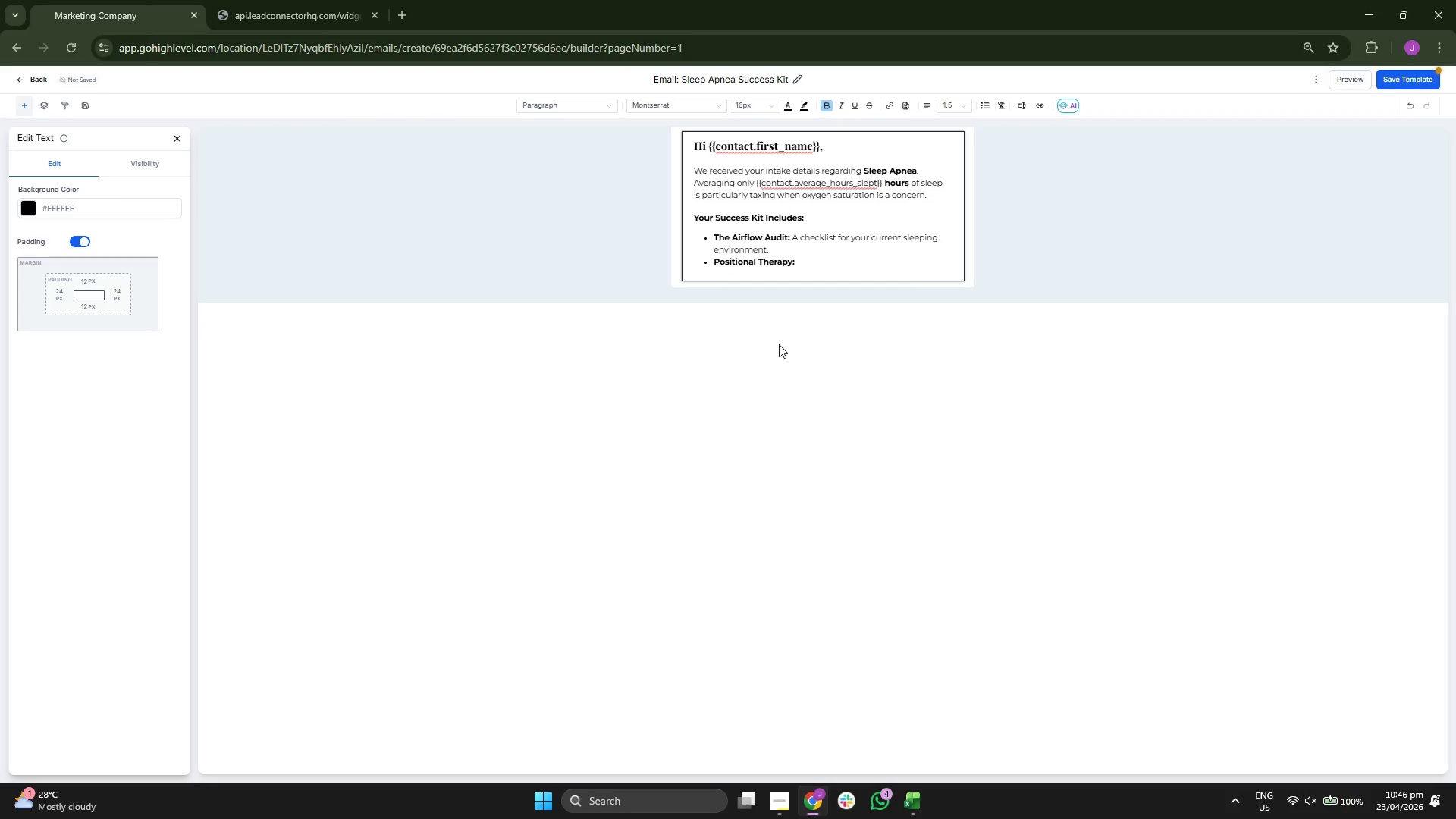 
left_click([824, 105])
 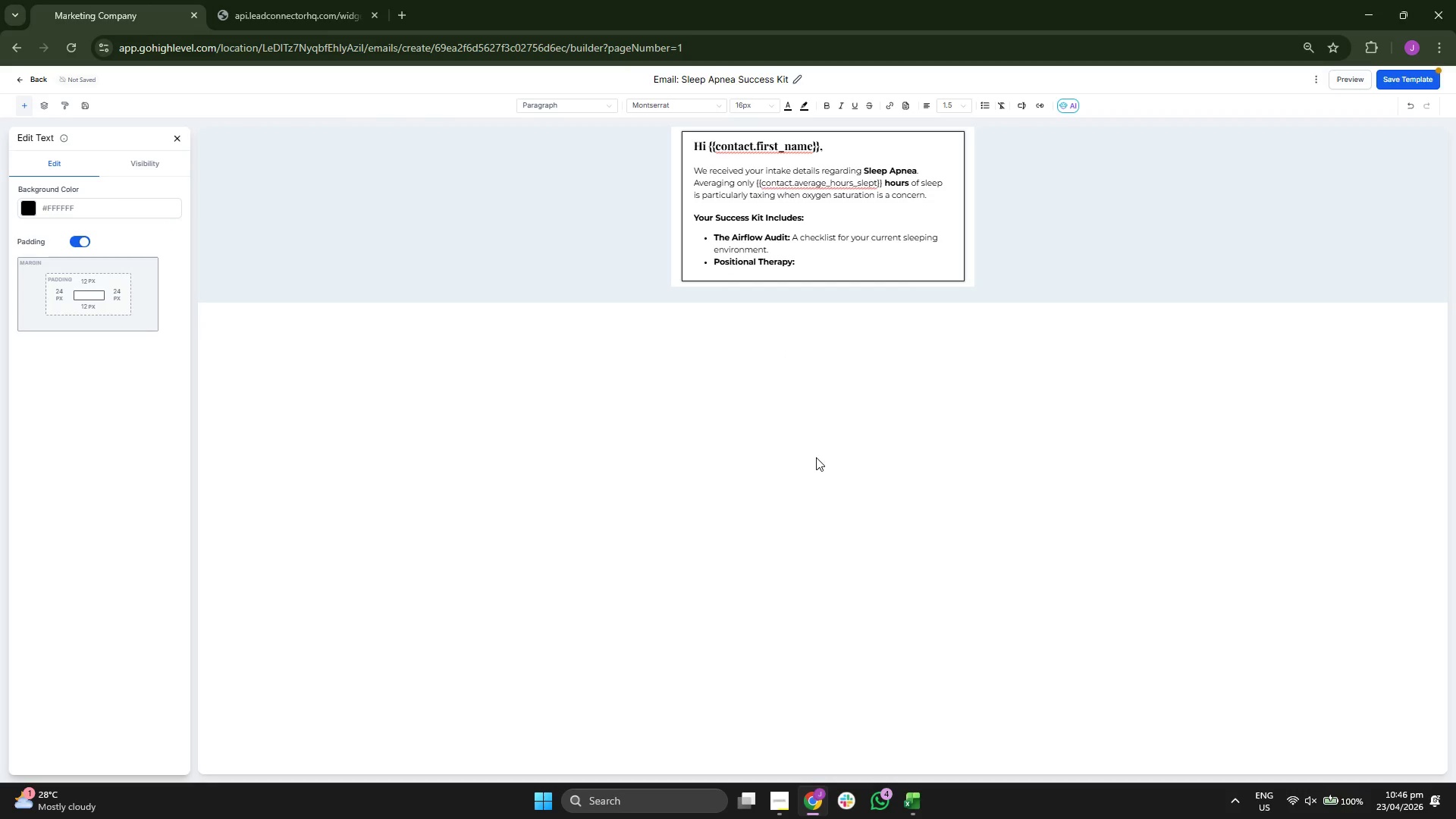 
type(CG)
key(Backspace)
type(LI)
key(Backspace)
key(Backspace)
type(linical data on side-sleeping vs. back-sleeping.)
 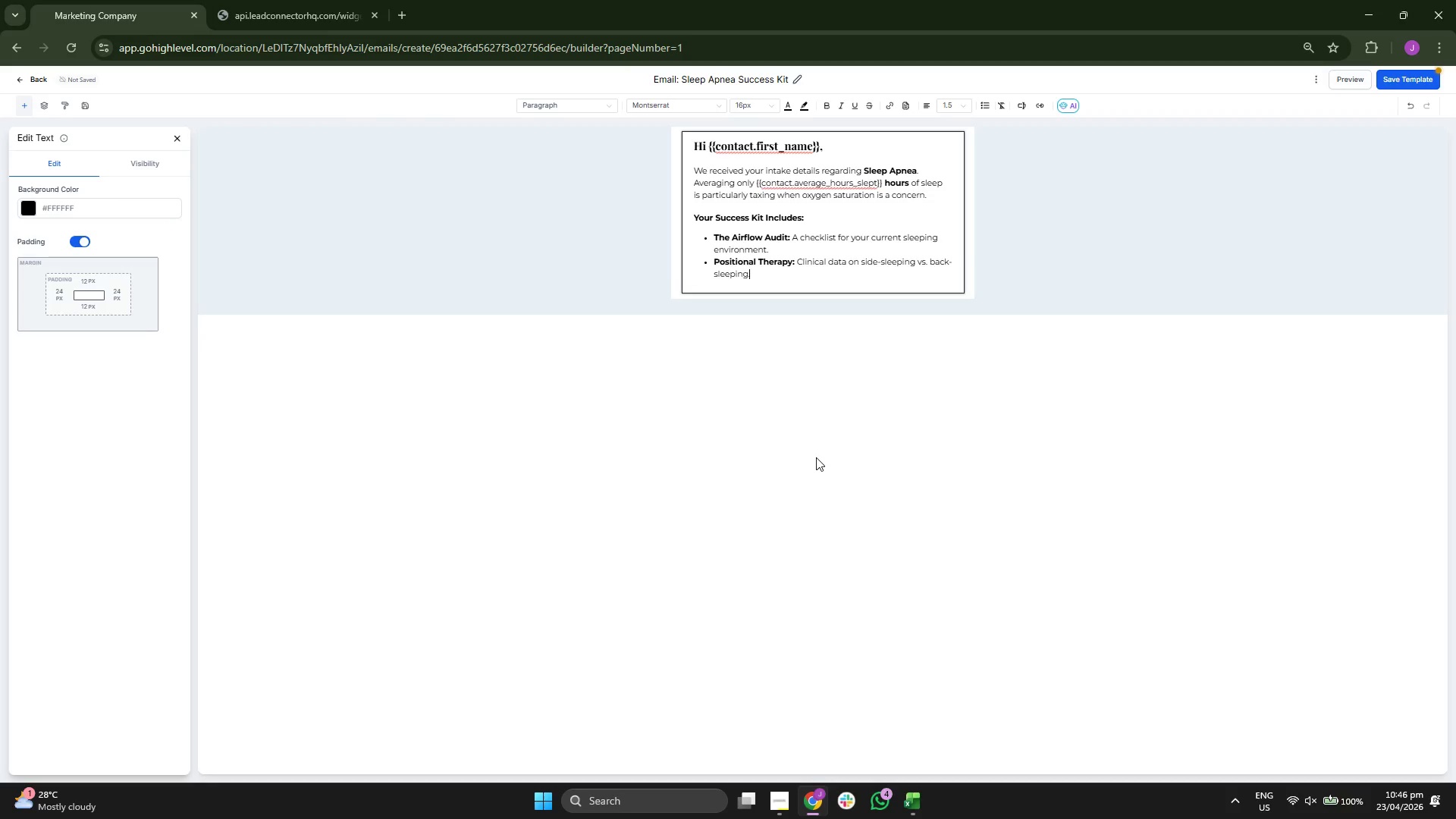 
key(Enter)
 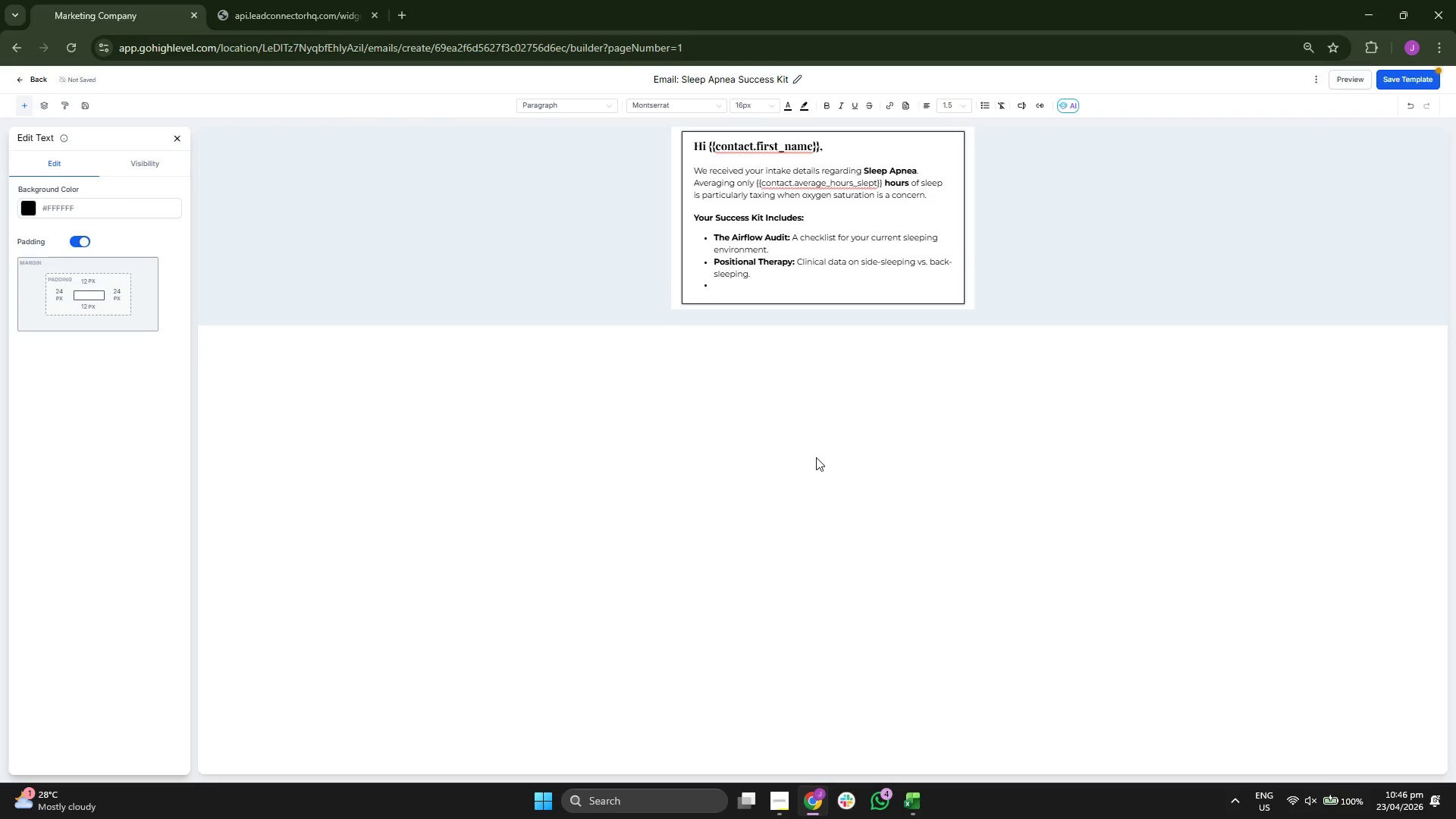 
key(CapsLock)
 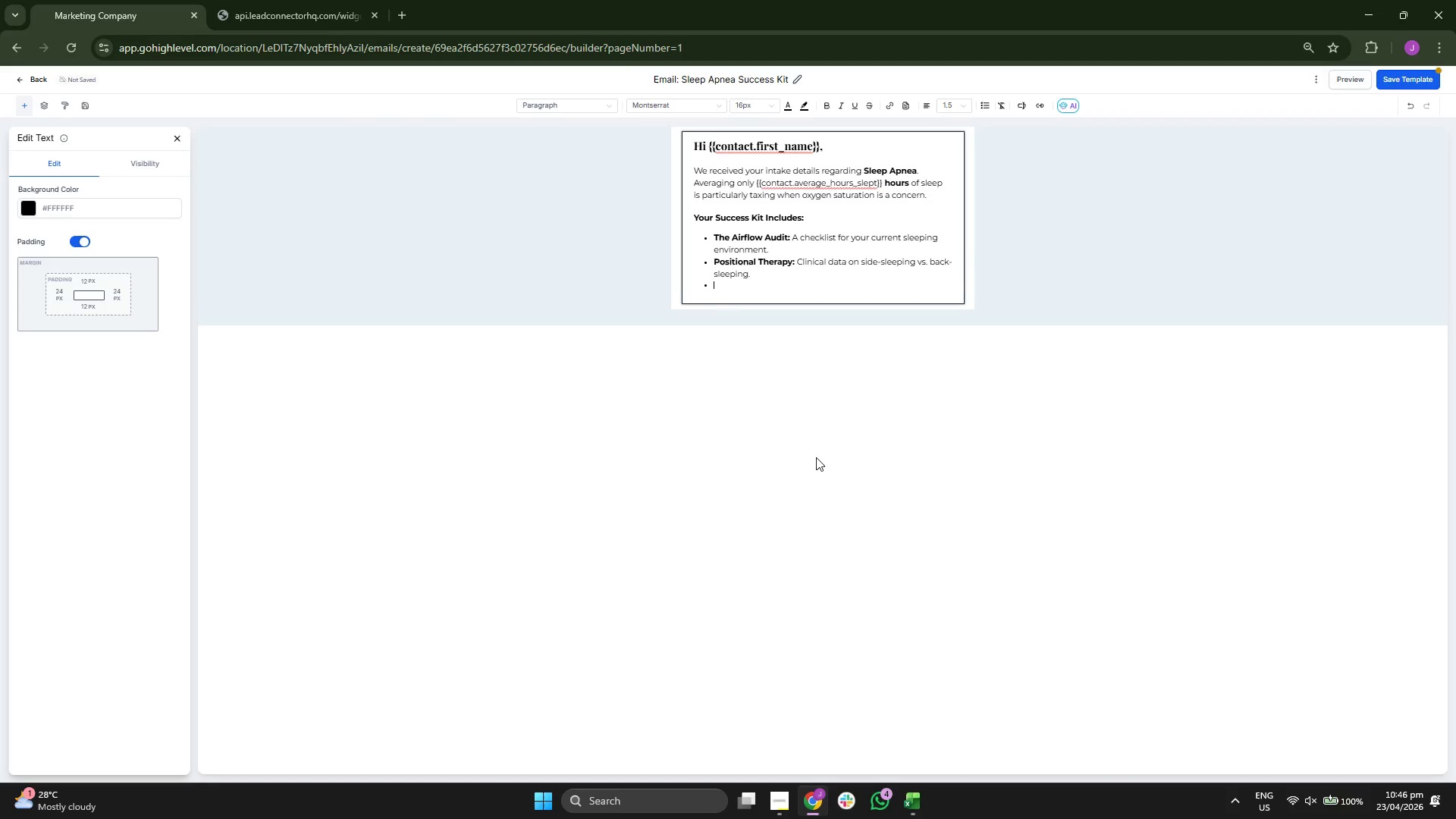 
key(C)
 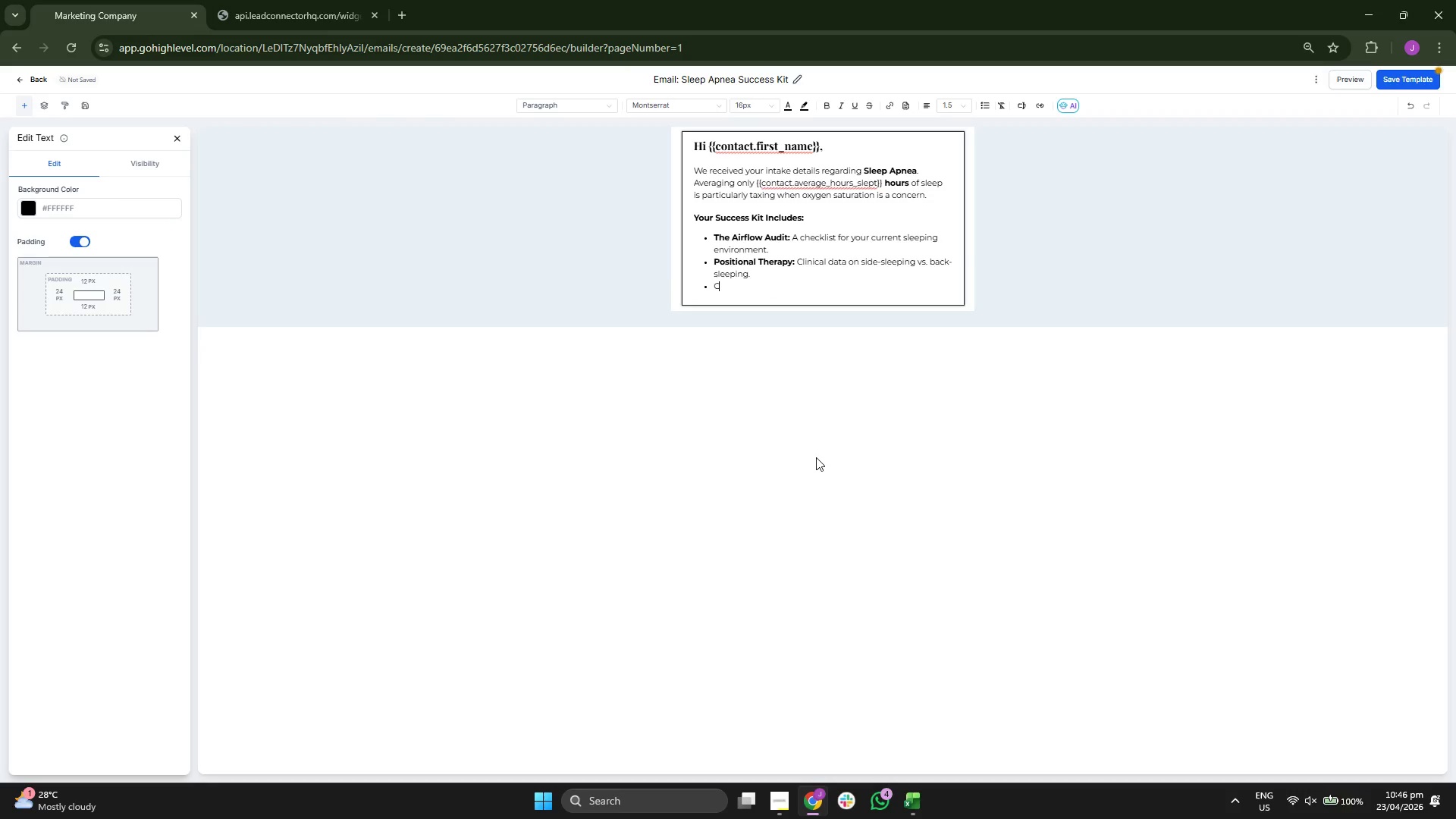 
key(CapsLock)
 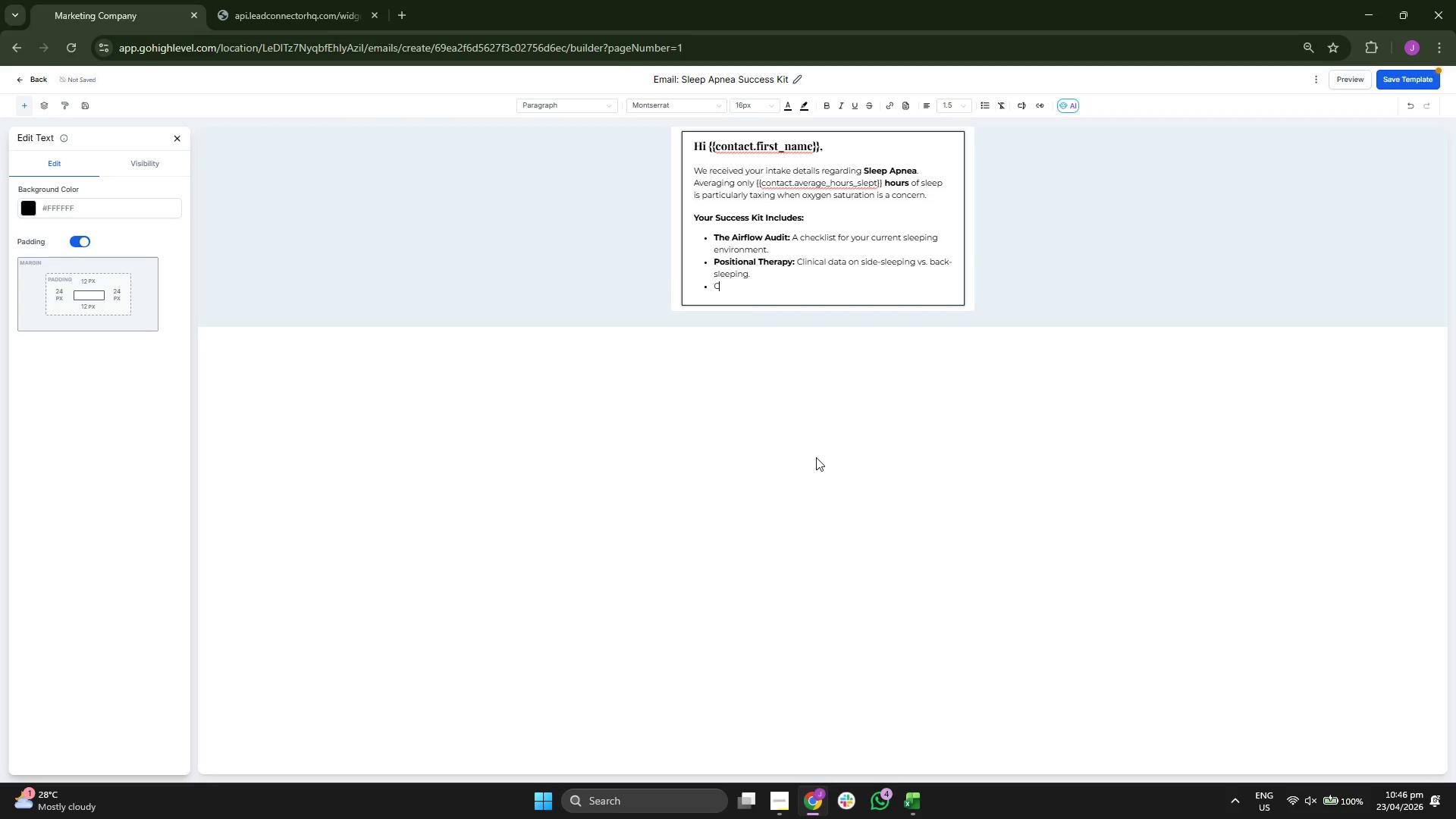 
key(Backspace)
 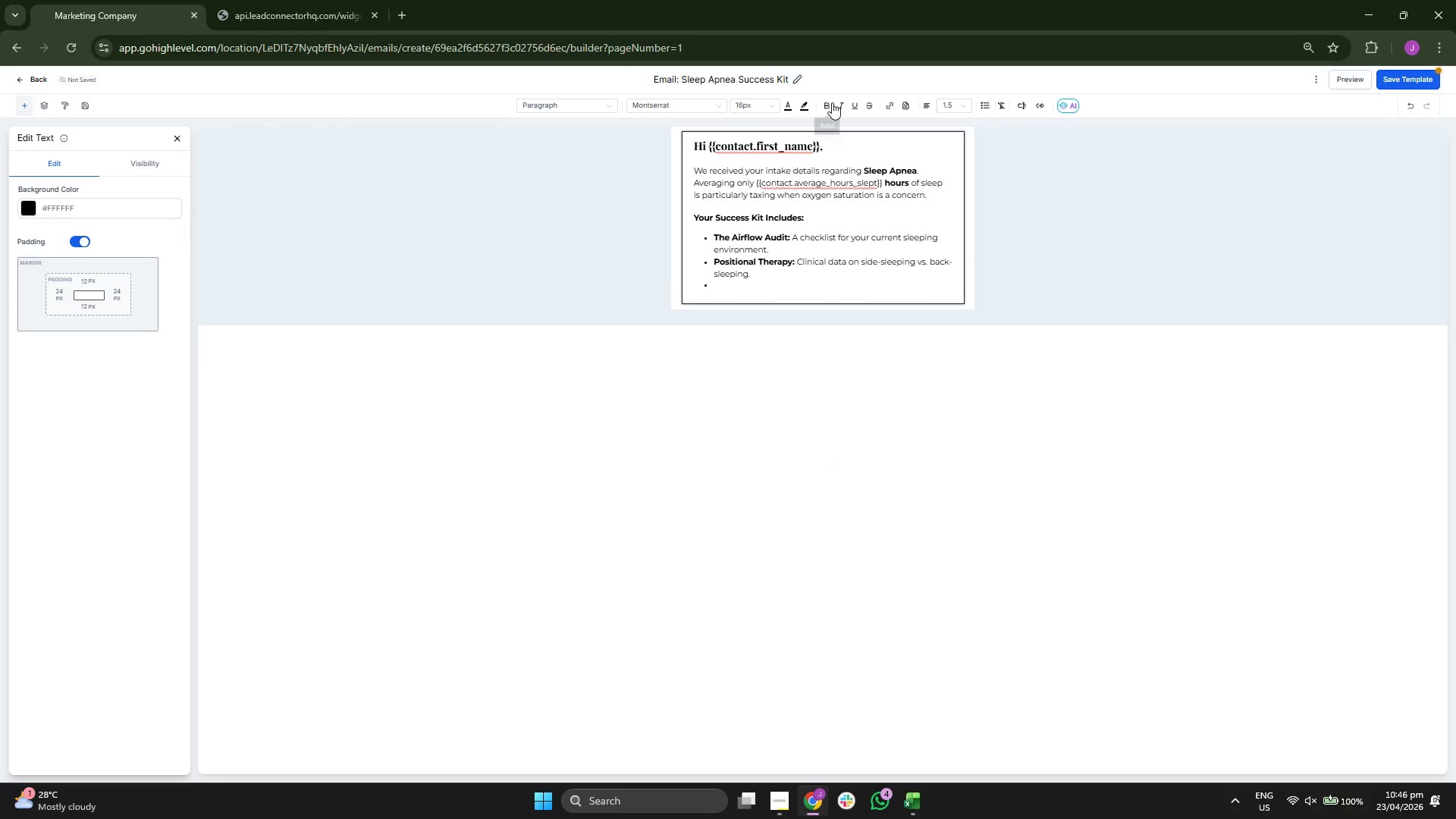 
type(Consult Prep: )
 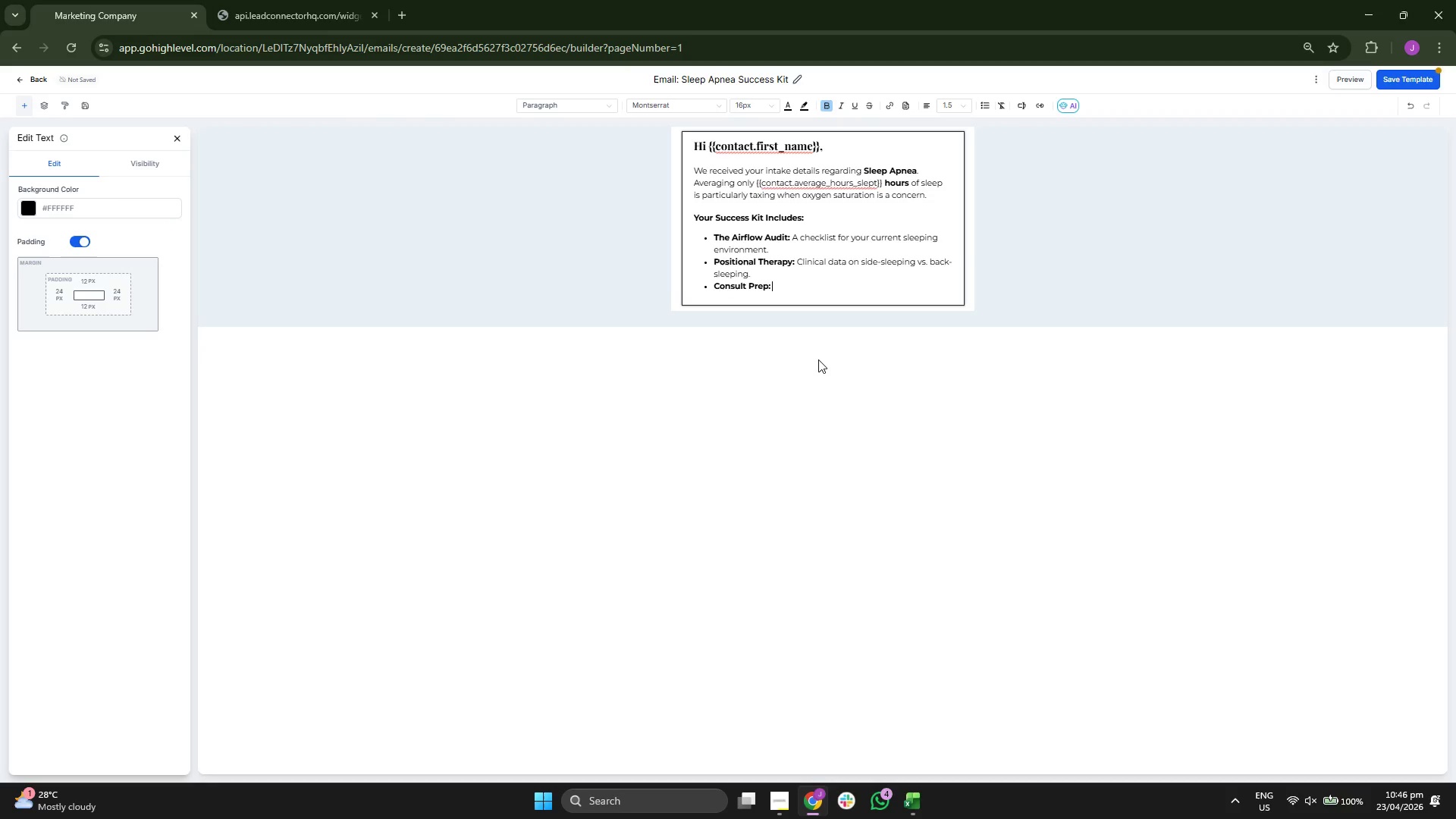 
left_click([827, 108])
 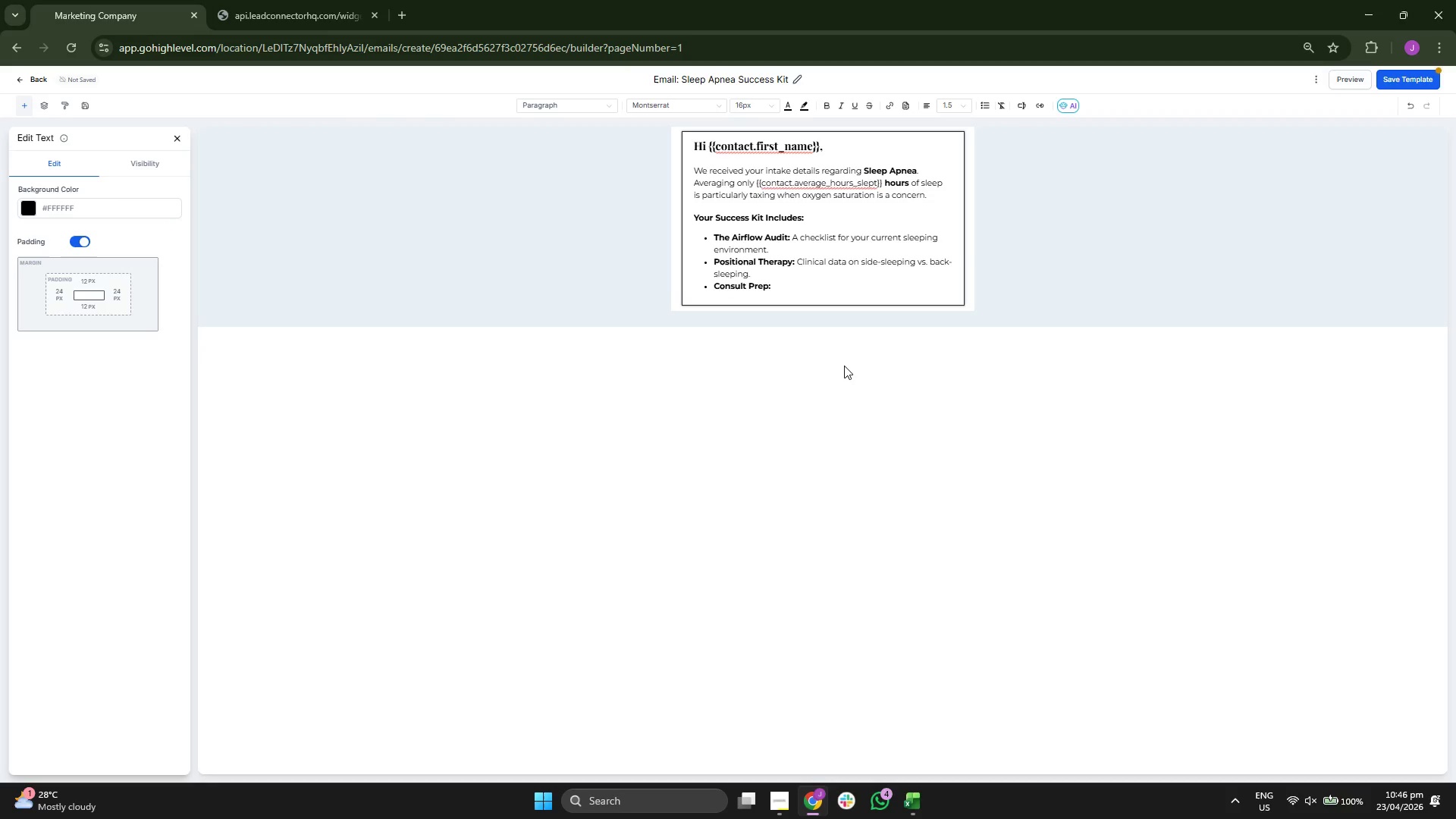 
type(Specific questions to ask our medical team reagar)
key(Backspace)
key(Backspace)
key(Backspace)
key(Backspace)
type(garding interventions.)
 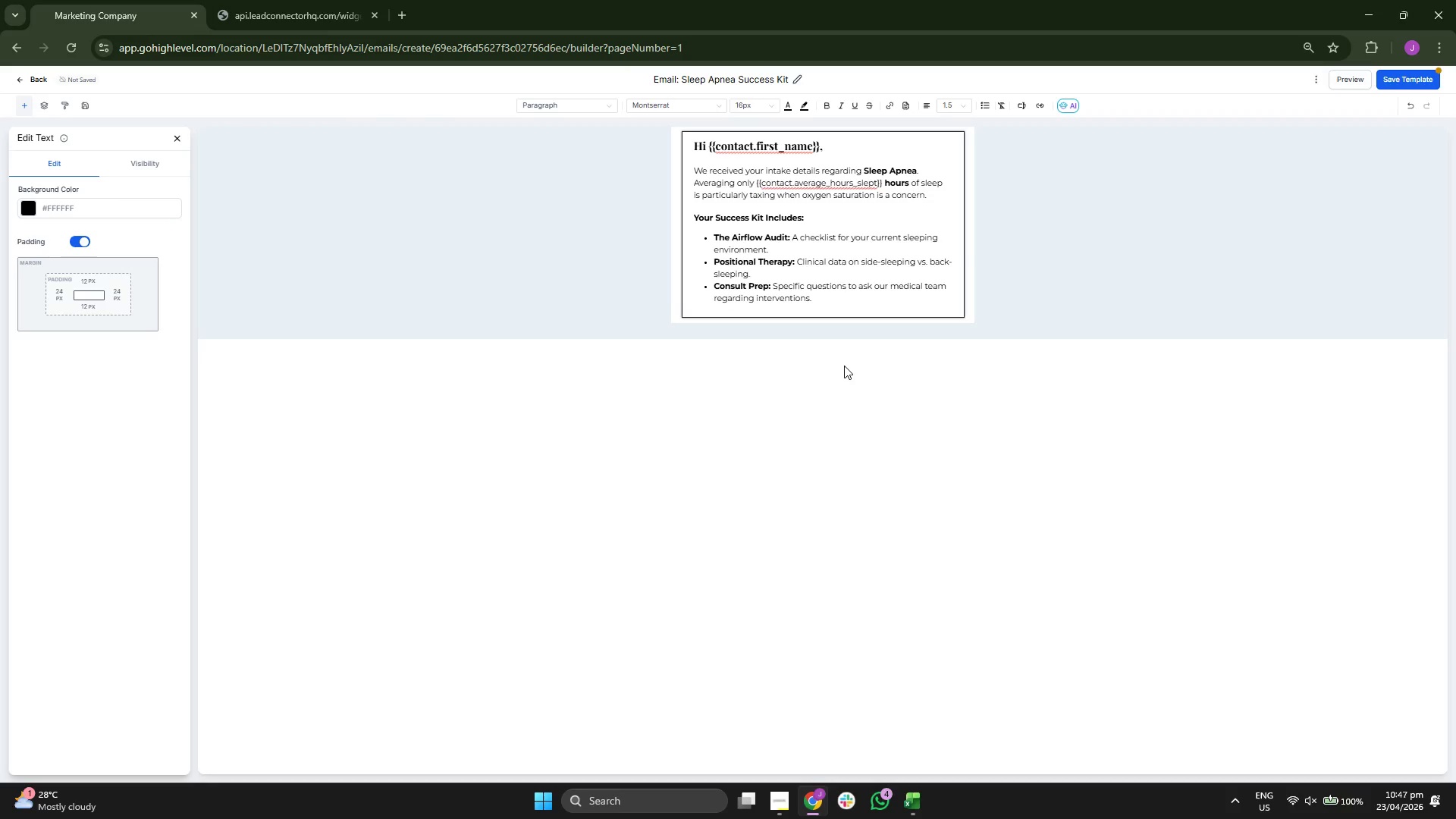 
key(Enter)
 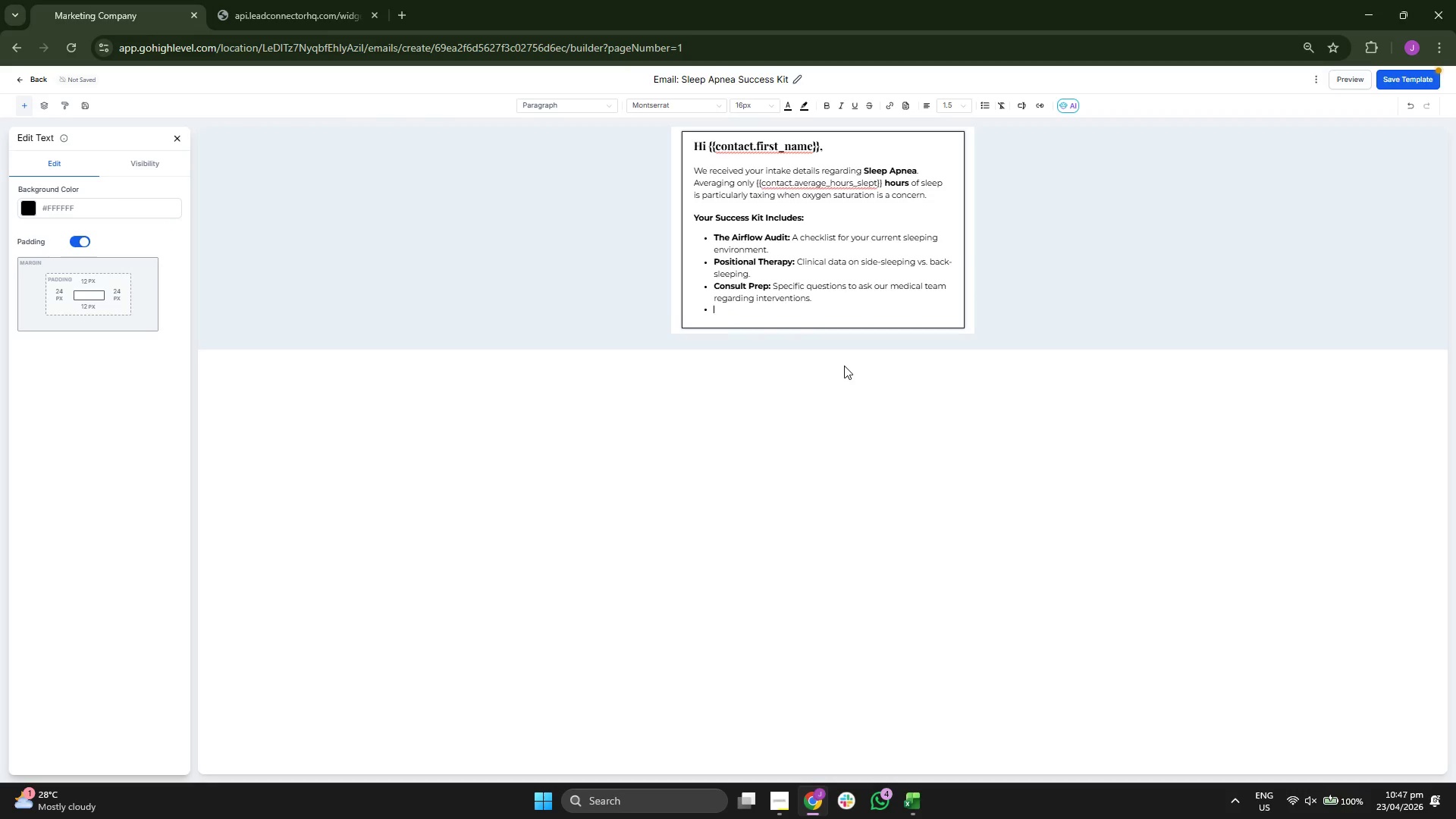 
key(Enter)
 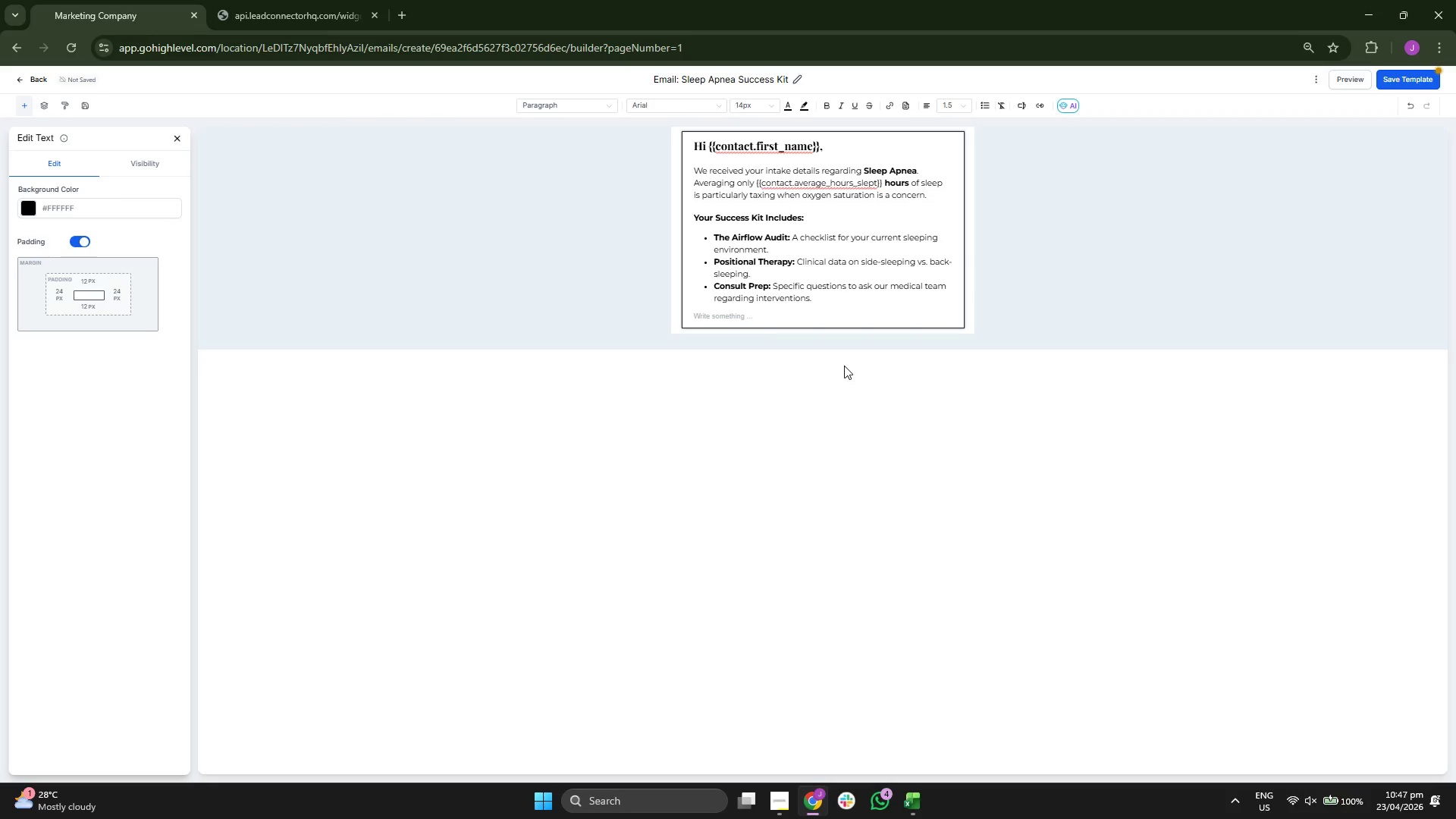 
type(as)
key(Backspace)
key(Backspace)
type(Your a)
key(Backspace)
type(data is being reviewec)
key(Backspace)
type(d. L;)
key(Backspace)
key(Backspace)
type(Let's ger )
key(Backspace)
key(Backspace)
type(t your breathing and your enerfy)
key(Backspace)
key(Backspace)
type(gy)
key(Backspace)
key(Backspace)
type(gy back on tac)
key(Backspace)
key(Backspace)
type(rack.)
 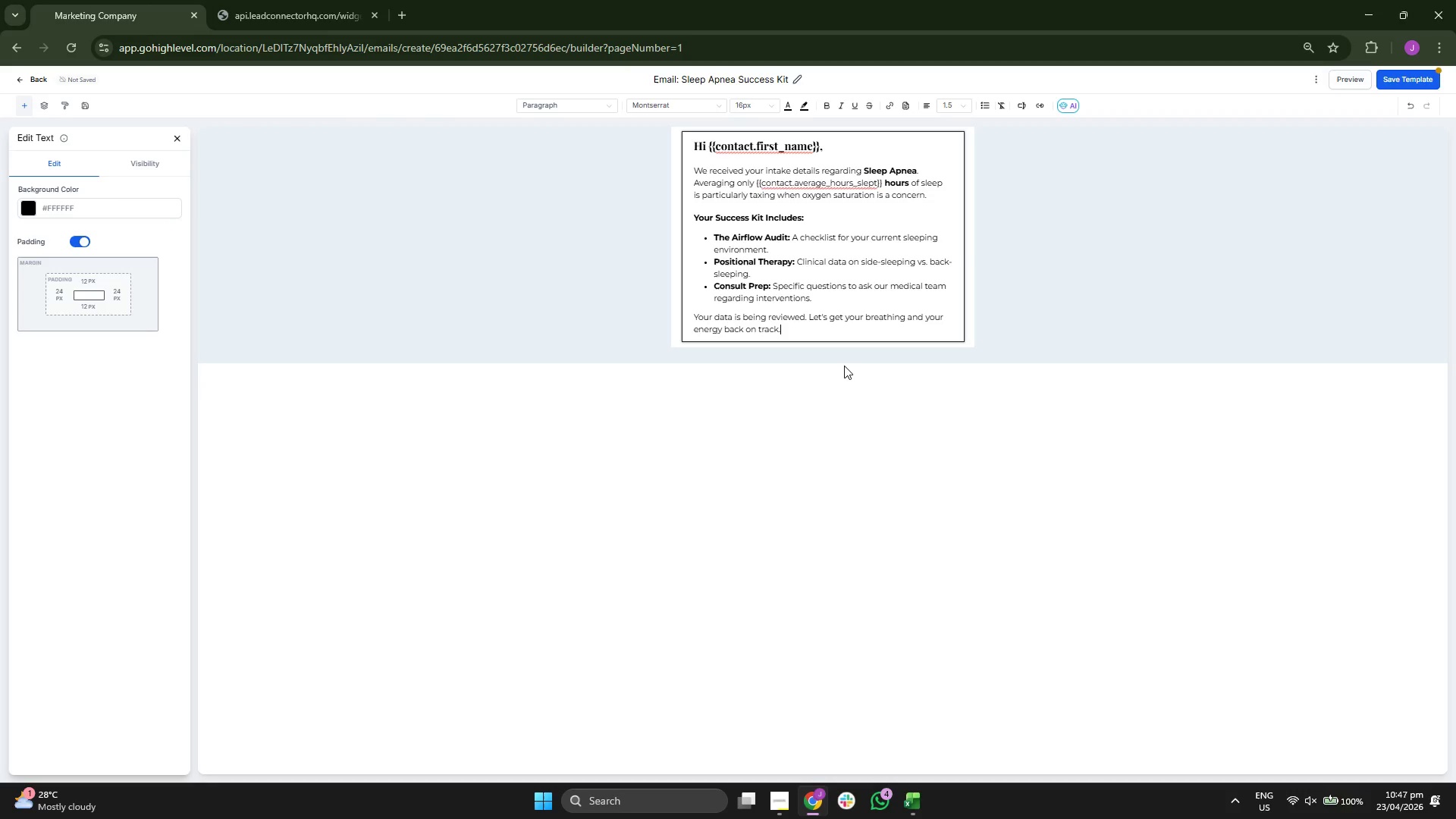 
key(Enter)
 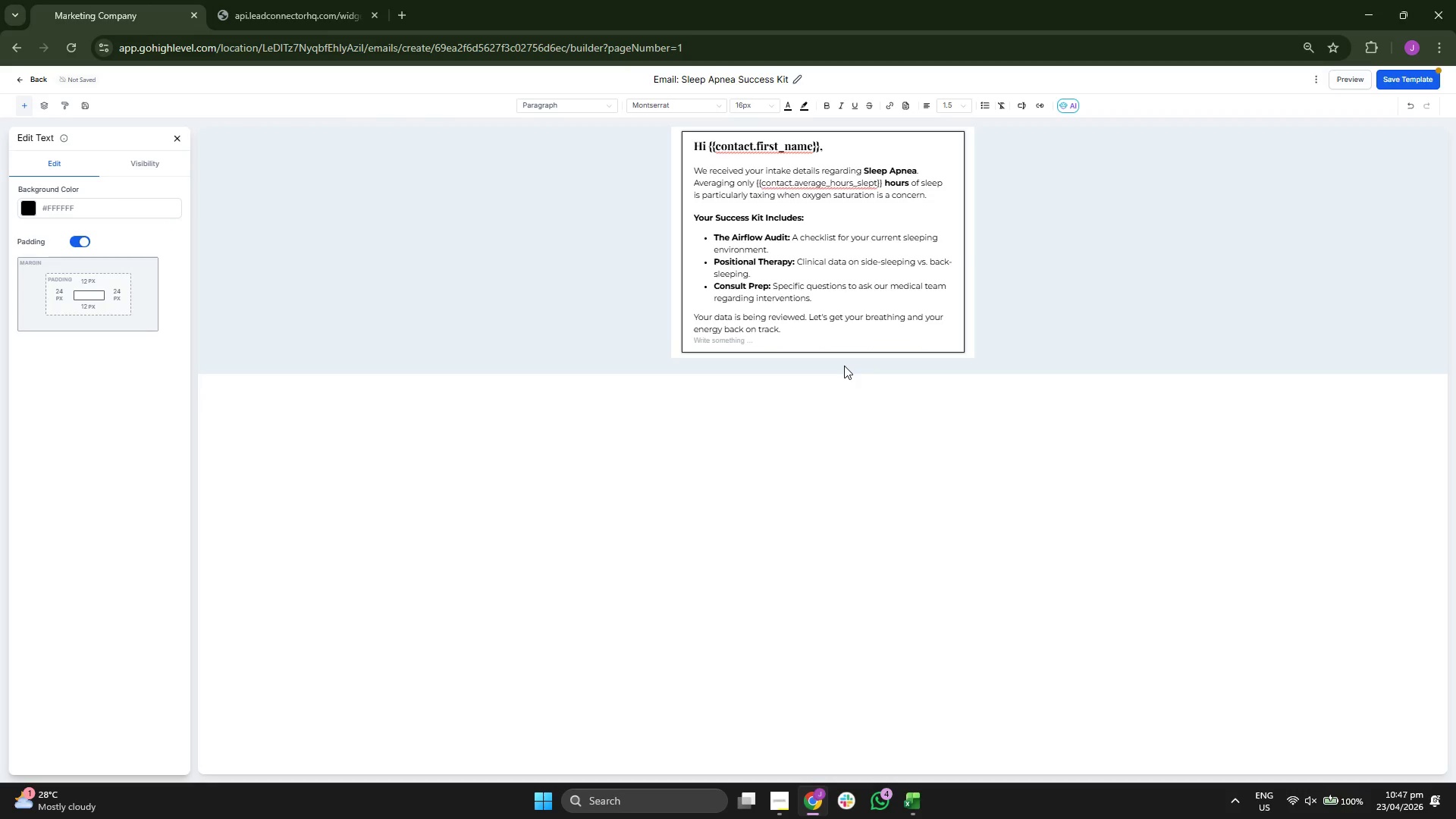 
key(Backspace)
 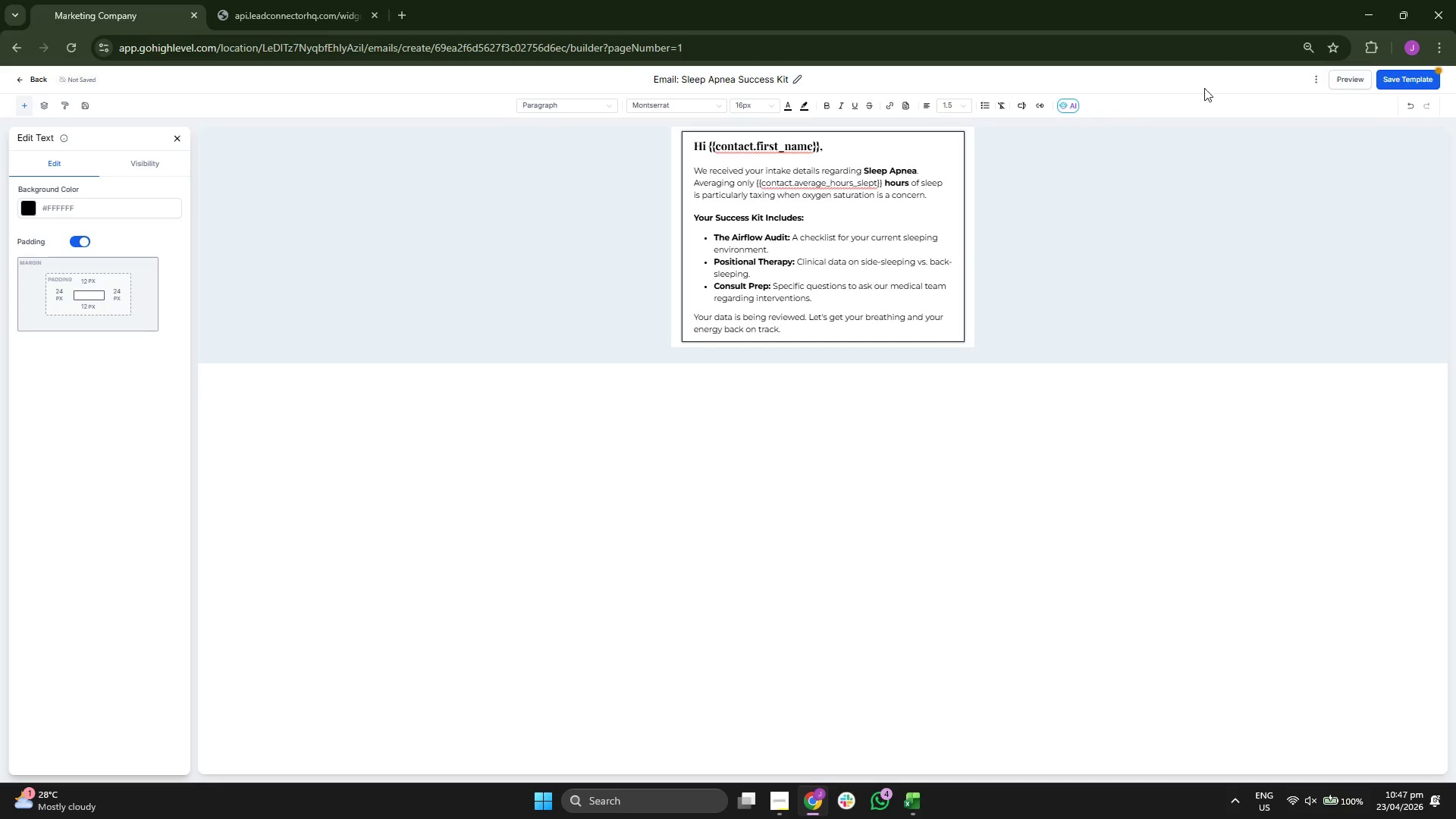 
left_click([1407, 86])
 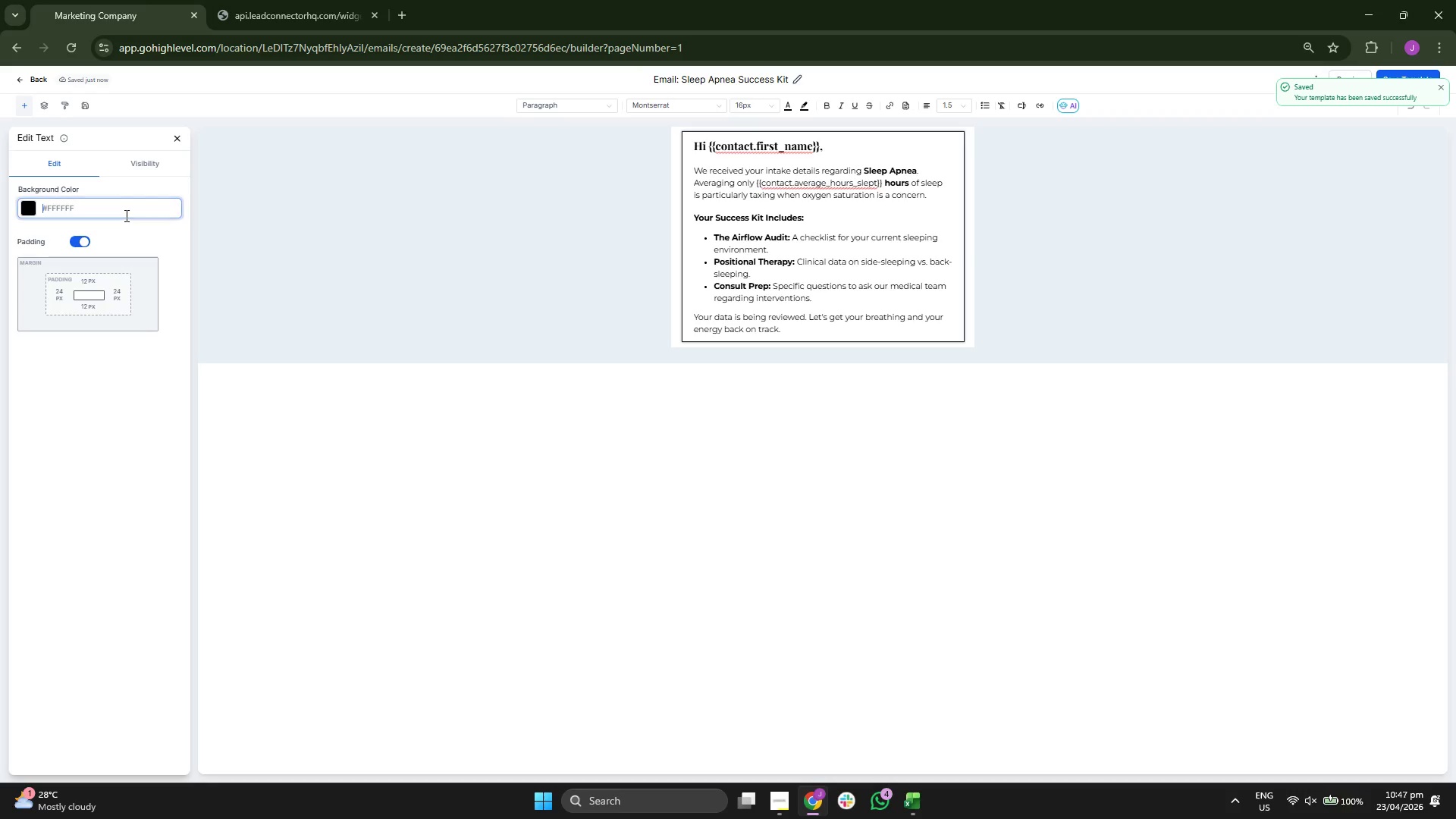 
type(#D)
key(Backspace)
type(FAFAFA)
 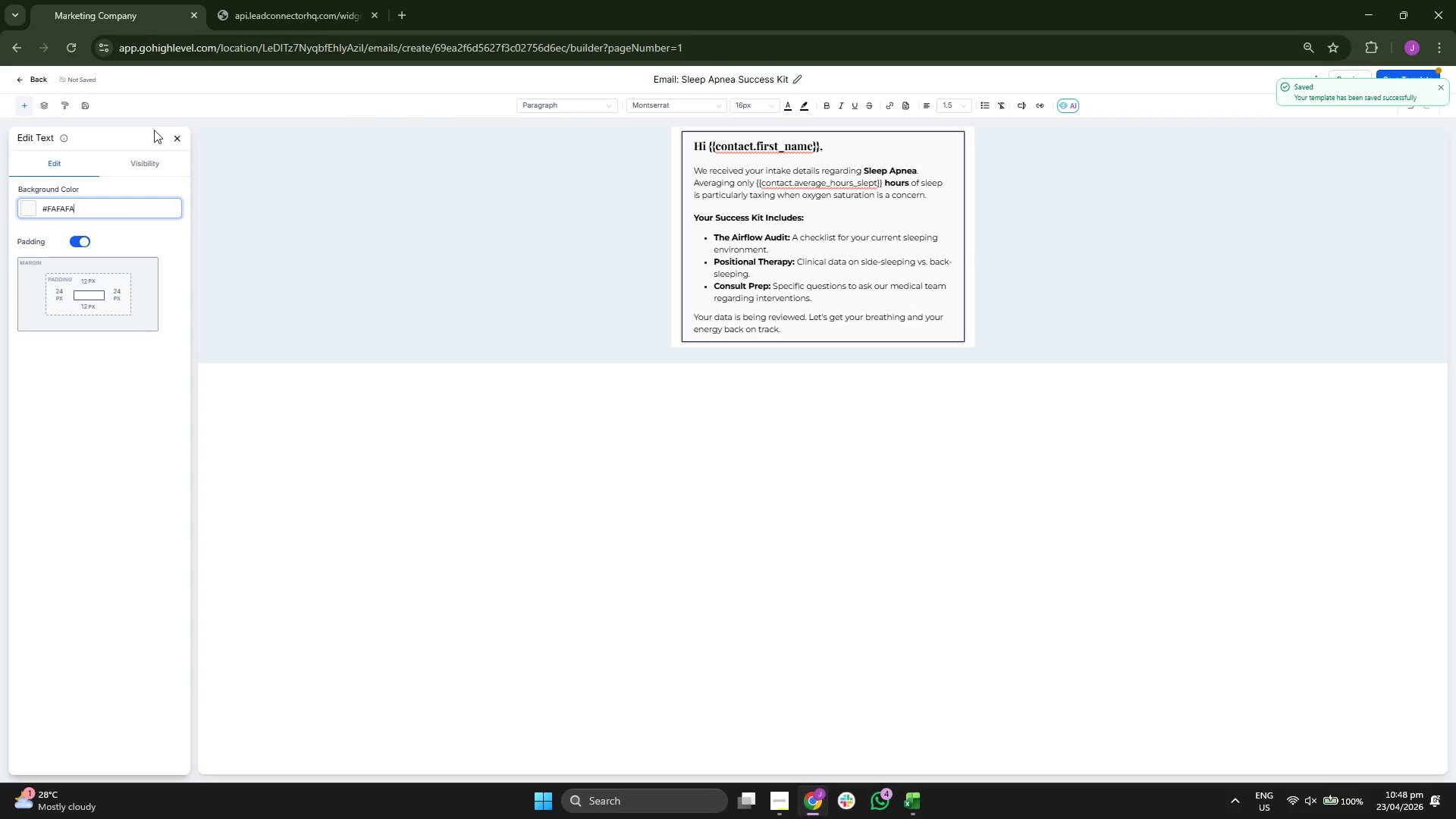 
left_click([177, 136])
 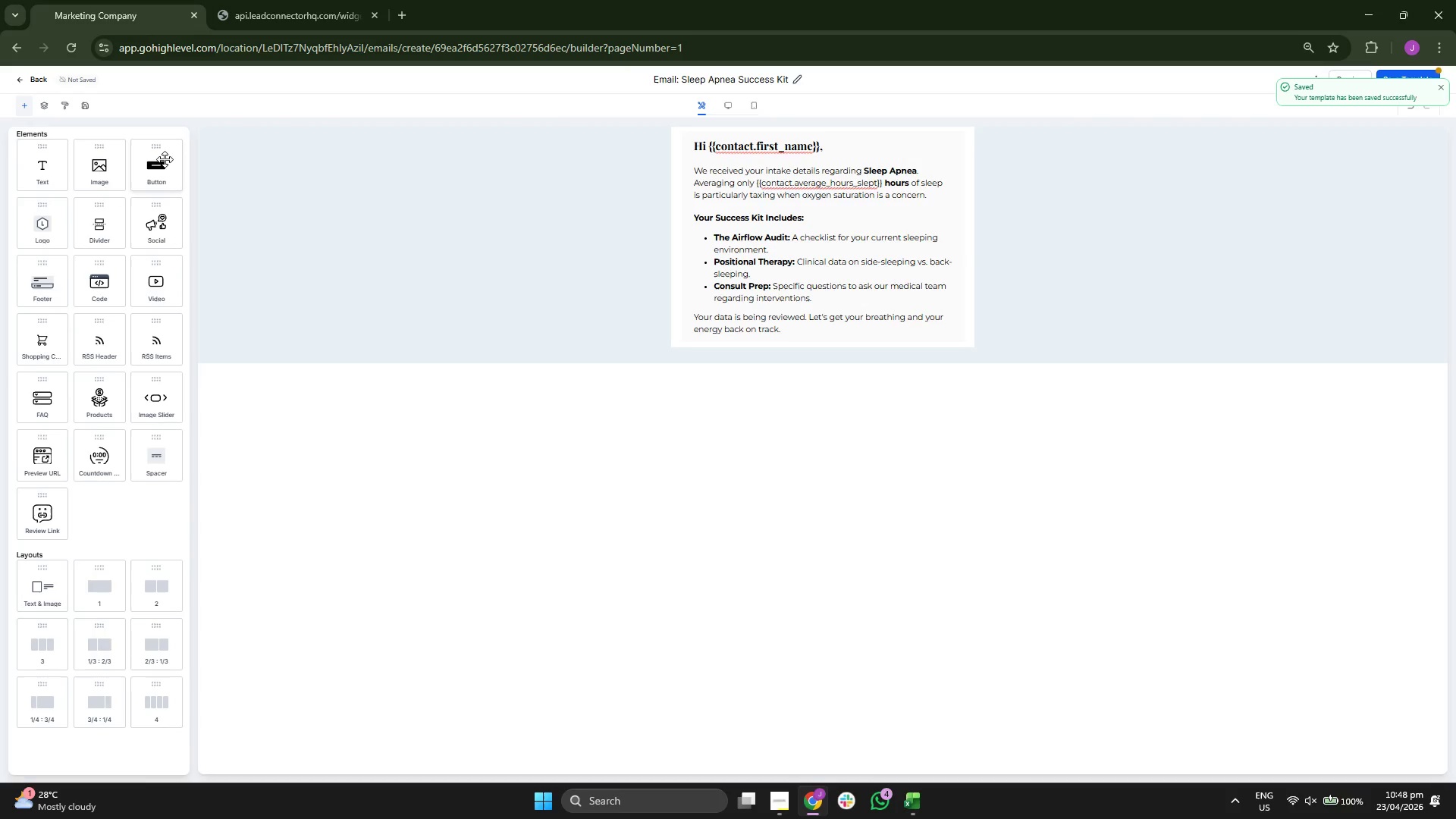 
left_click_drag(start_coordinate=[162, 163], to_coordinate=[748, 322])
 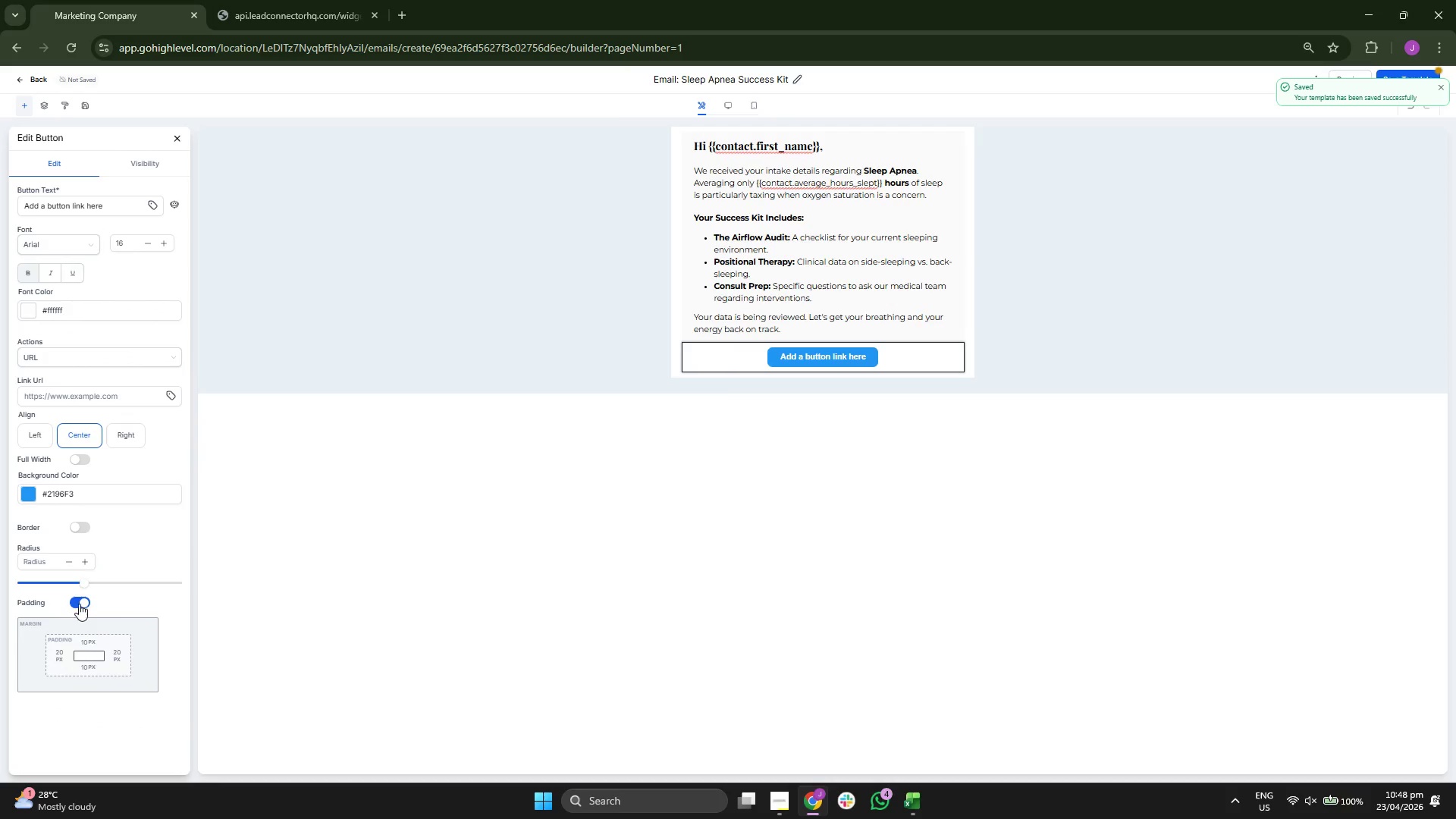 
left_click_drag(start_coordinate=[86, 585], to_coordinate=[212, 576])
 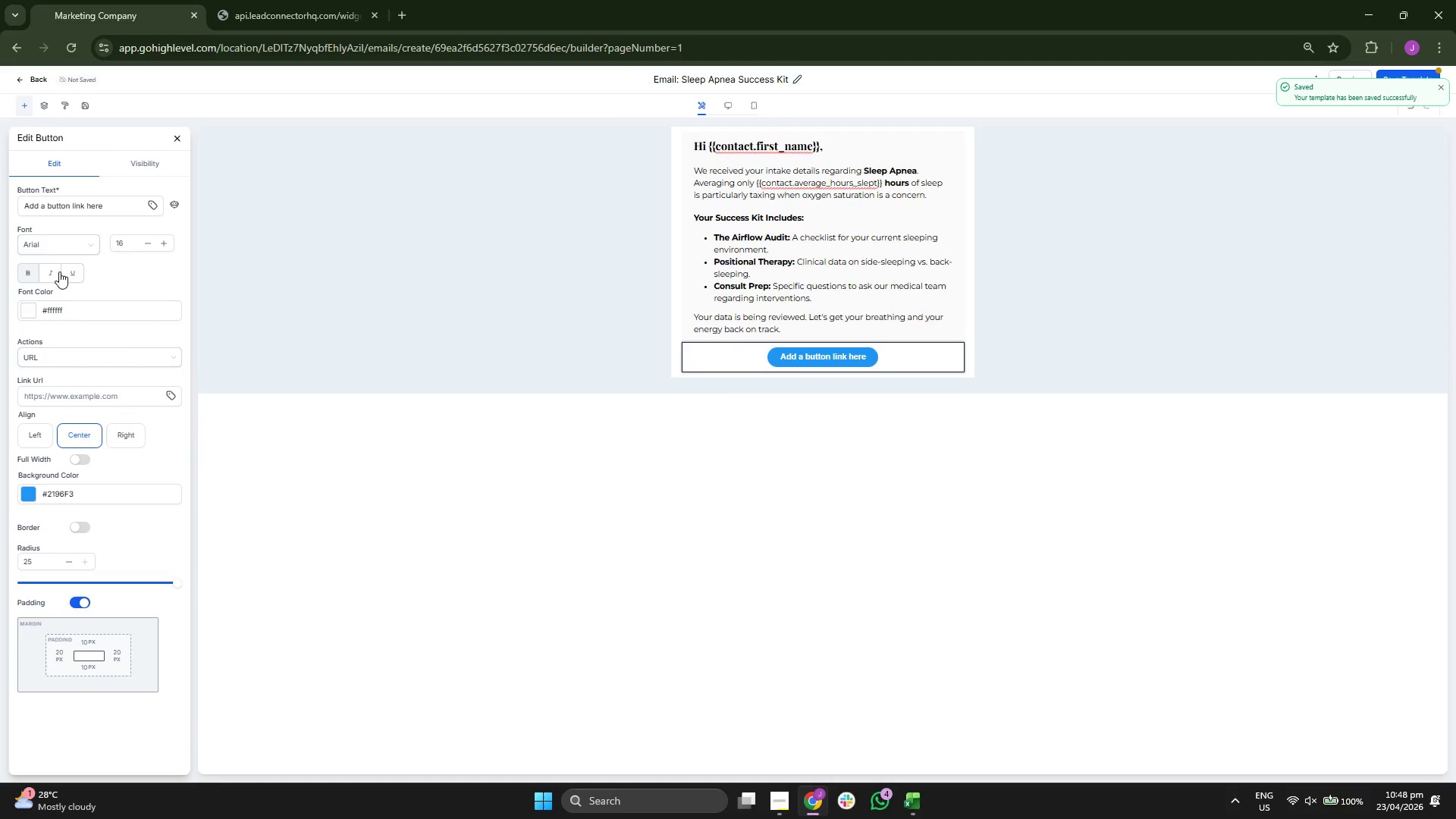 
left_click([53, 248])
 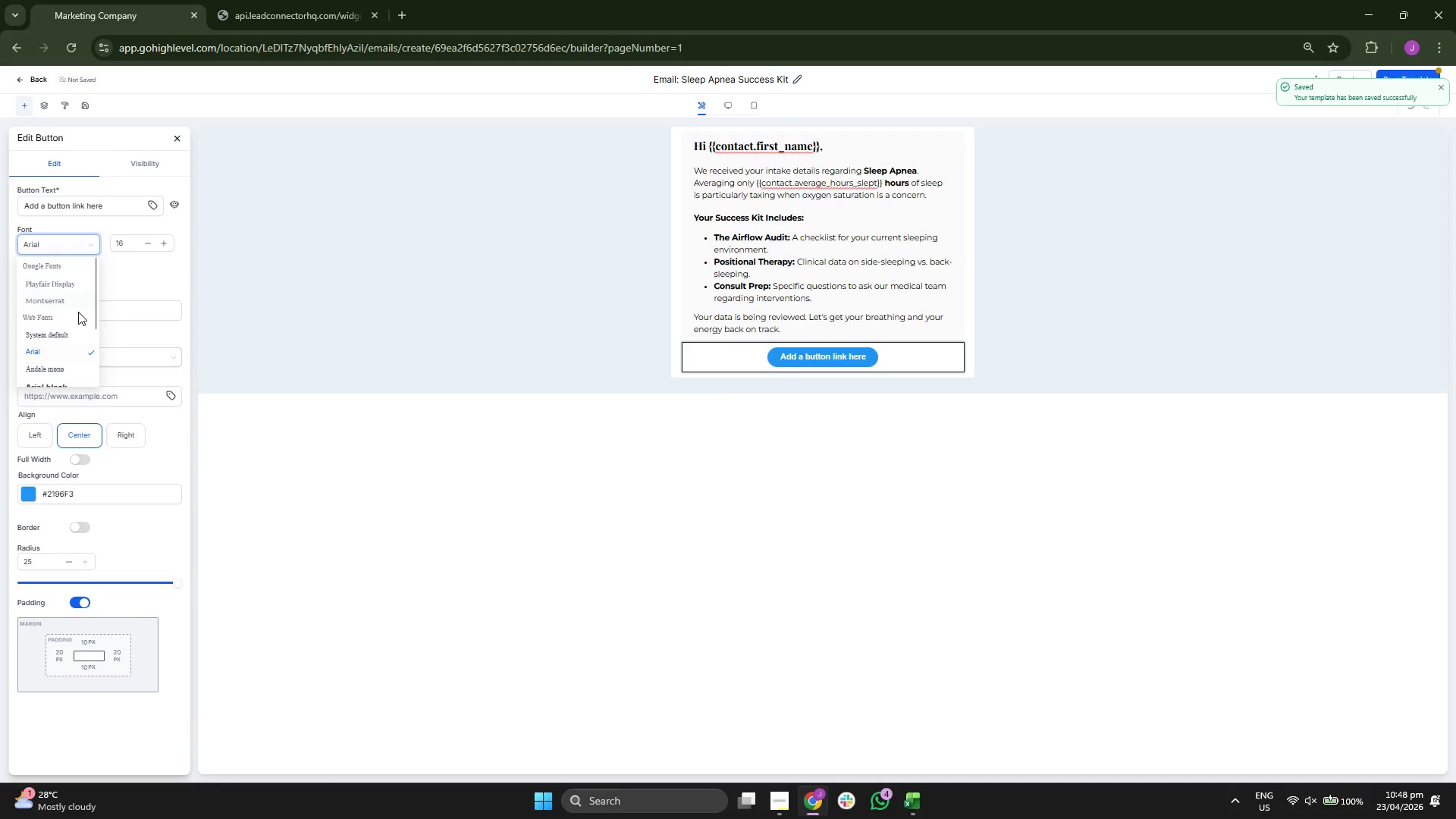 
left_click([72, 319])
 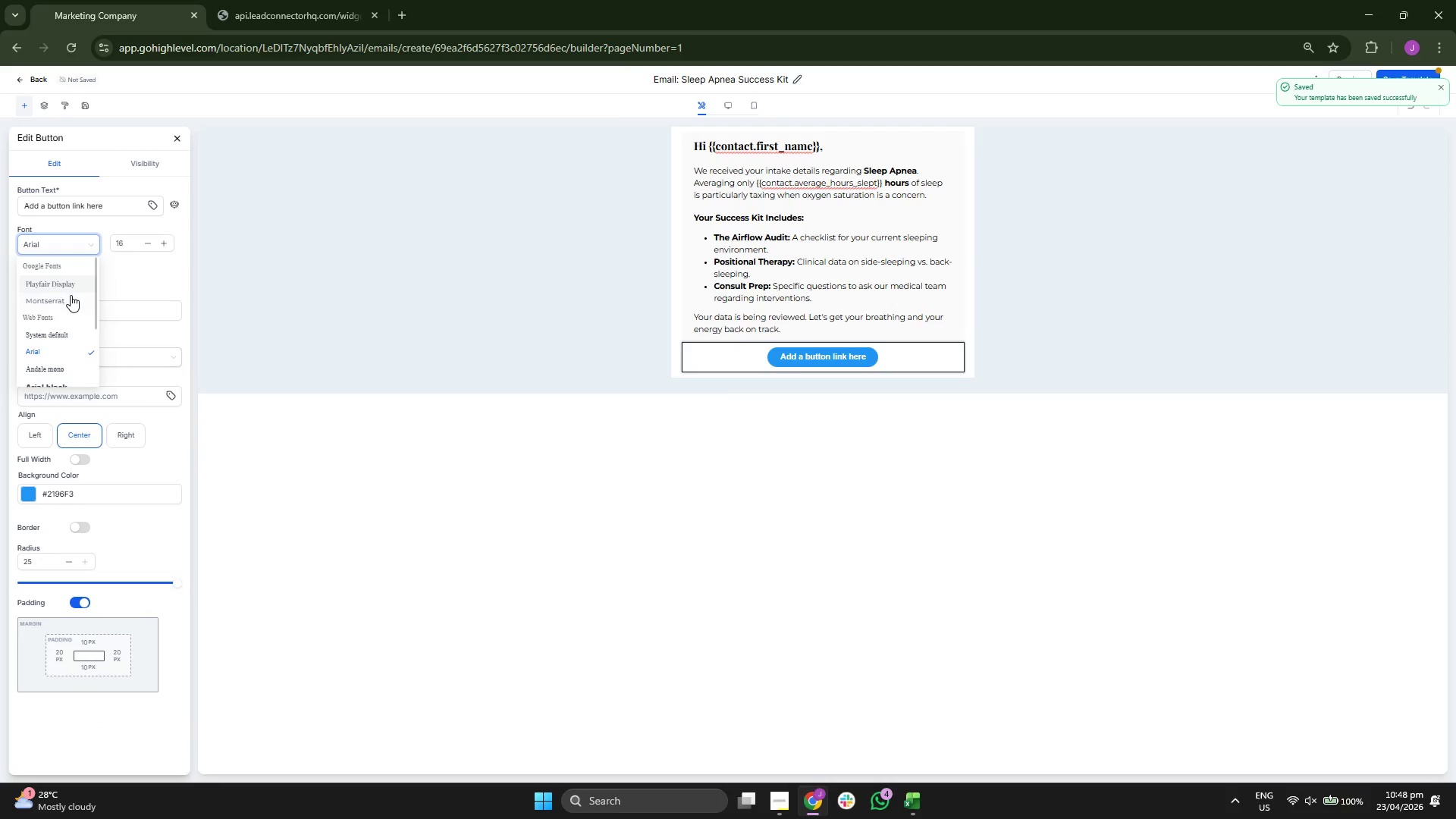 
left_click([70, 297])
 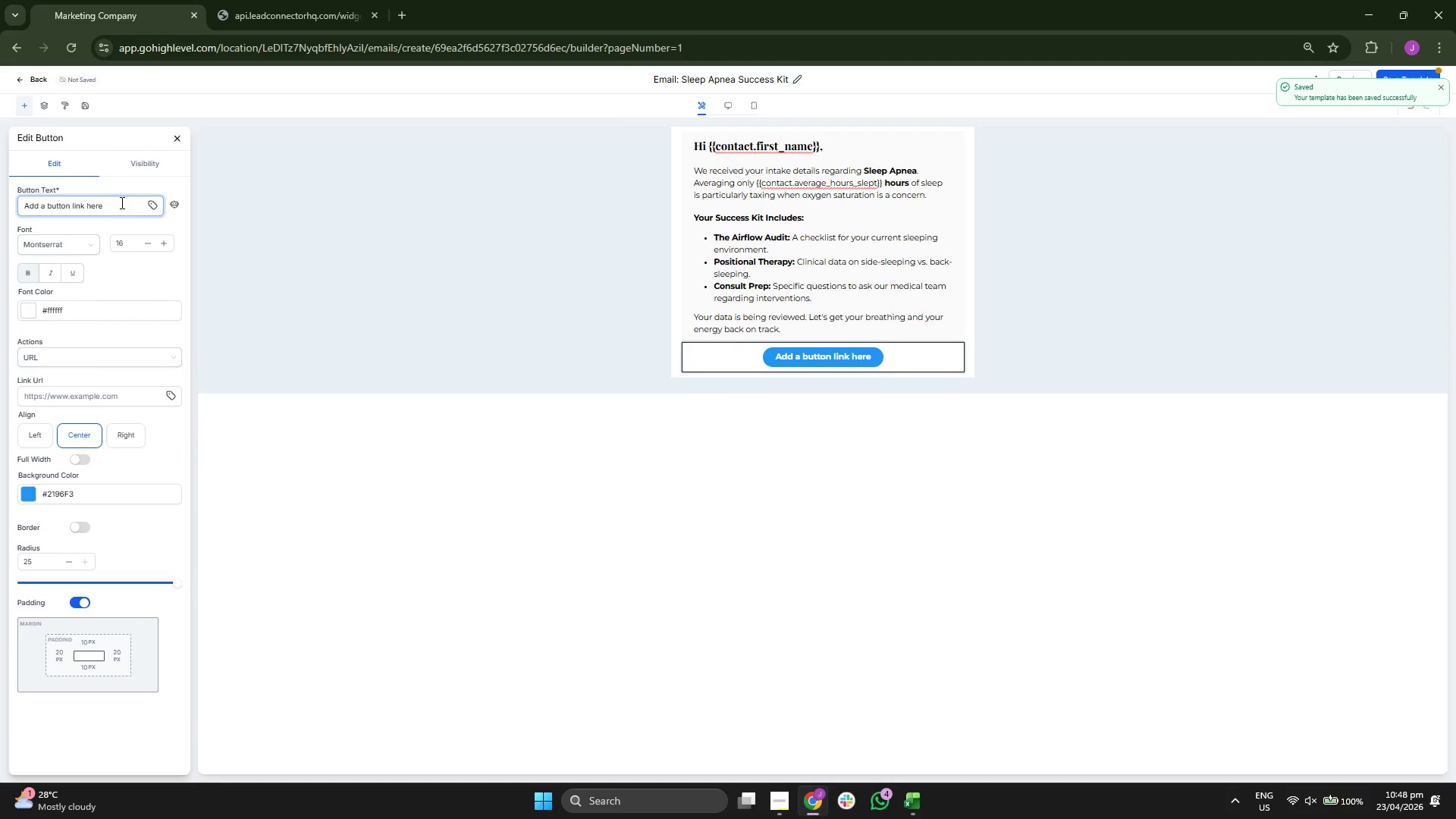 
key(Backspace)
key(Backspace)
key(Backspace)
key(Backspace)
key(Backspace)
key(Backspace)
key(Backspace)
key(Backspace)
key(Backspace)
key(Backspace)
key(Backspace)
key(Backspace)
key(Backspace)
key(Backspace)
key(Backspace)
key(Backspace)
key(Backspace)
key(Backspace)
key(Backspace)
key(Backspace)
key(Backspace)
key(Backspace)
type(dOW)
key(Backspace)
key(Backspace)
key(Backspace)
type(Dowlo)
key(Backspace)
key(Backspace)
type(nla)
key(Backspace)
type(oad PDF Fuide)
key(Backspace)
key(Backspace)
key(Backspace)
key(Backspace)
key(Backspace)
type(Guide)
 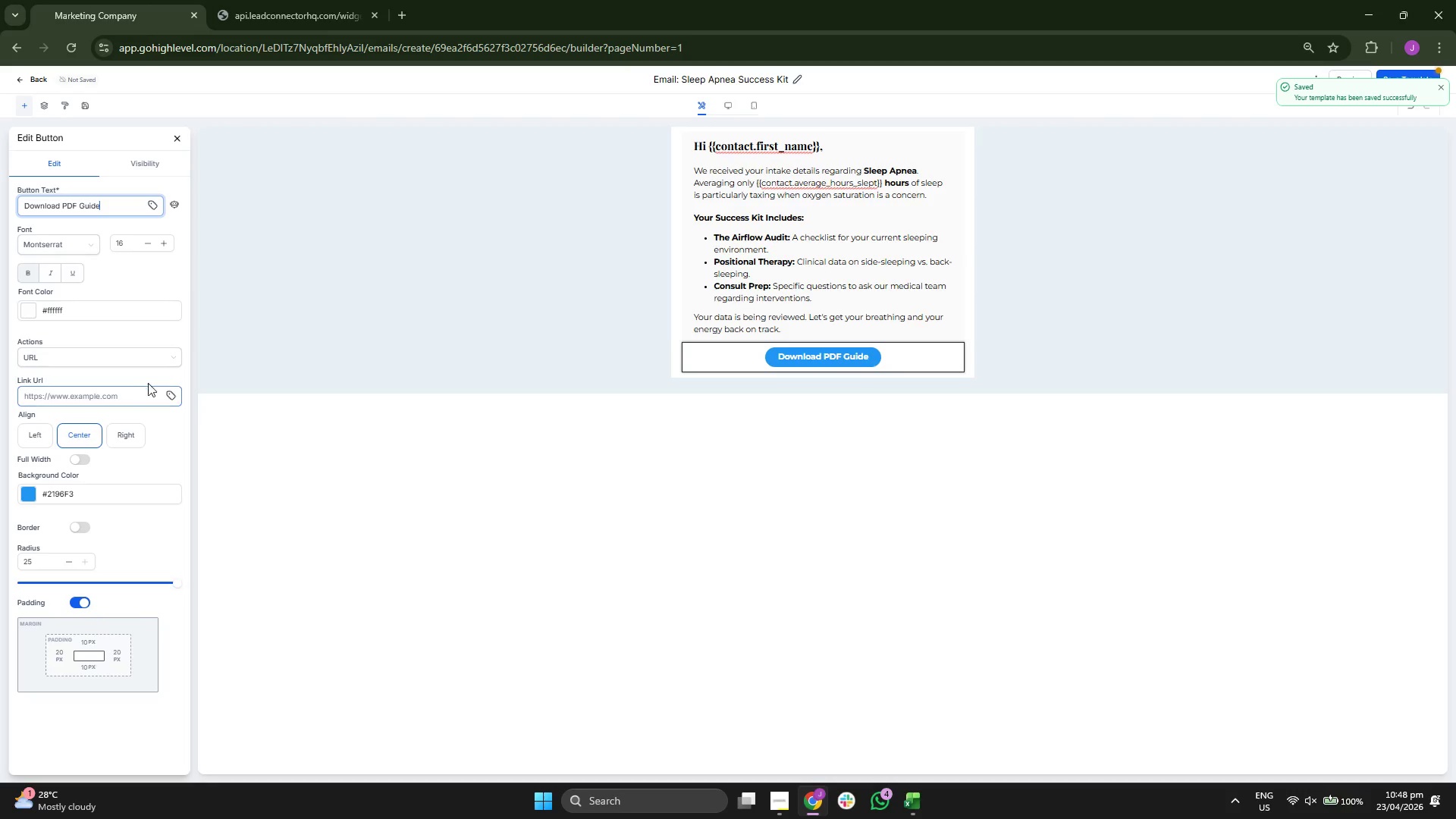 
left_click([169, 395])
 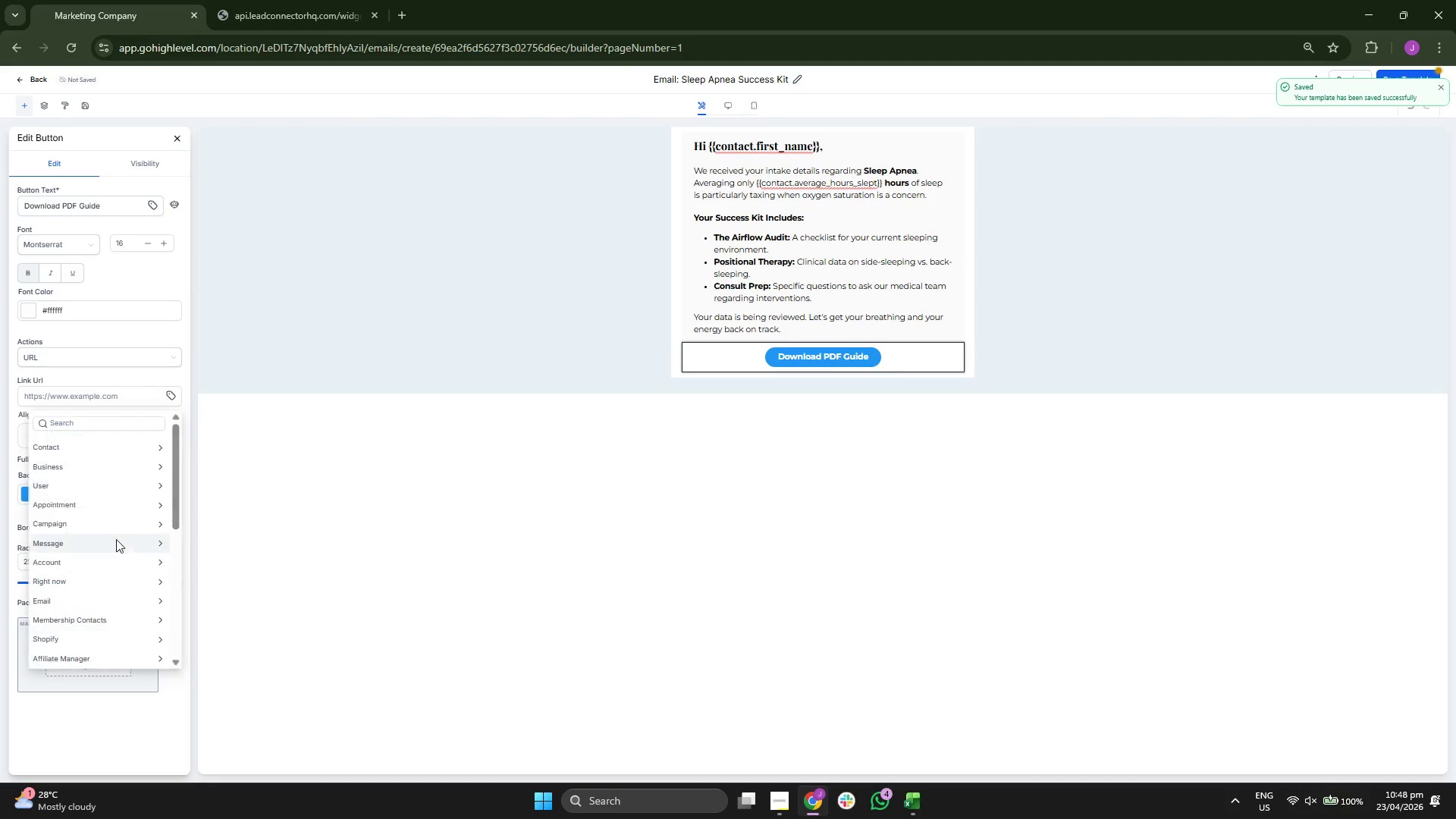 
scroll: coordinate [108, 594], scroll_direction: down, amount: 5.0
 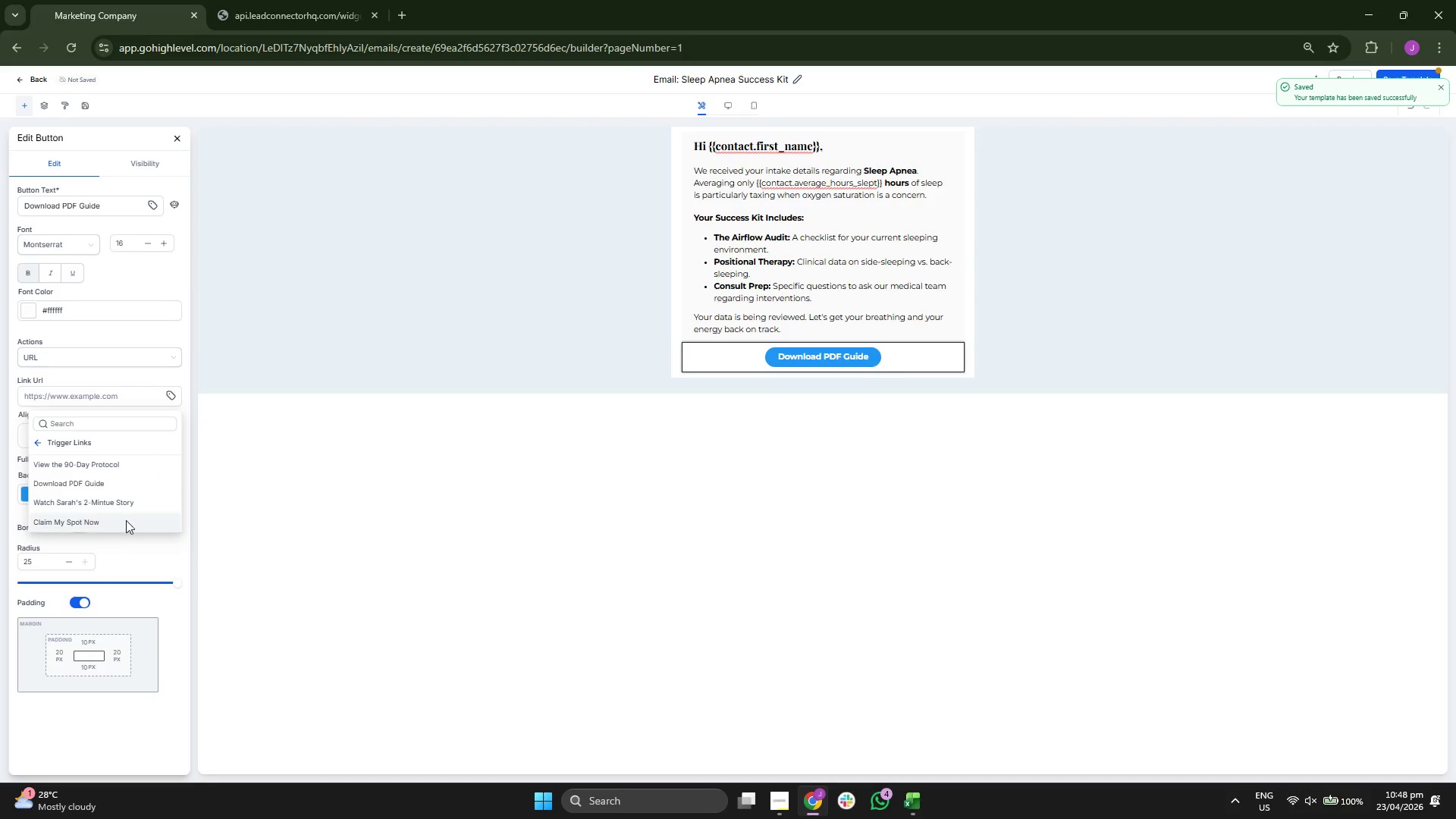 
left_click([124, 488])
 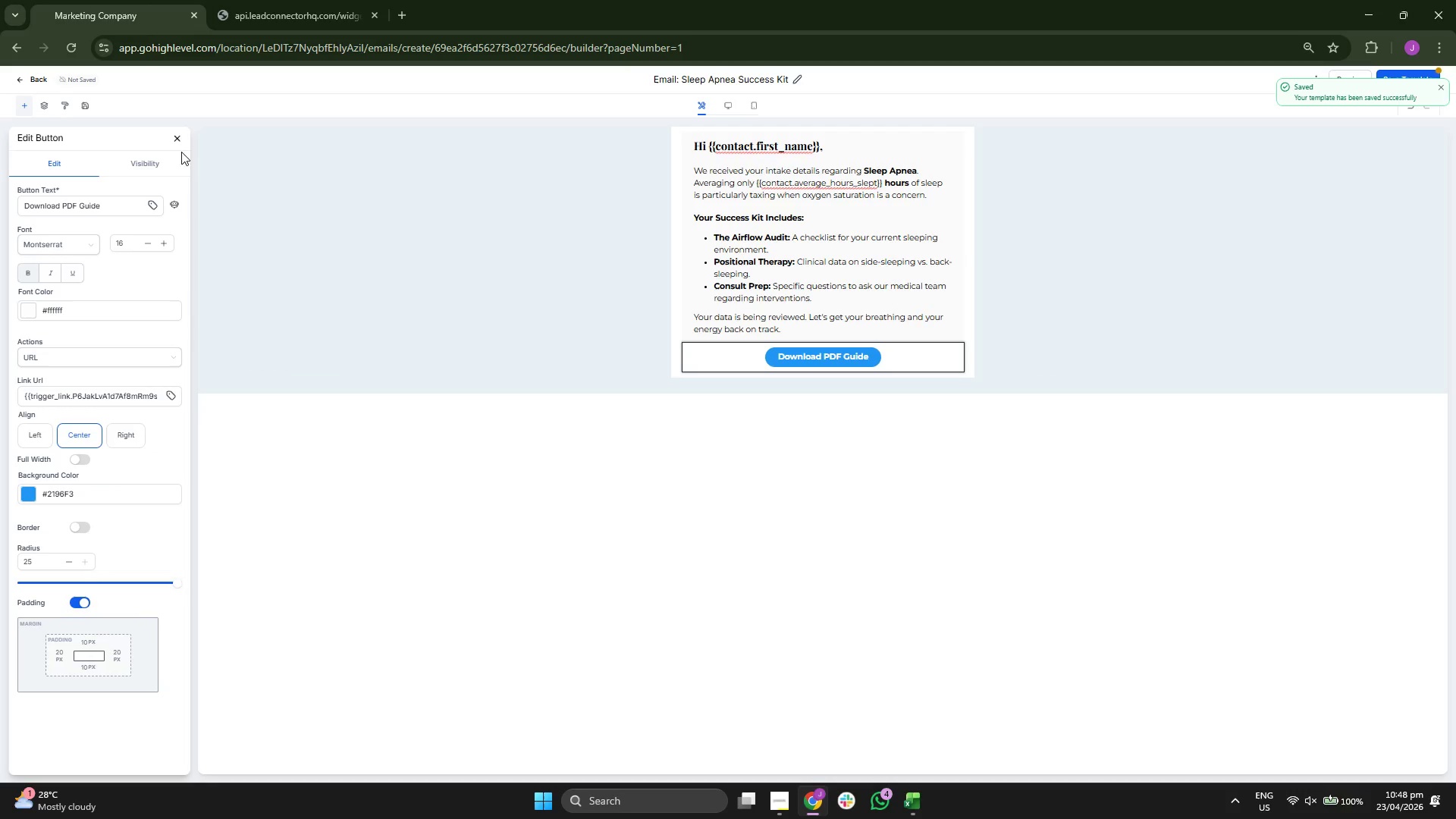 
left_click([180, 138])
 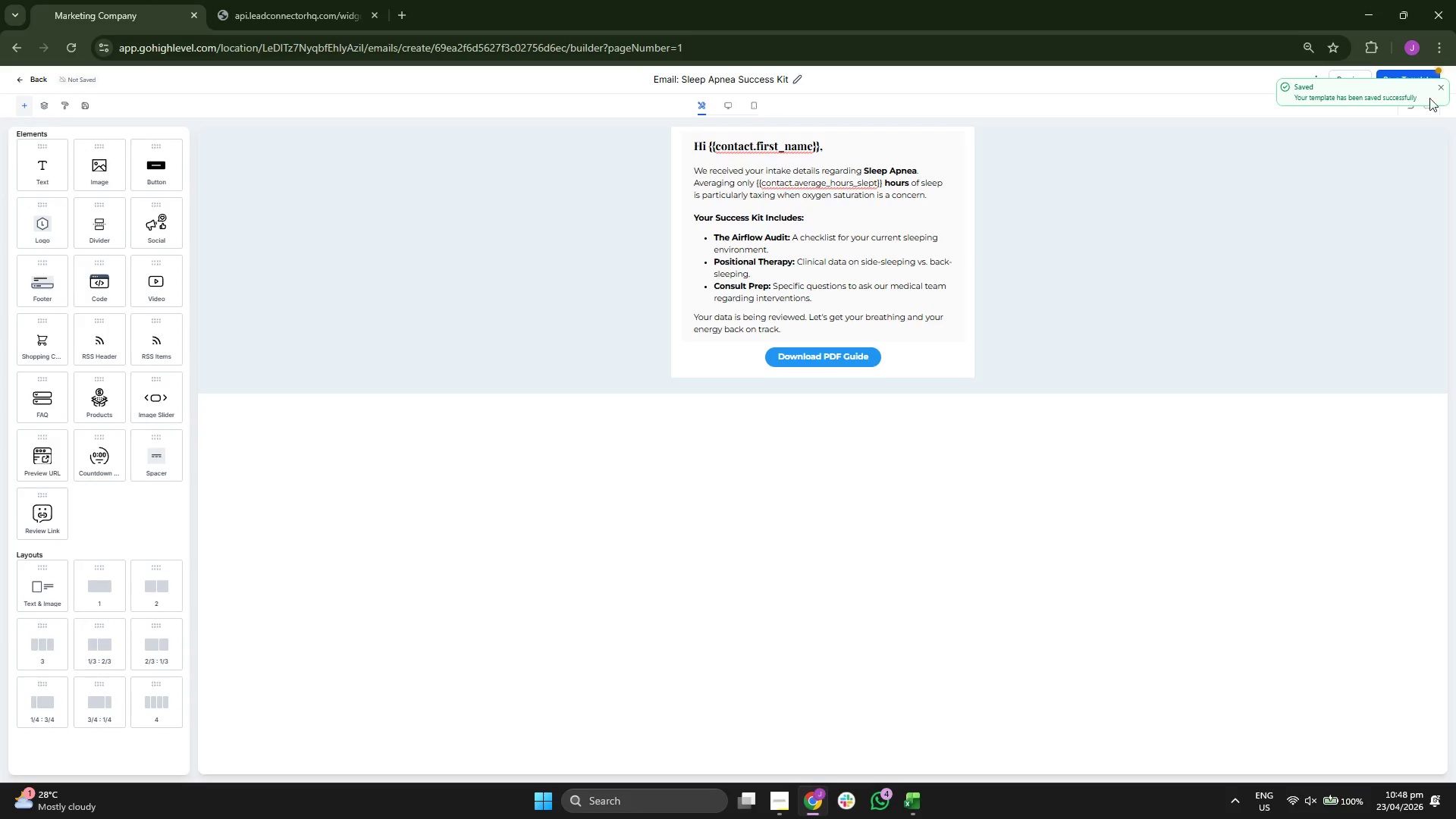 
double_click([1421, 80])
 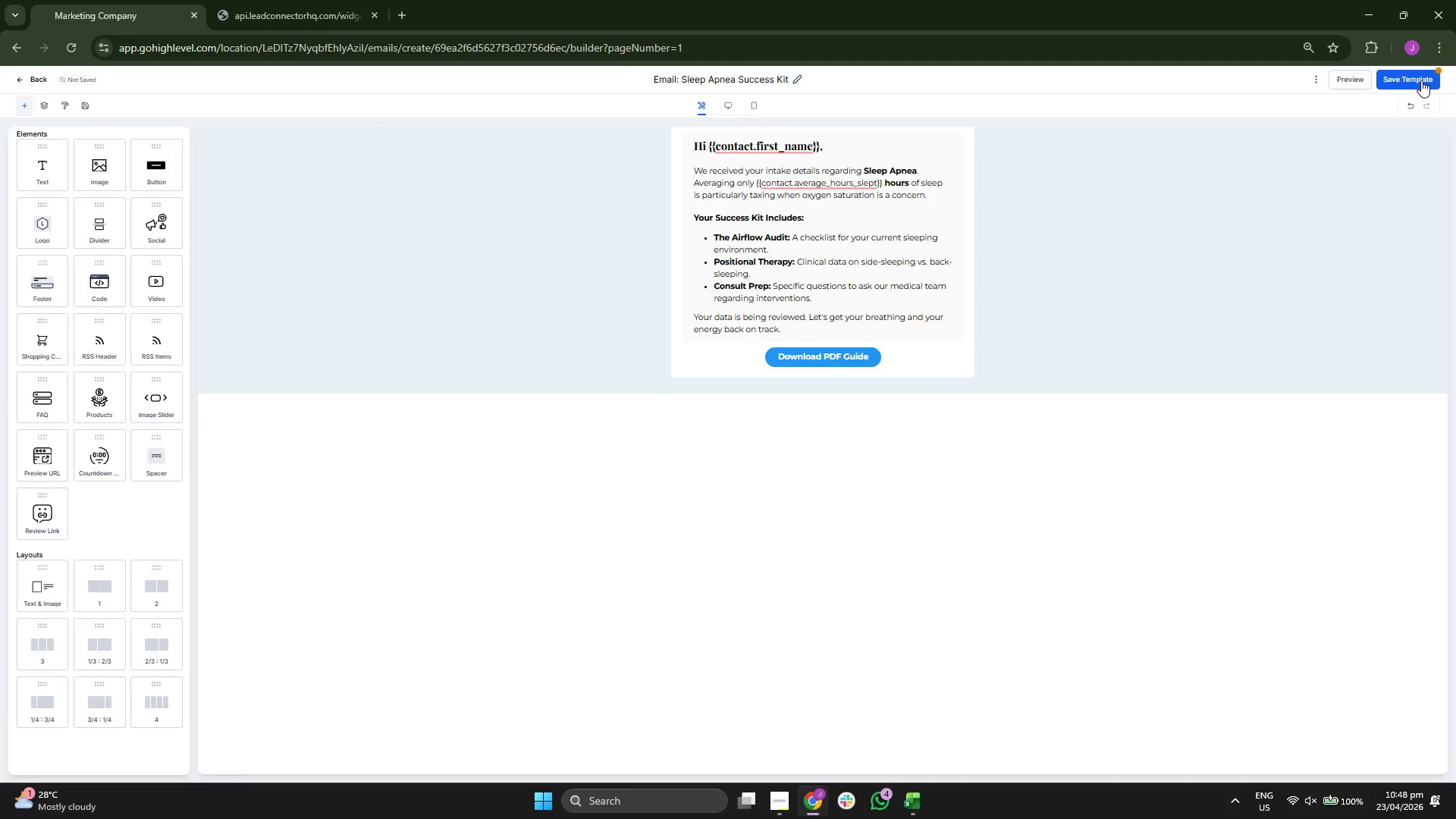 
left_click([1421, 80])
 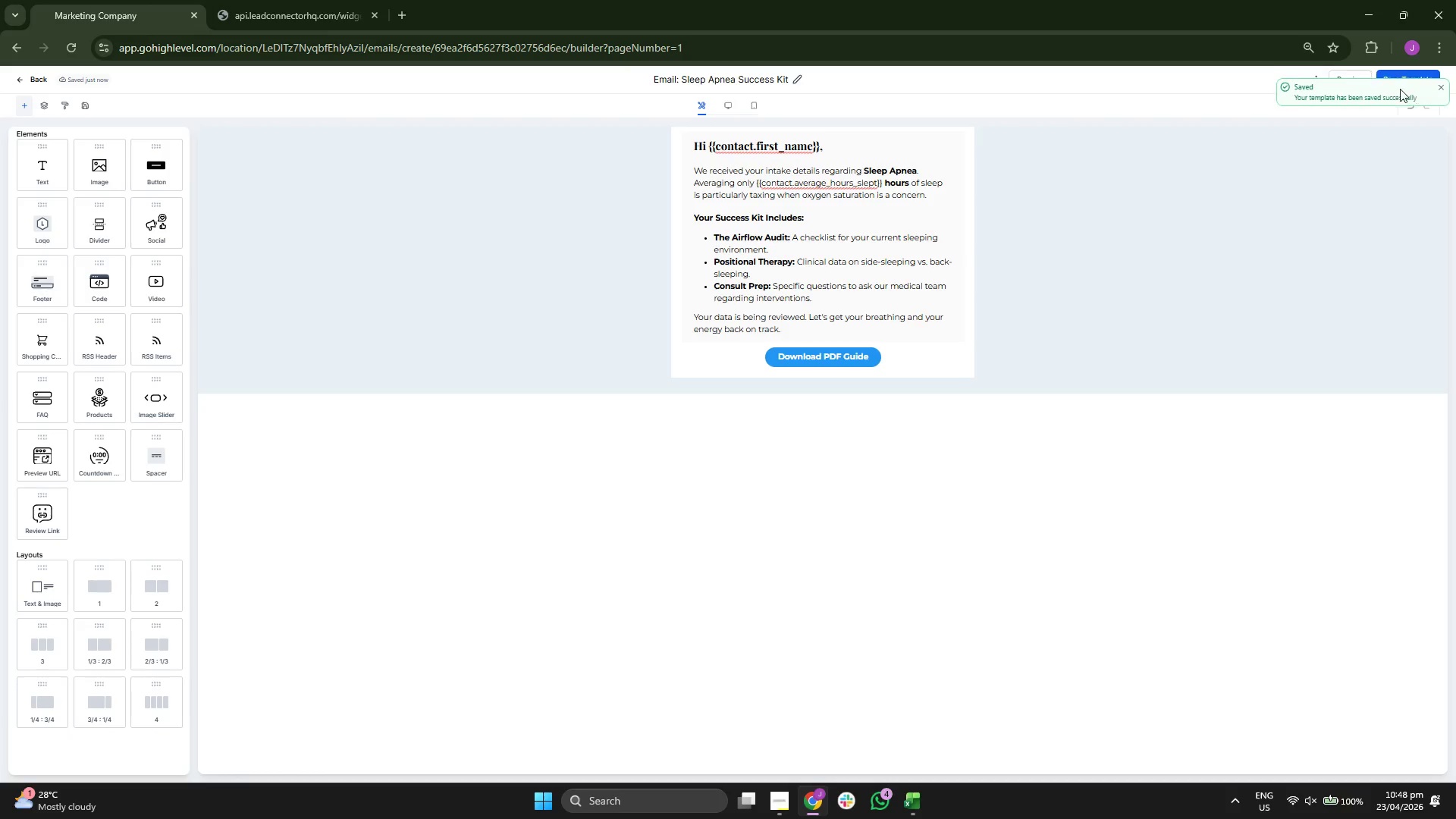 
left_click([1439, 90])
 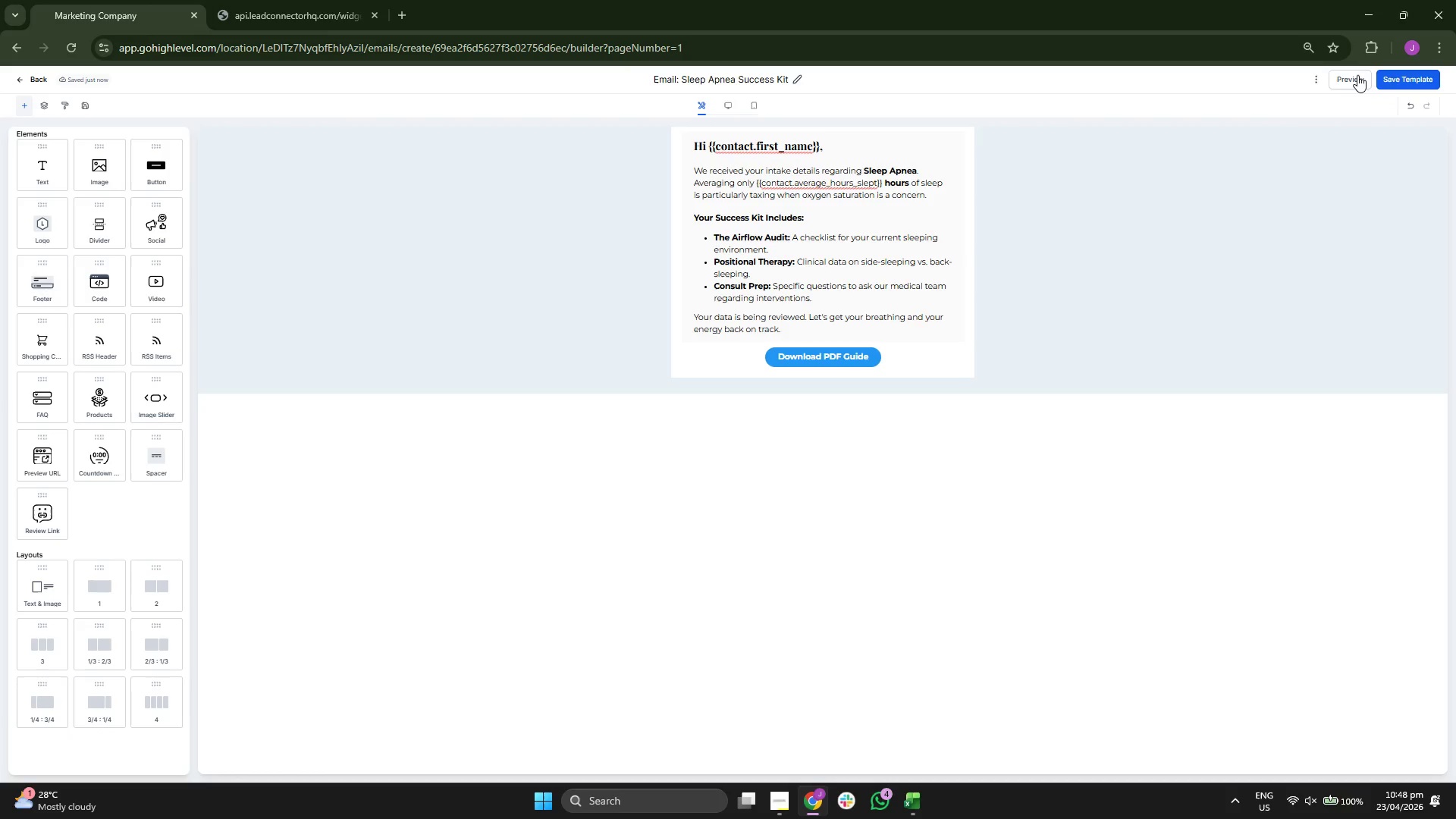 
left_click([1357, 75])
 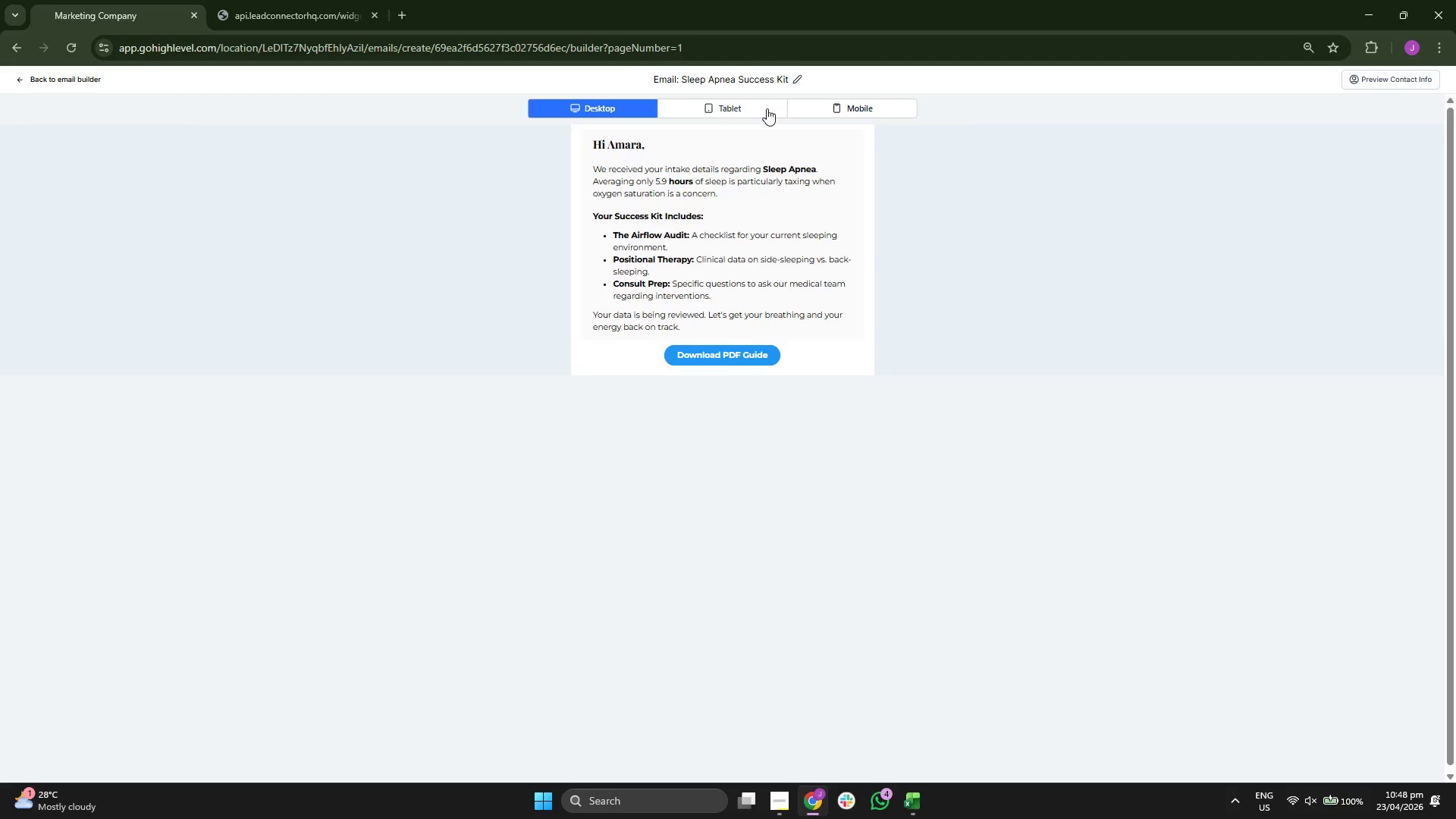 
double_click([860, 110])
 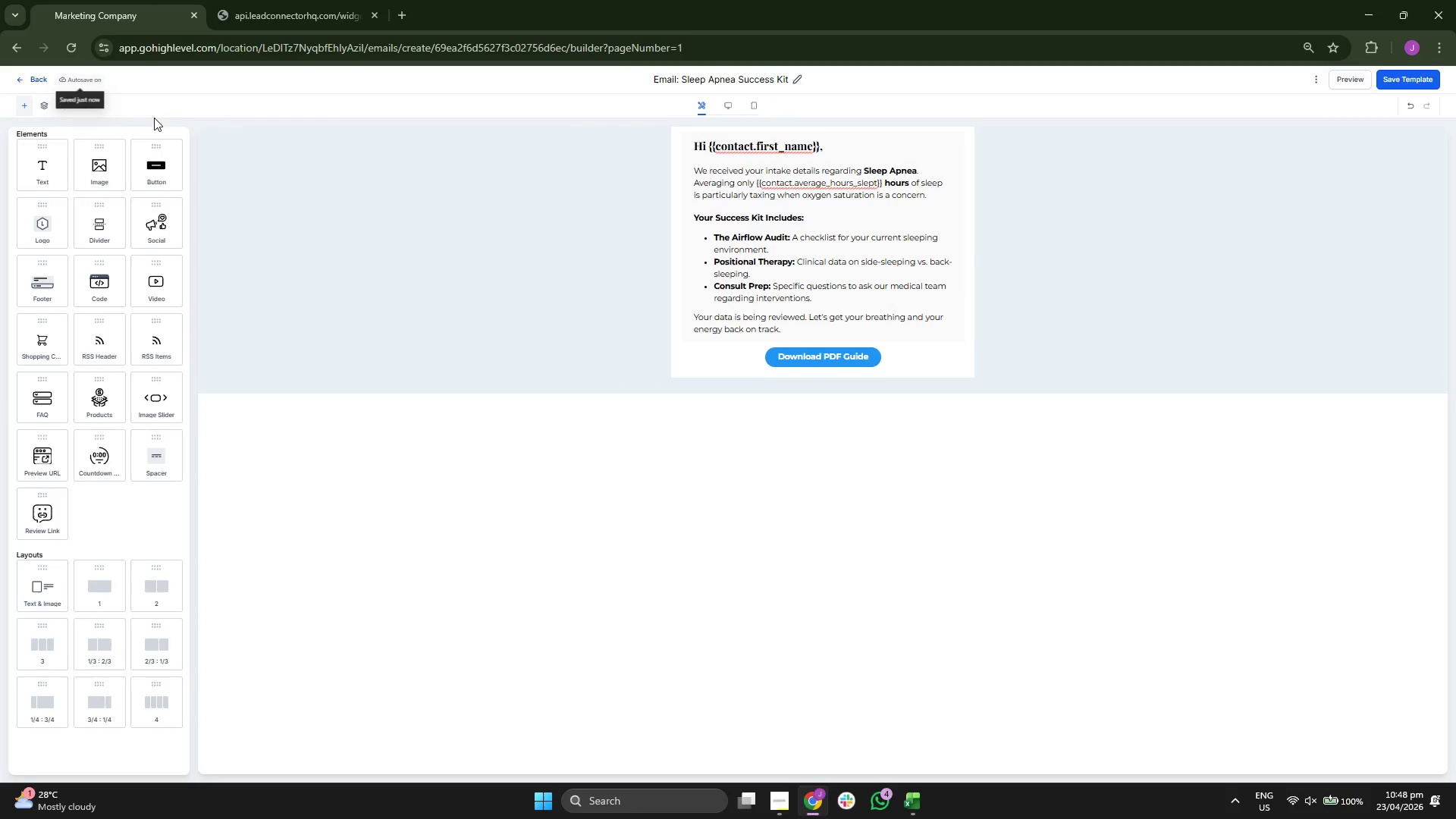 
left_click([33, 76])
 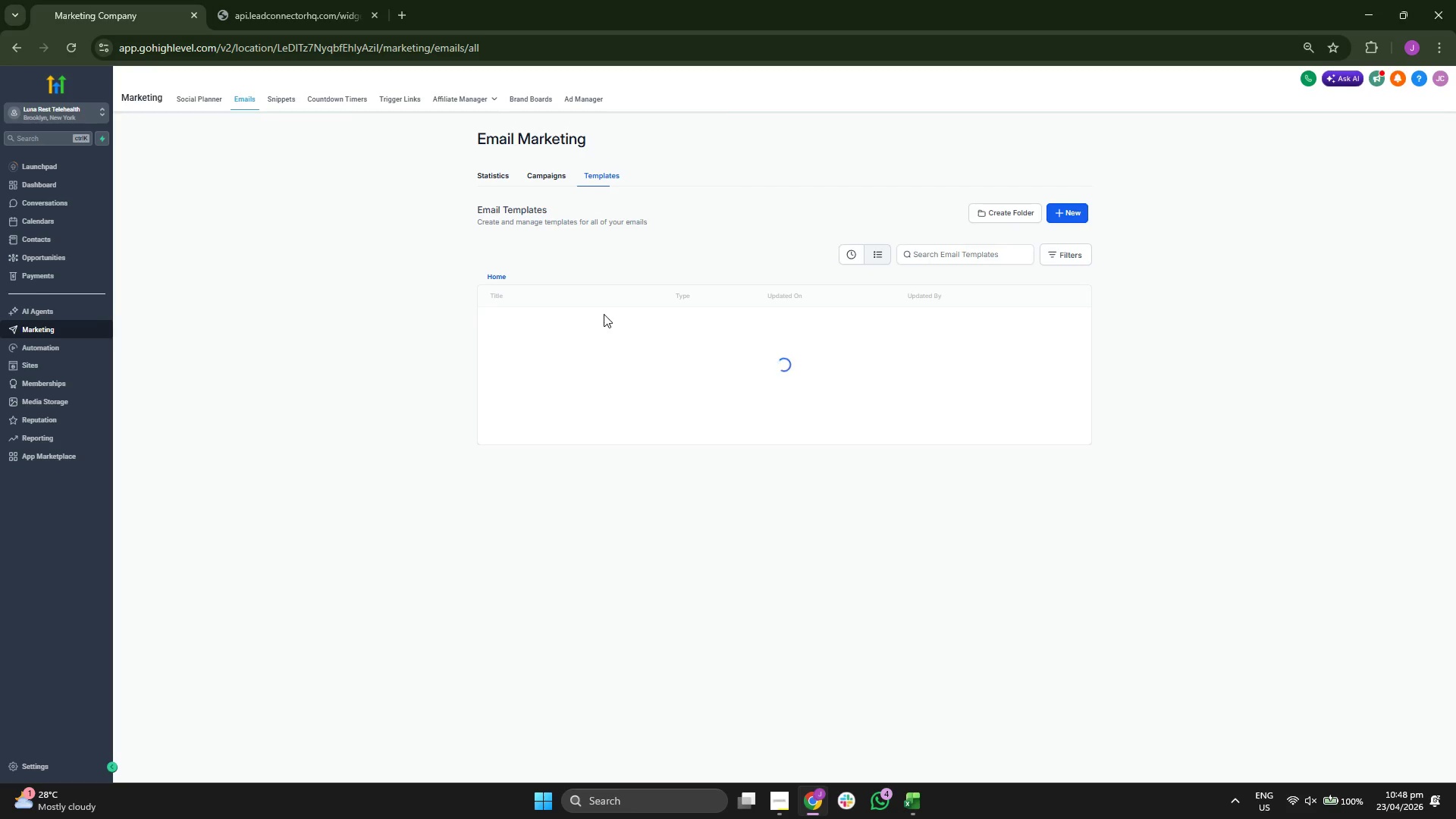 
wait(6.41)
 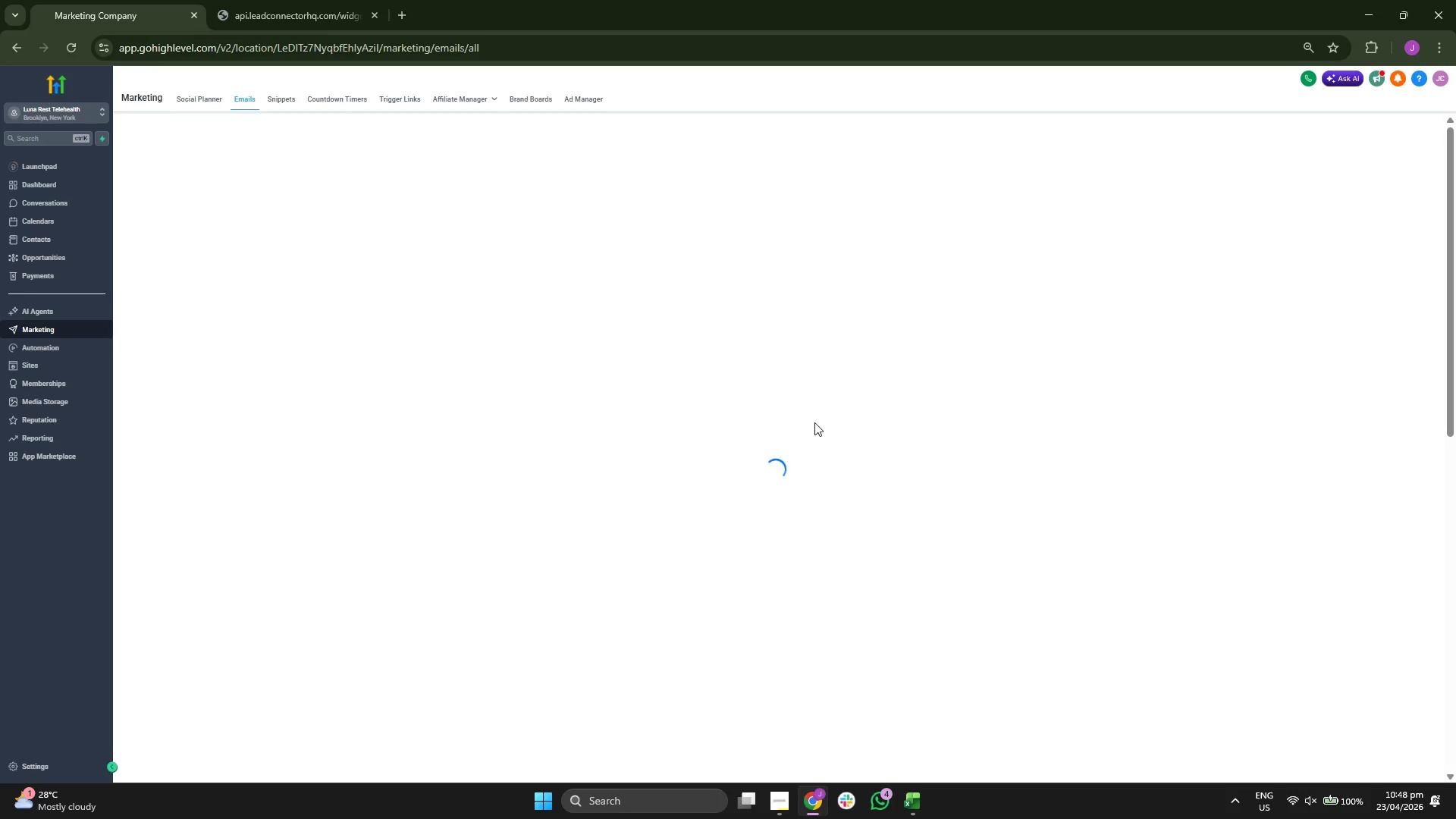 
left_click([572, 359])
 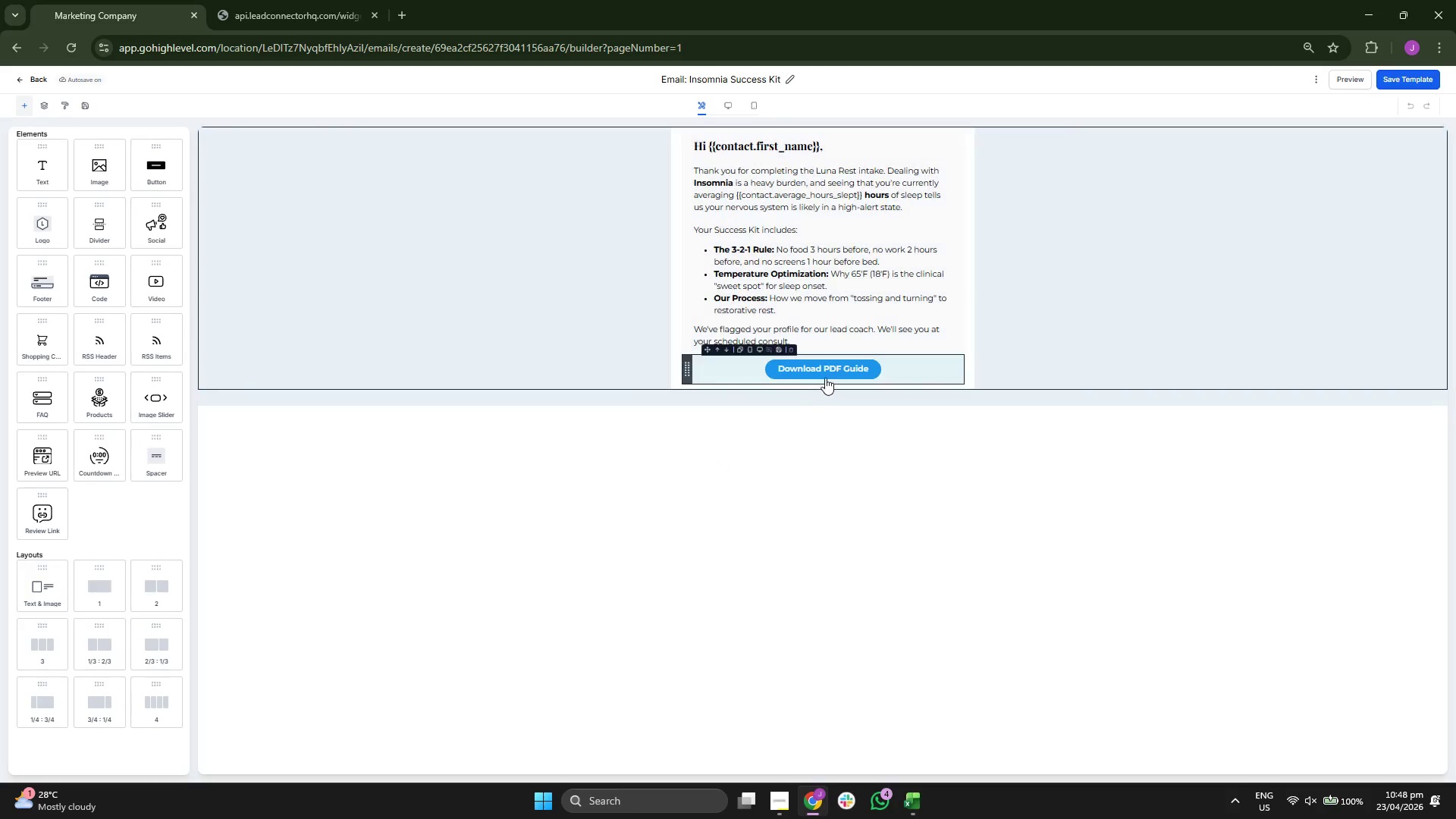 
wait(7.69)
 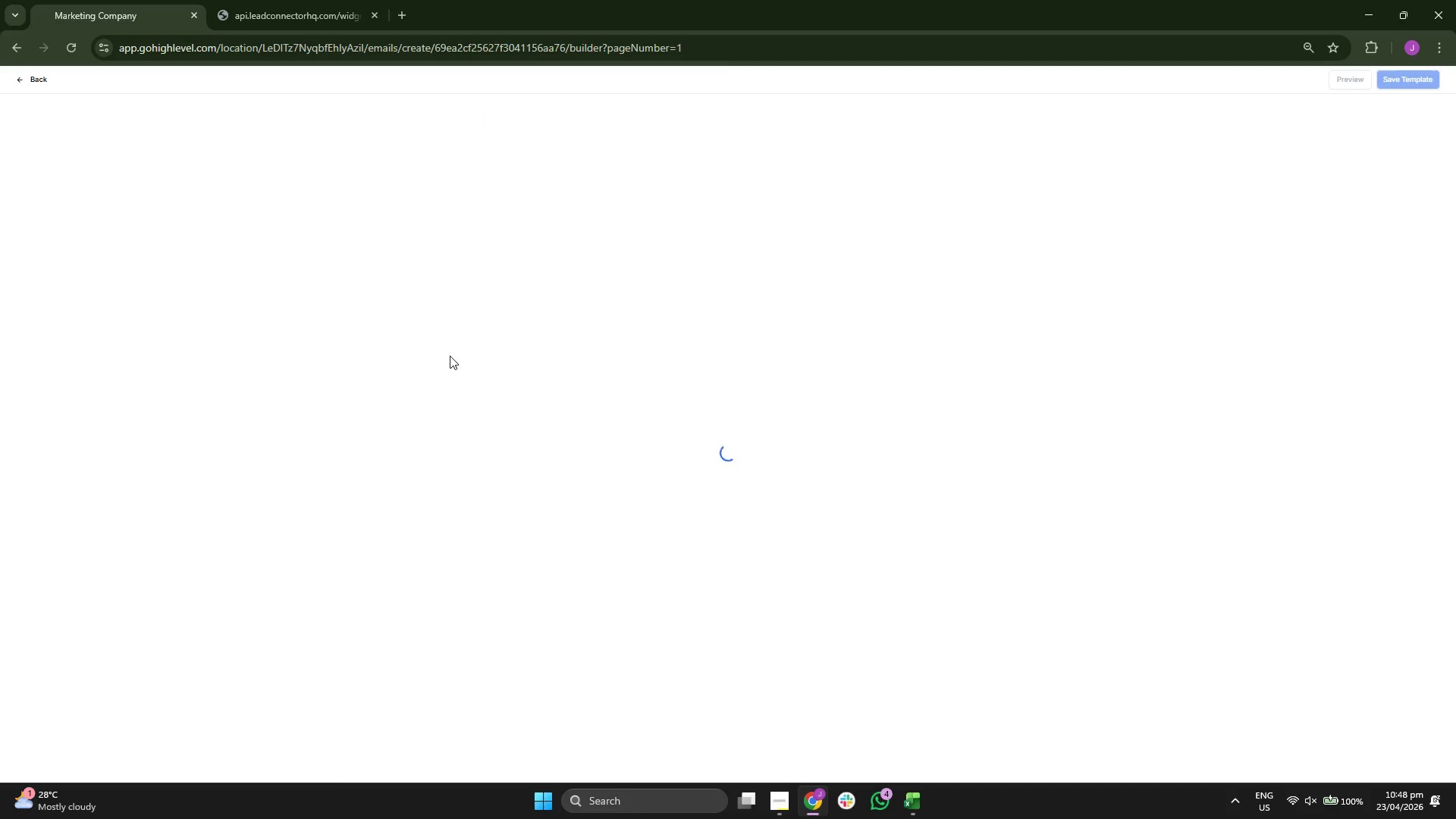 
left_click([168, 397])
 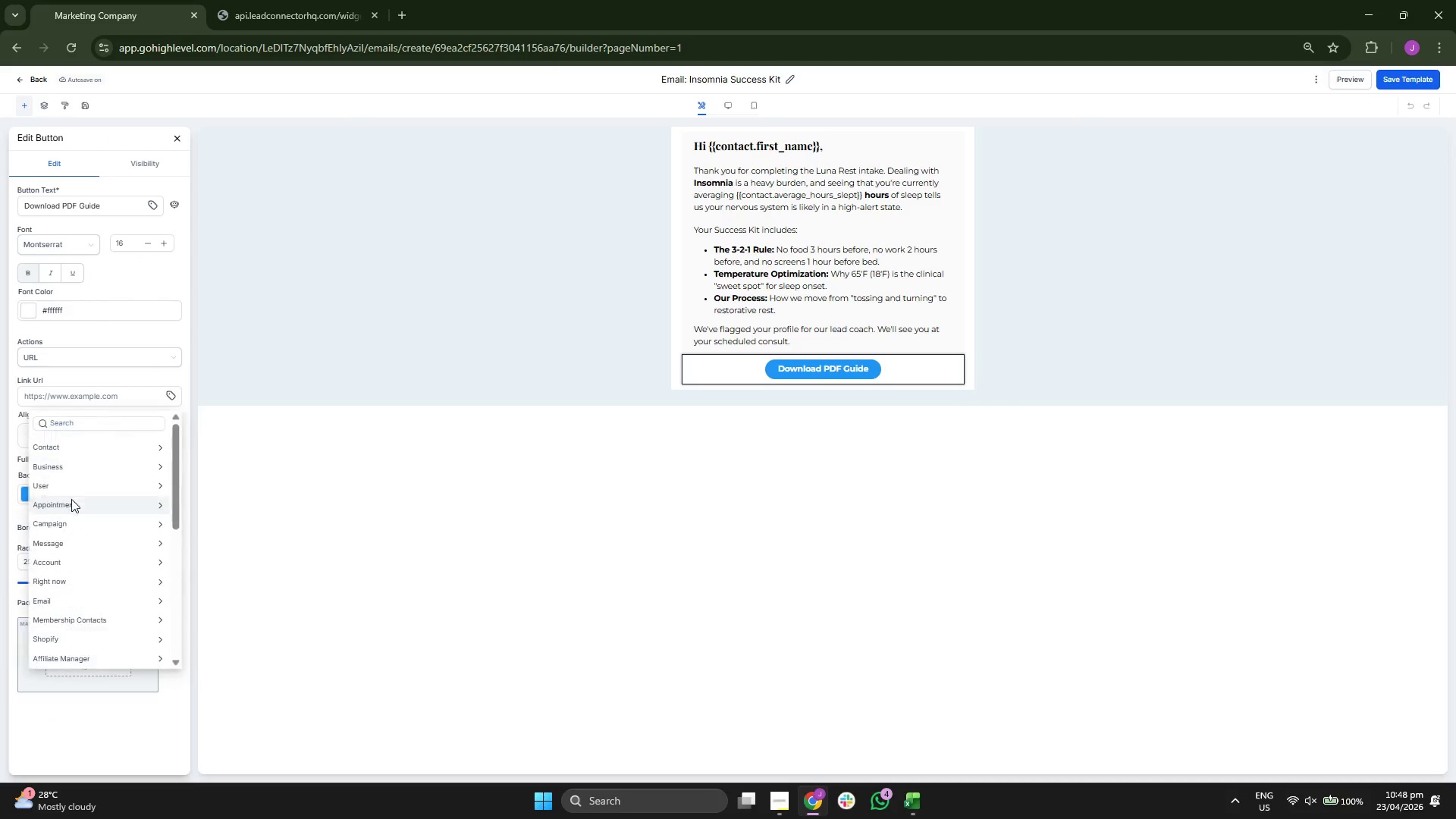 
scroll: coordinate [84, 533], scroll_direction: down, amount: 5.0
 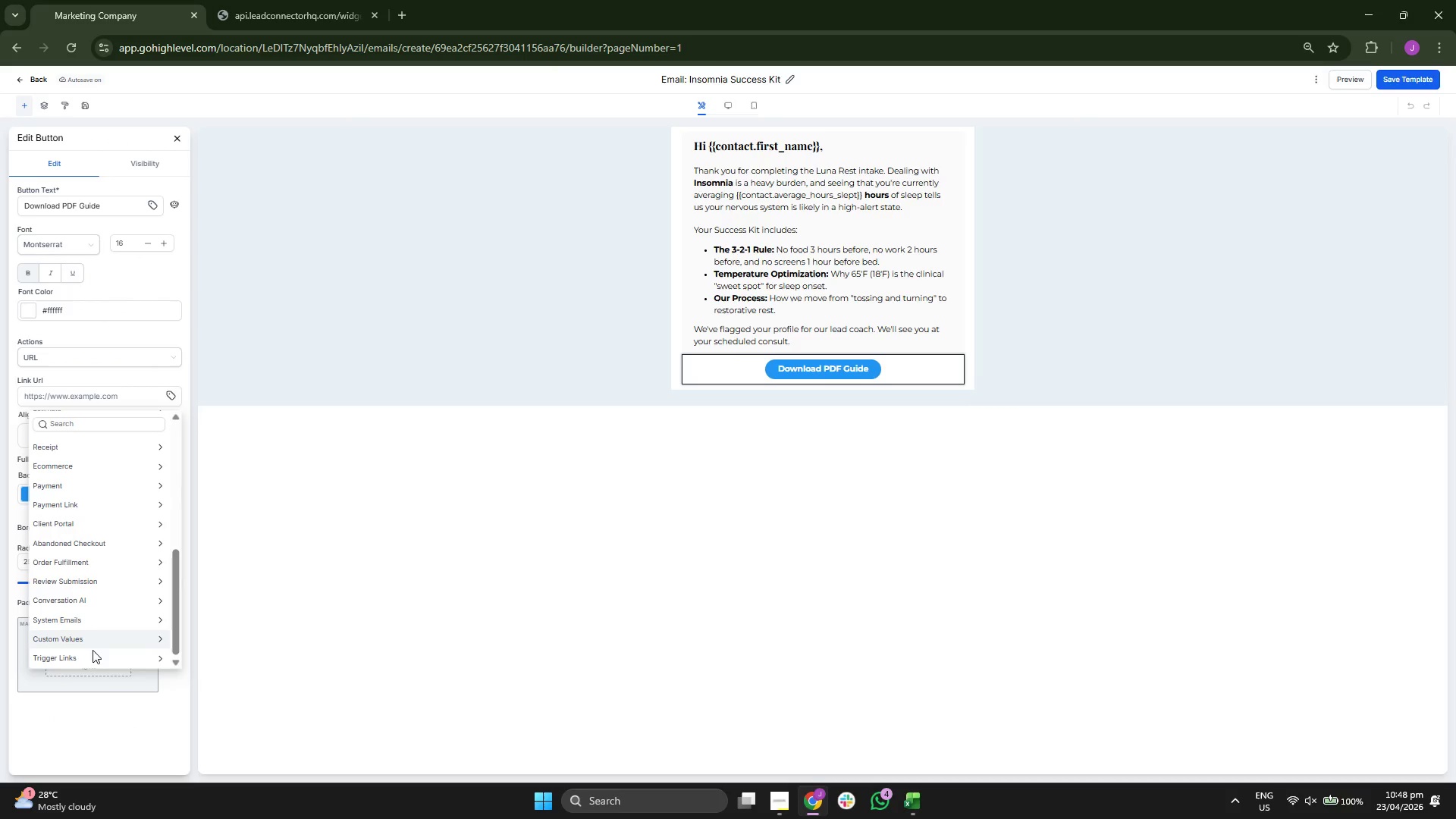 
left_click([96, 657])
 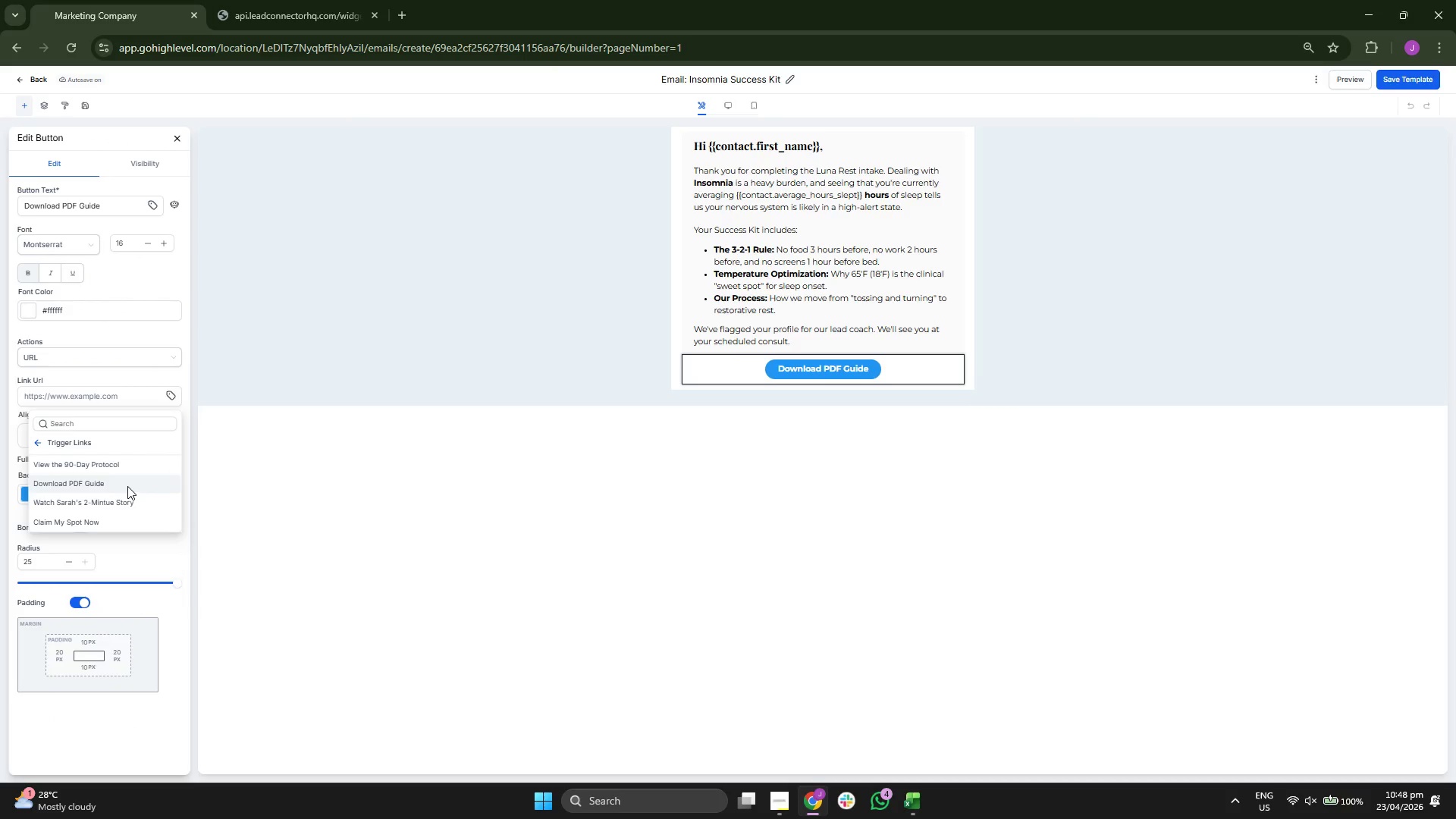 
left_click([127, 486])
 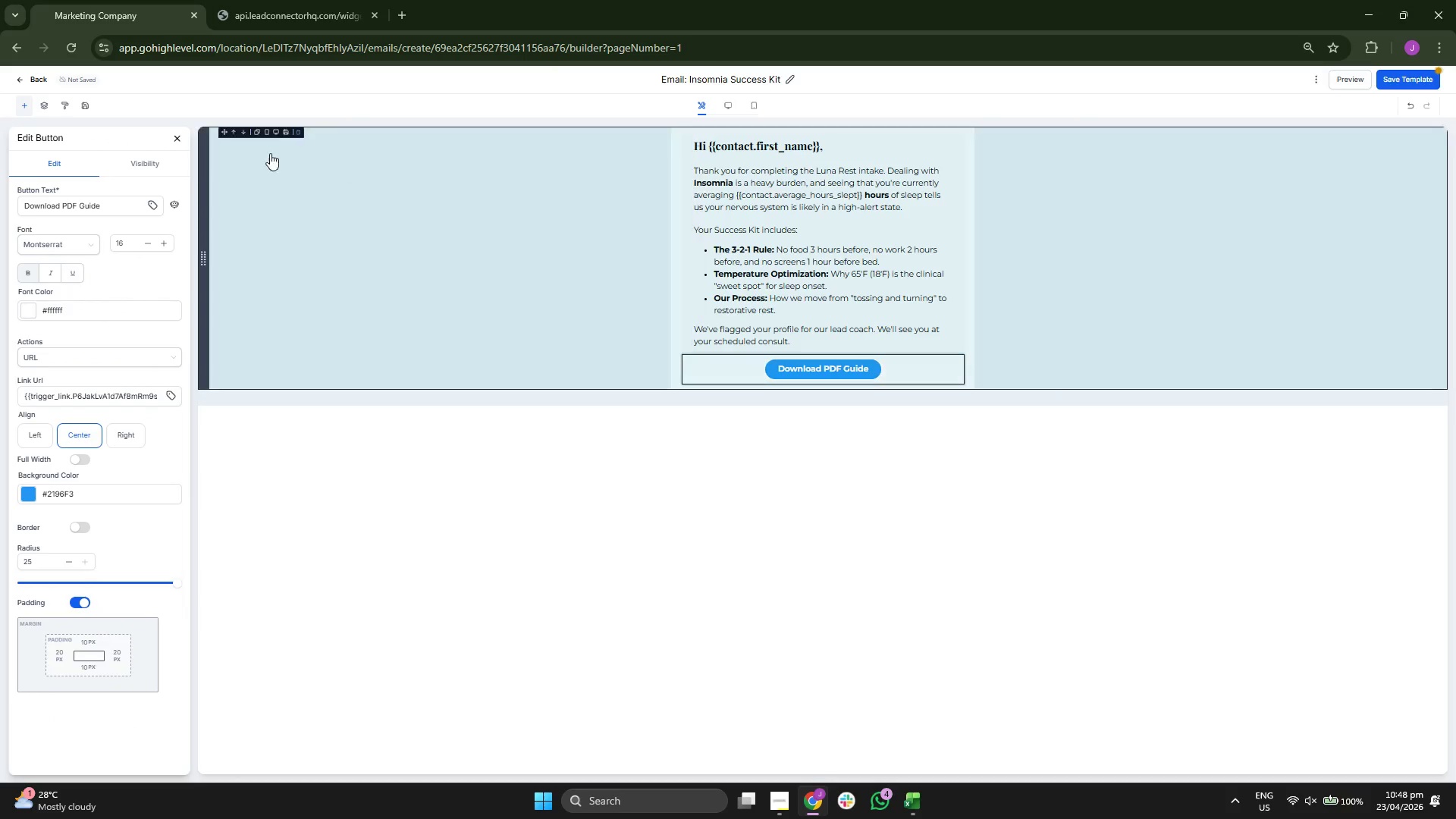 
left_click([173, 136])
 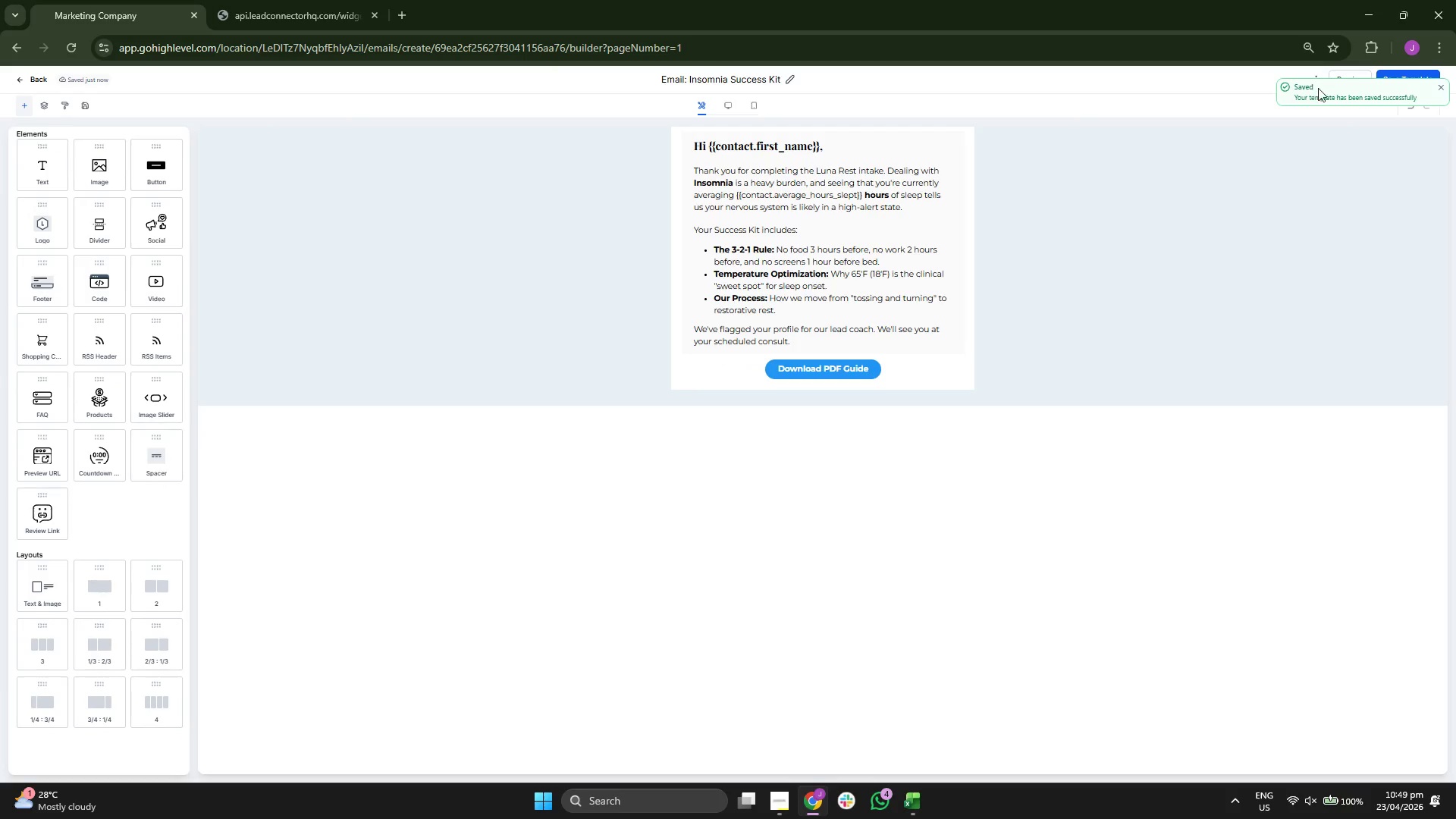 
left_click([1442, 86])
 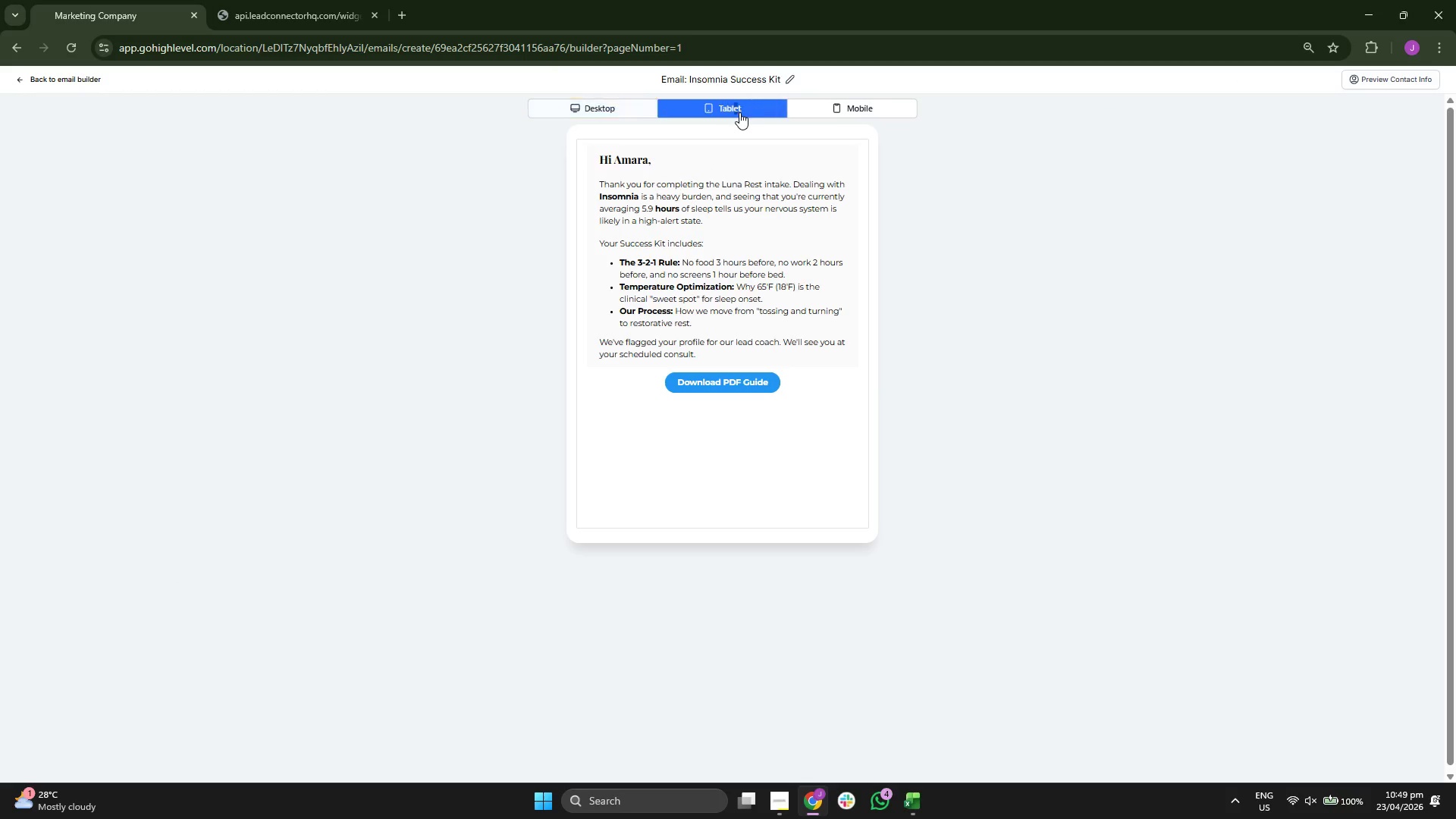 
left_click([853, 115])
 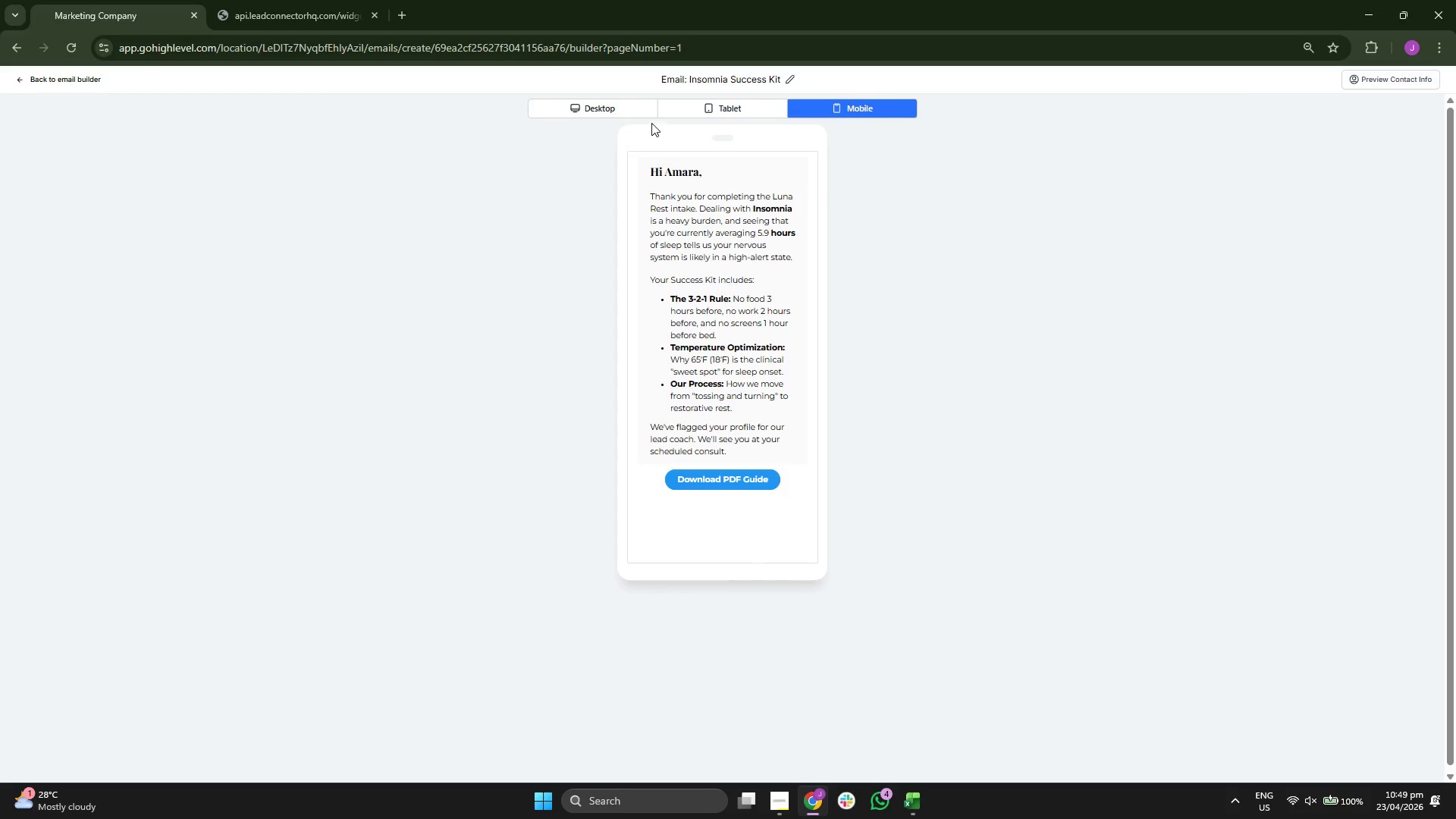 
left_click([592, 108])
 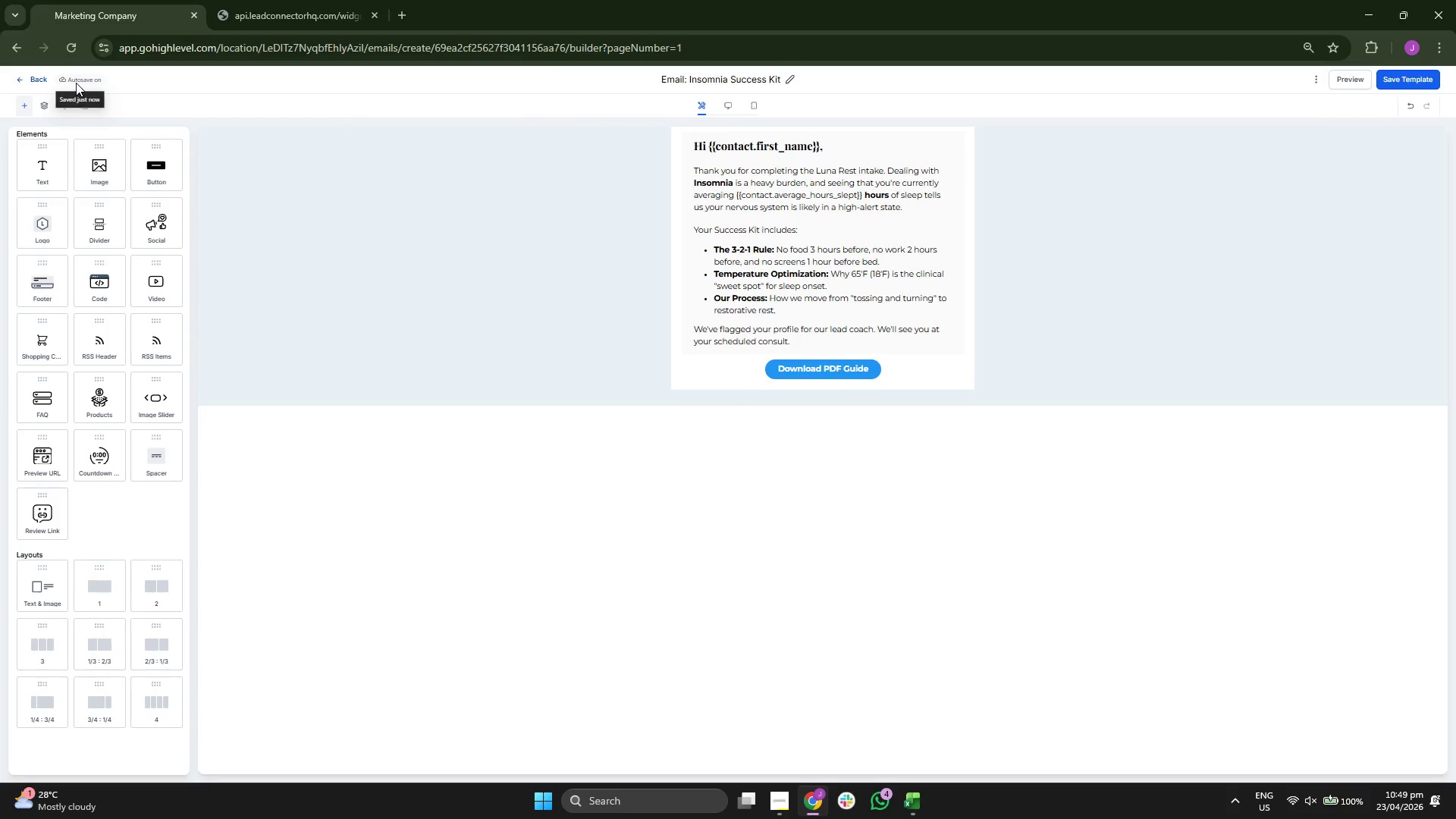 
left_click([30, 82])
 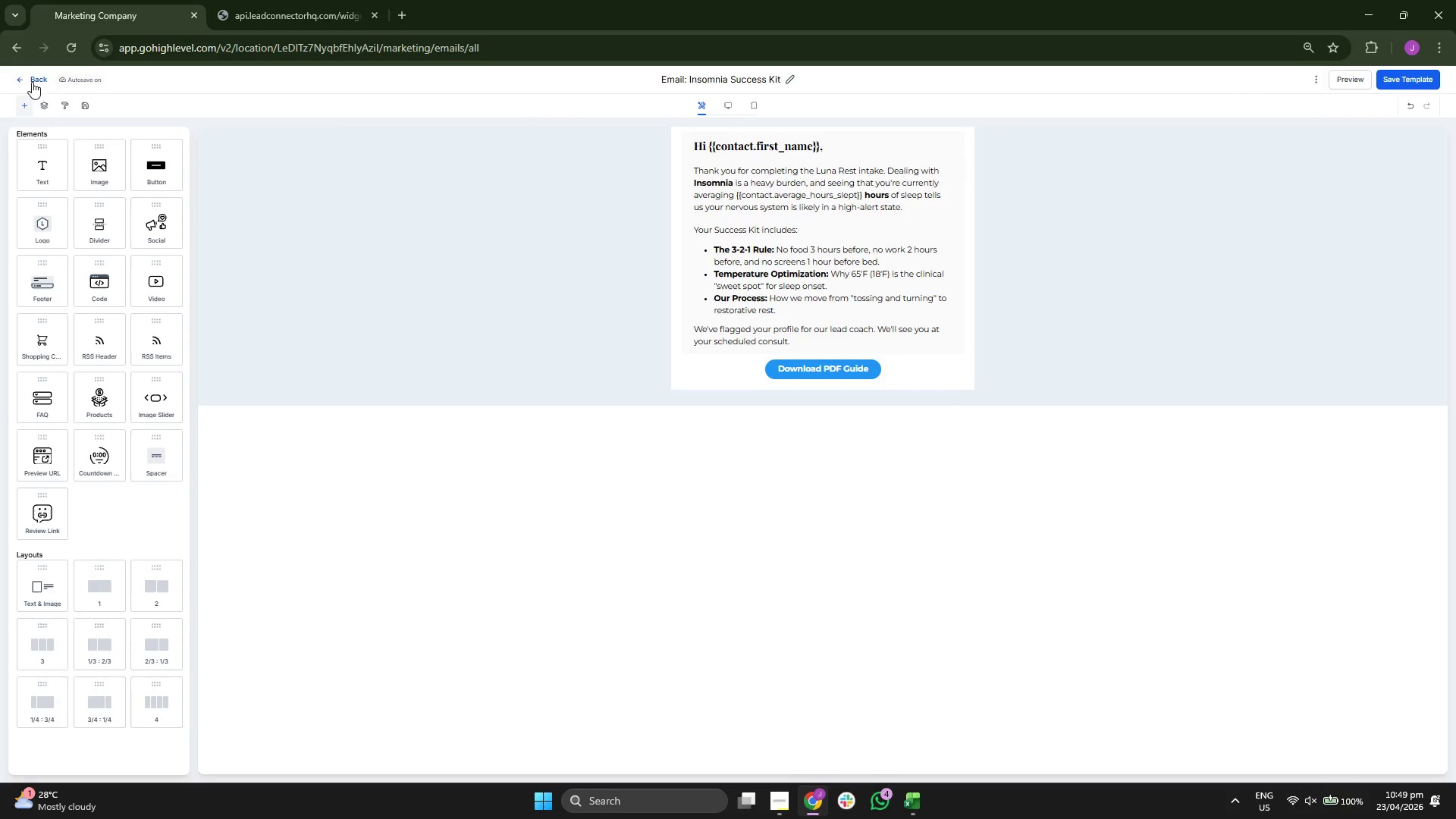 
mouse_move([106, 77])
 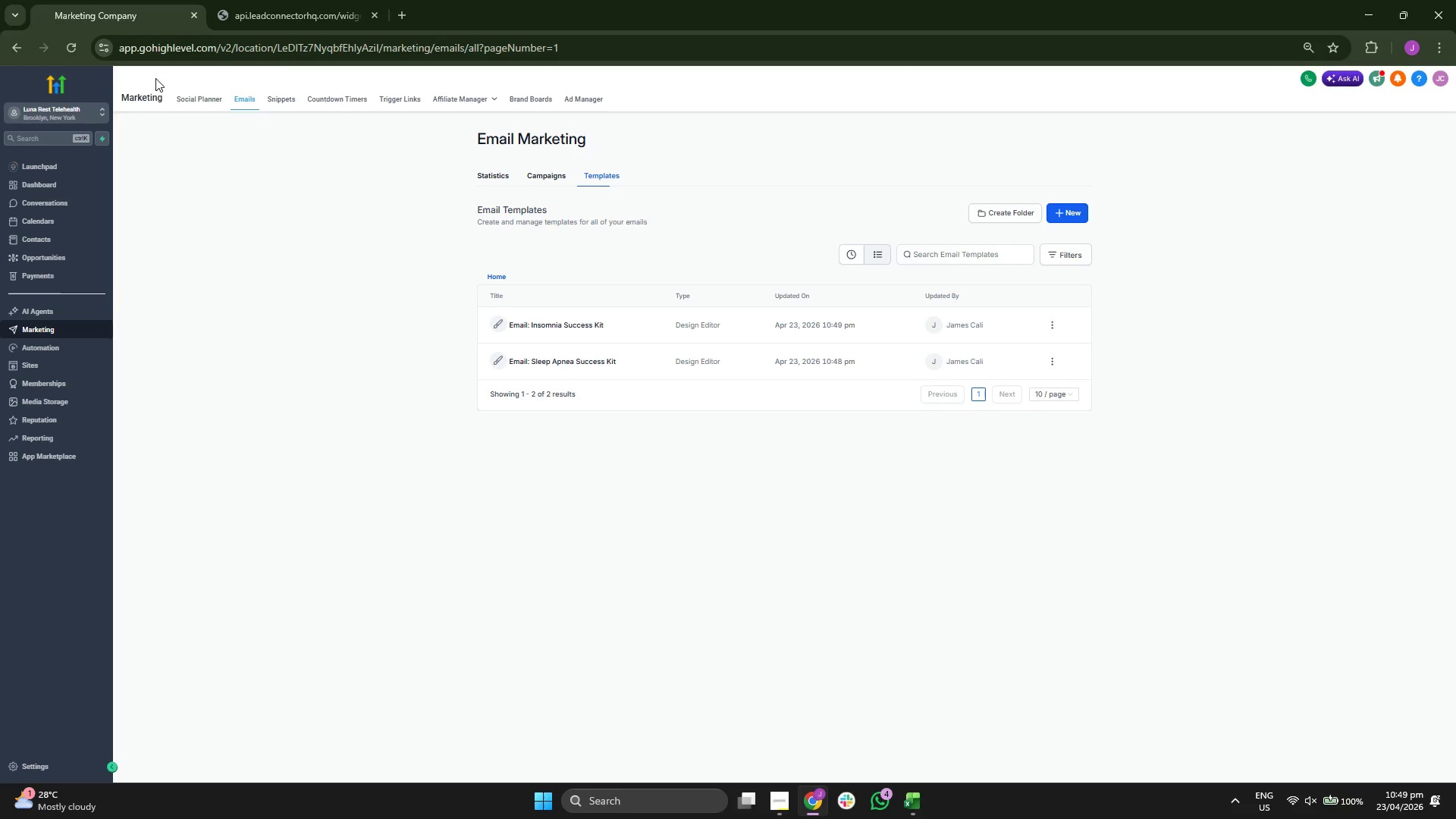 
left_click([400, 102])
 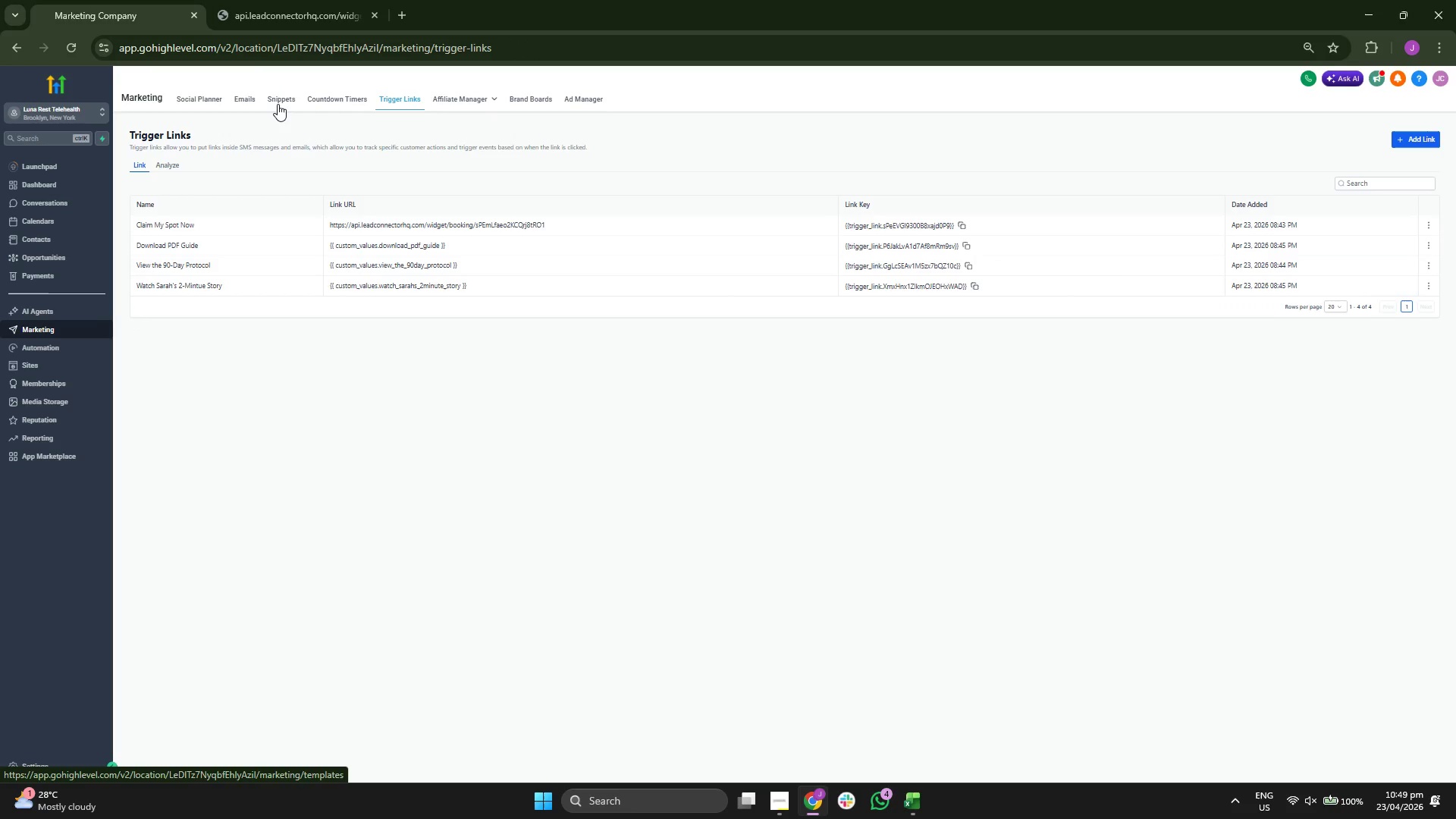 
left_click([278, 104])
 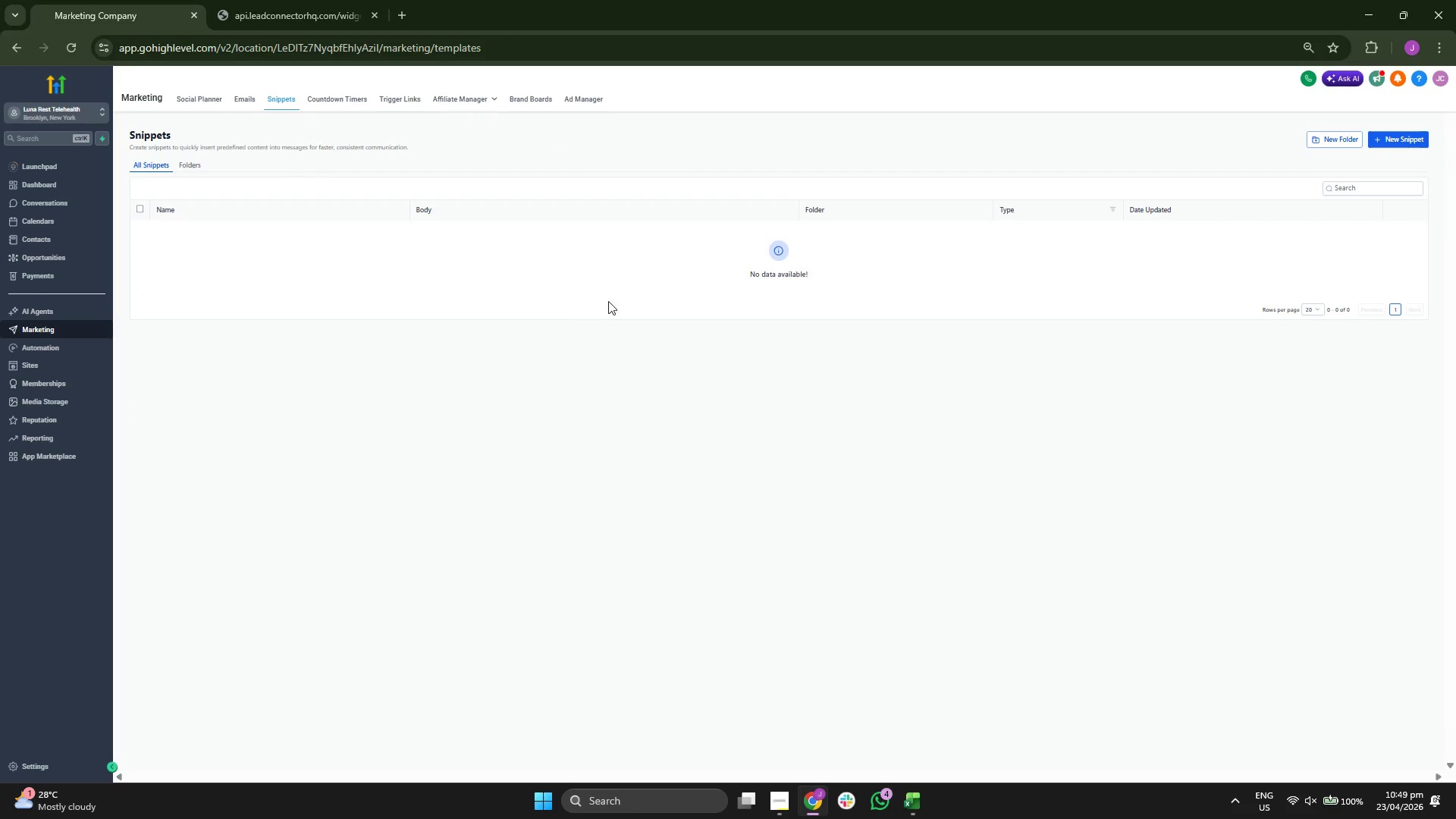 
left_click([1414, 143])
 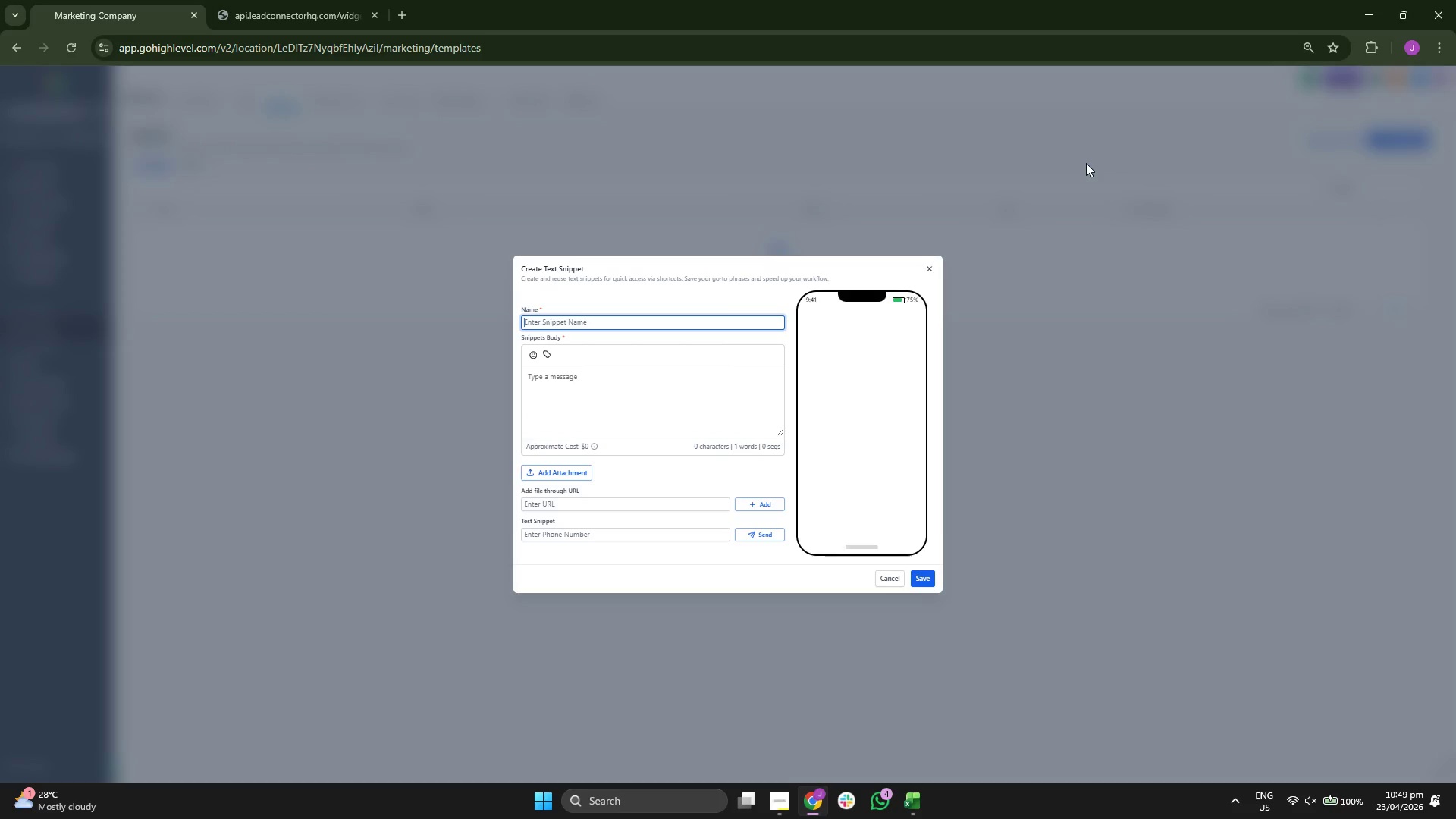 
wait(7.31)
 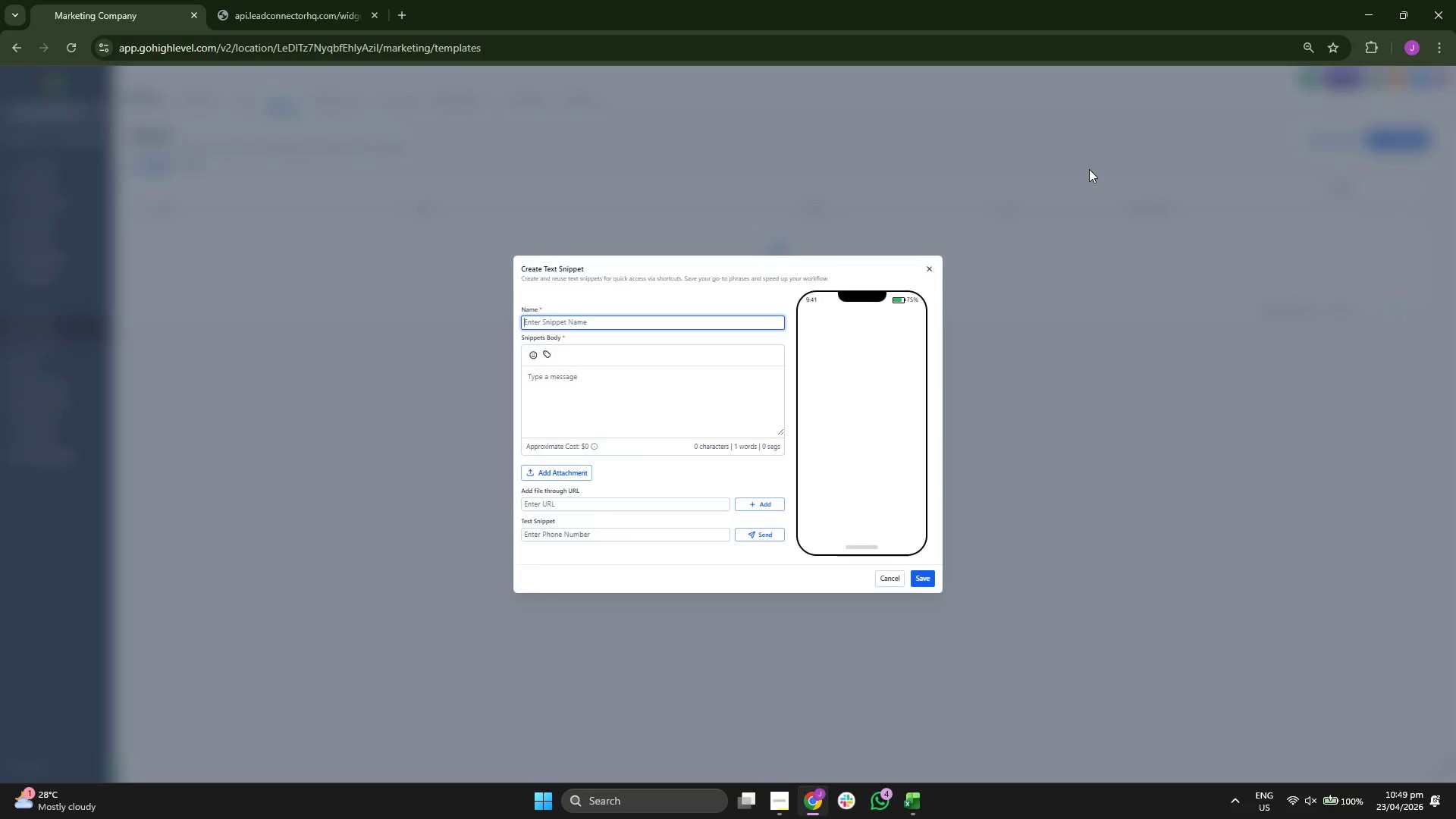 
type(s)
key(Backspace)
type(48-Hour Confirmation)
 